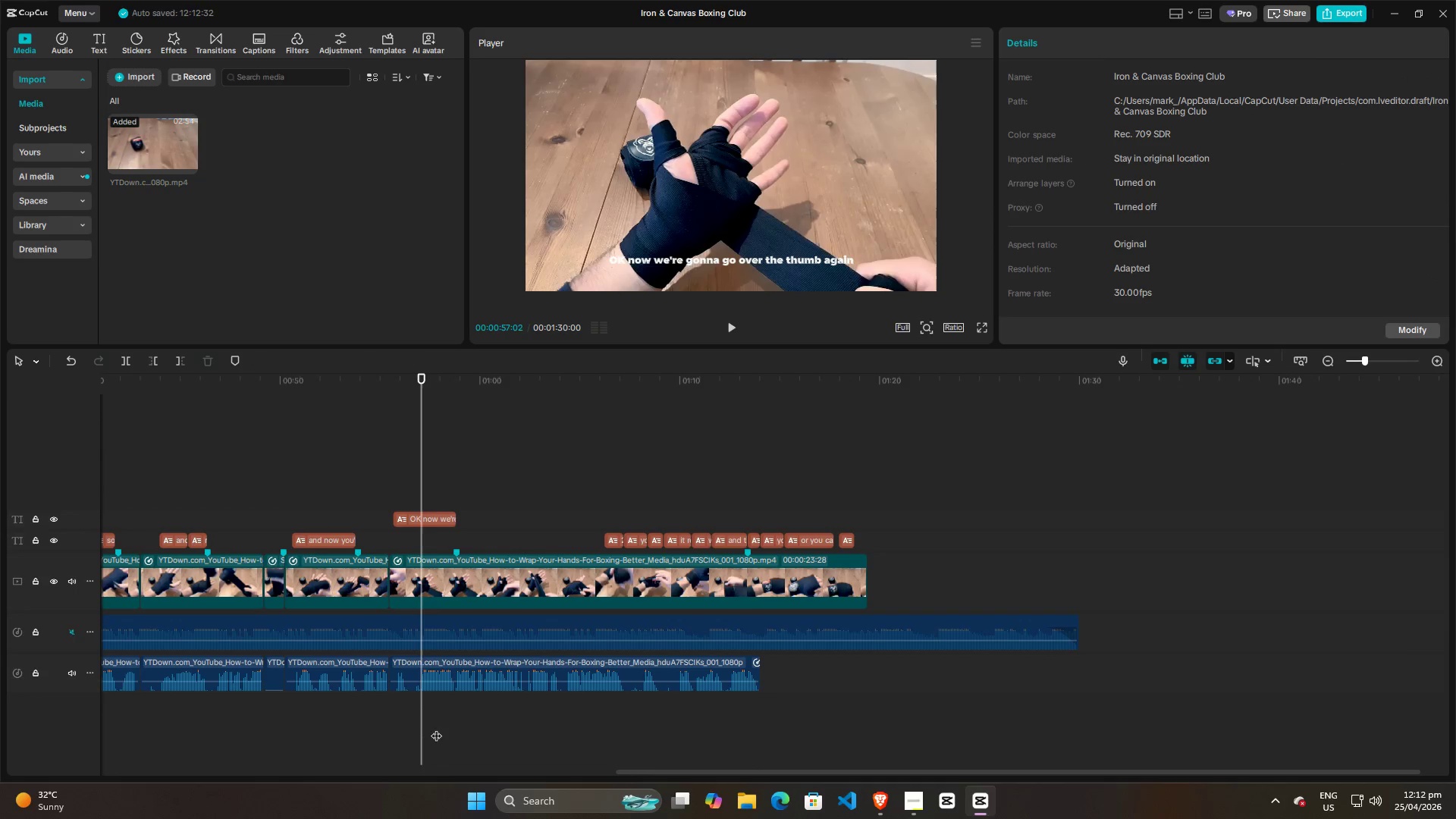 
key(Space)
 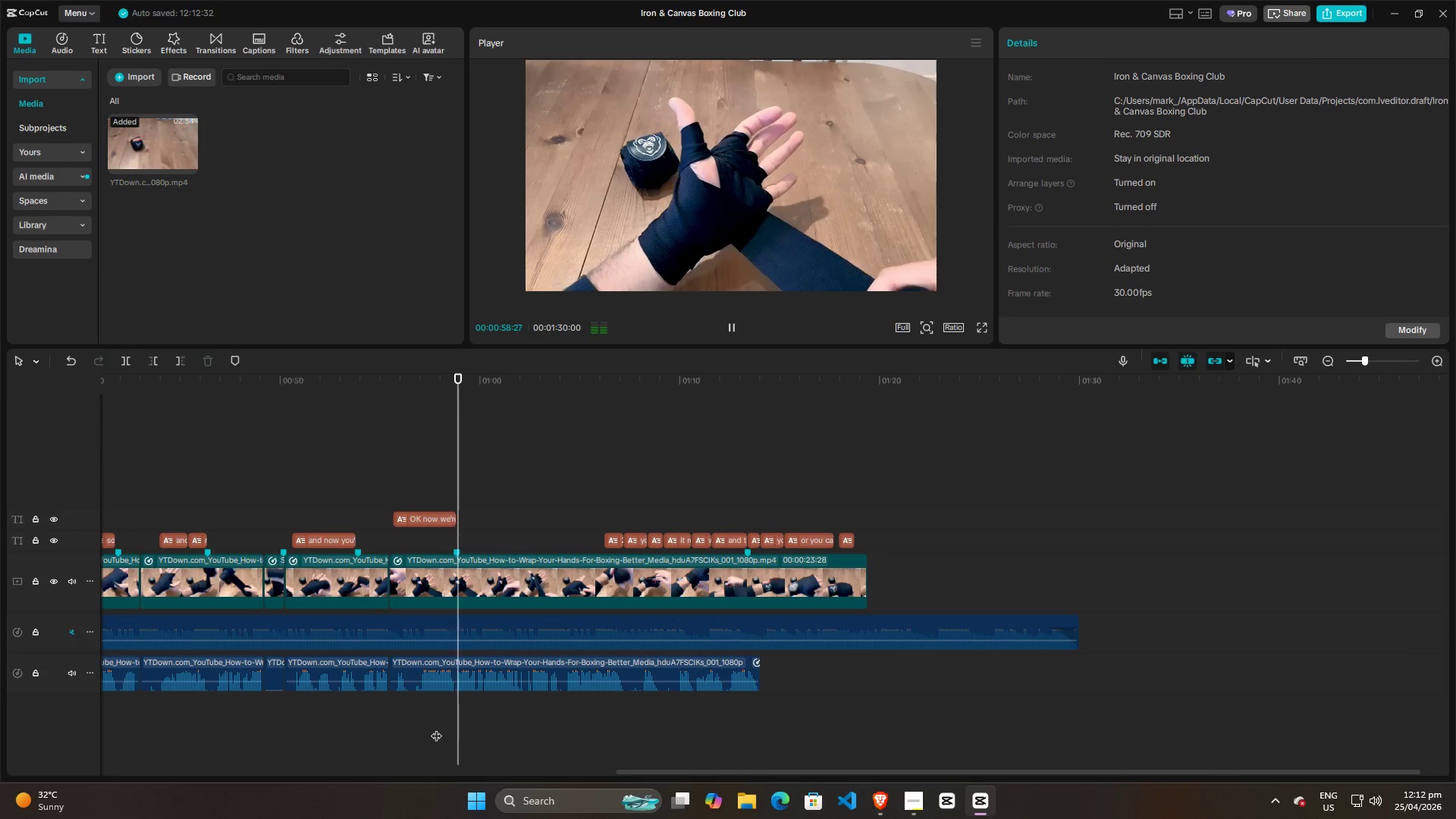 
key(Space)
 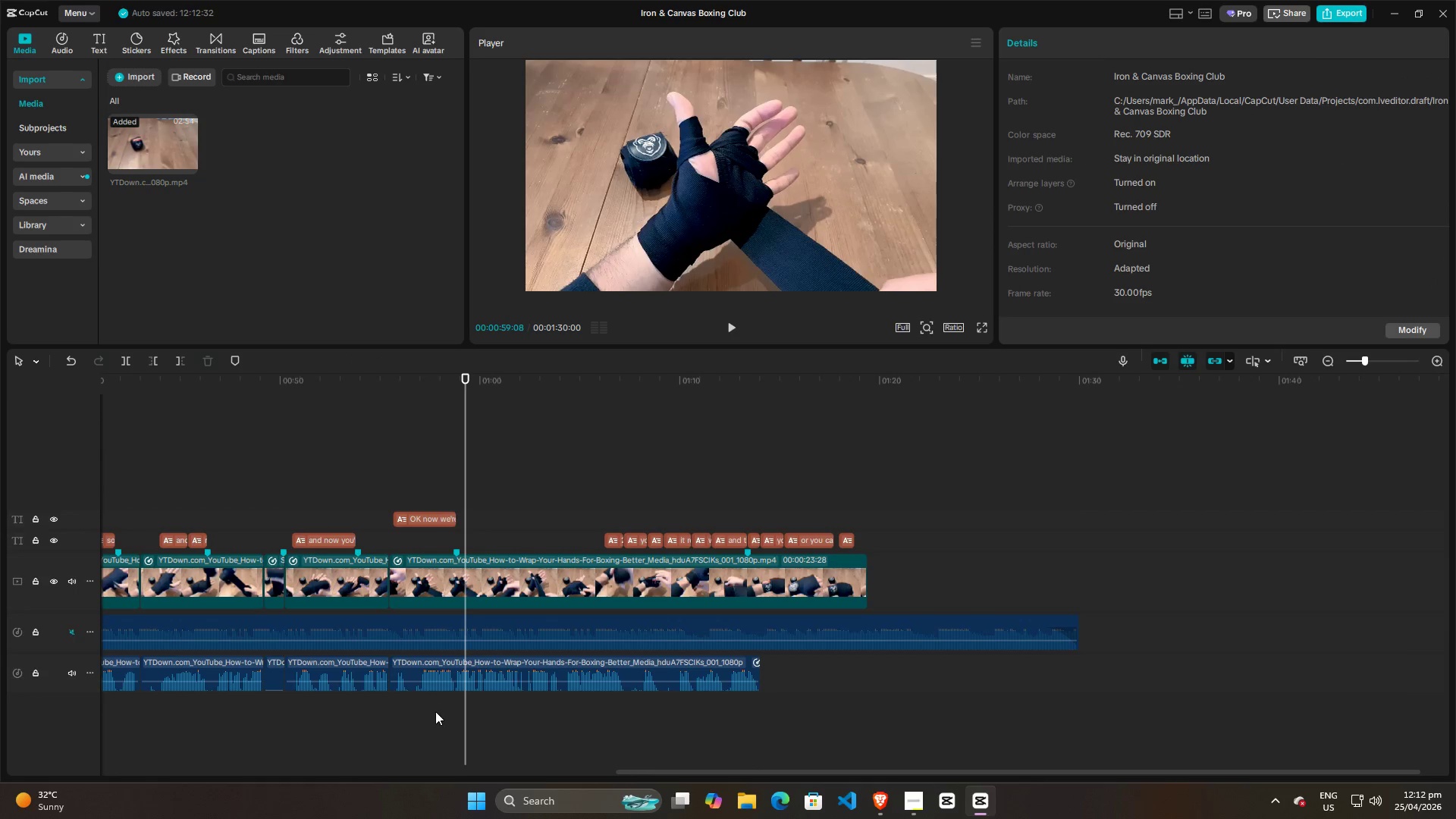 
left_click([428, 714])
 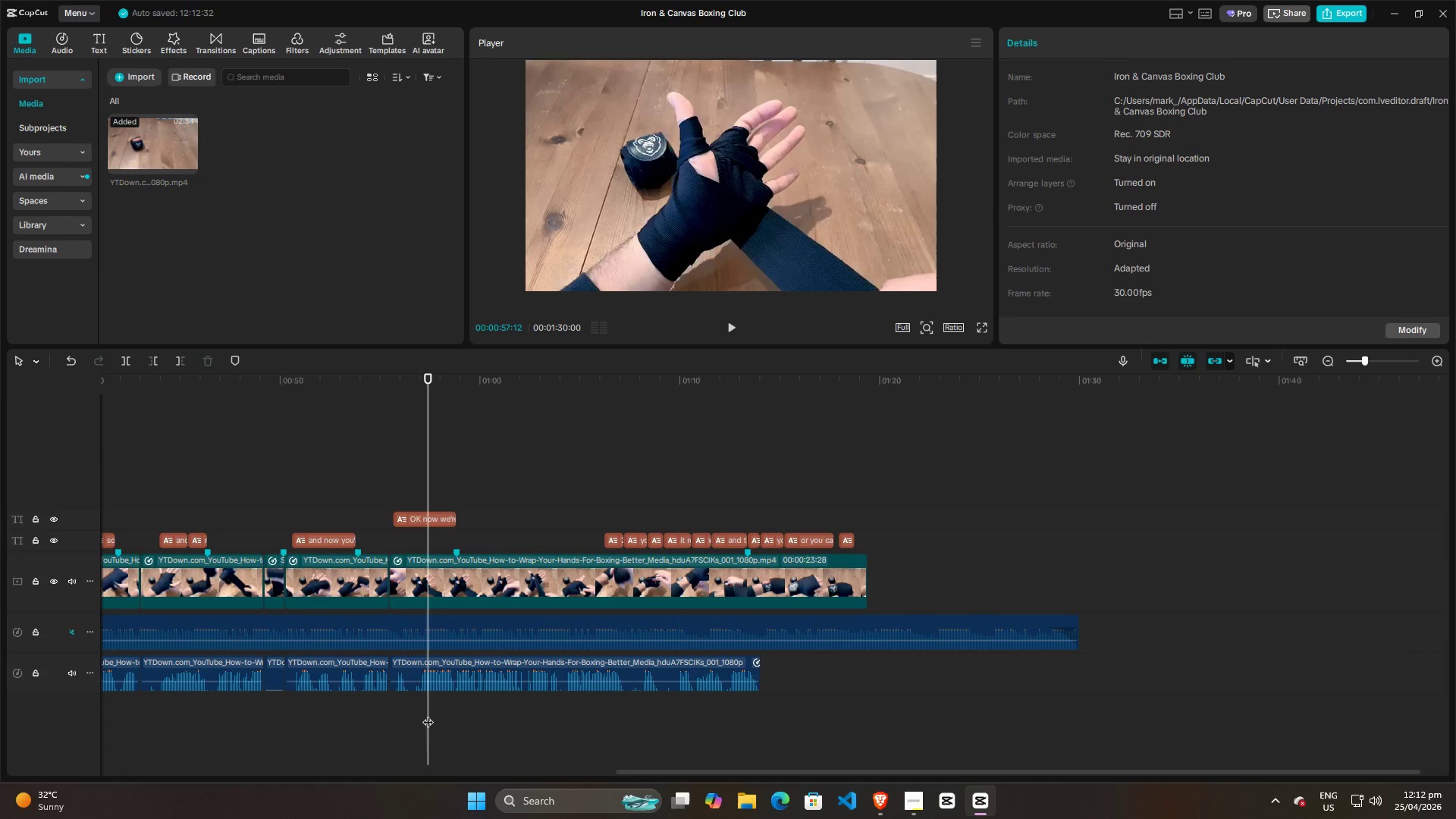 
key(Space)
 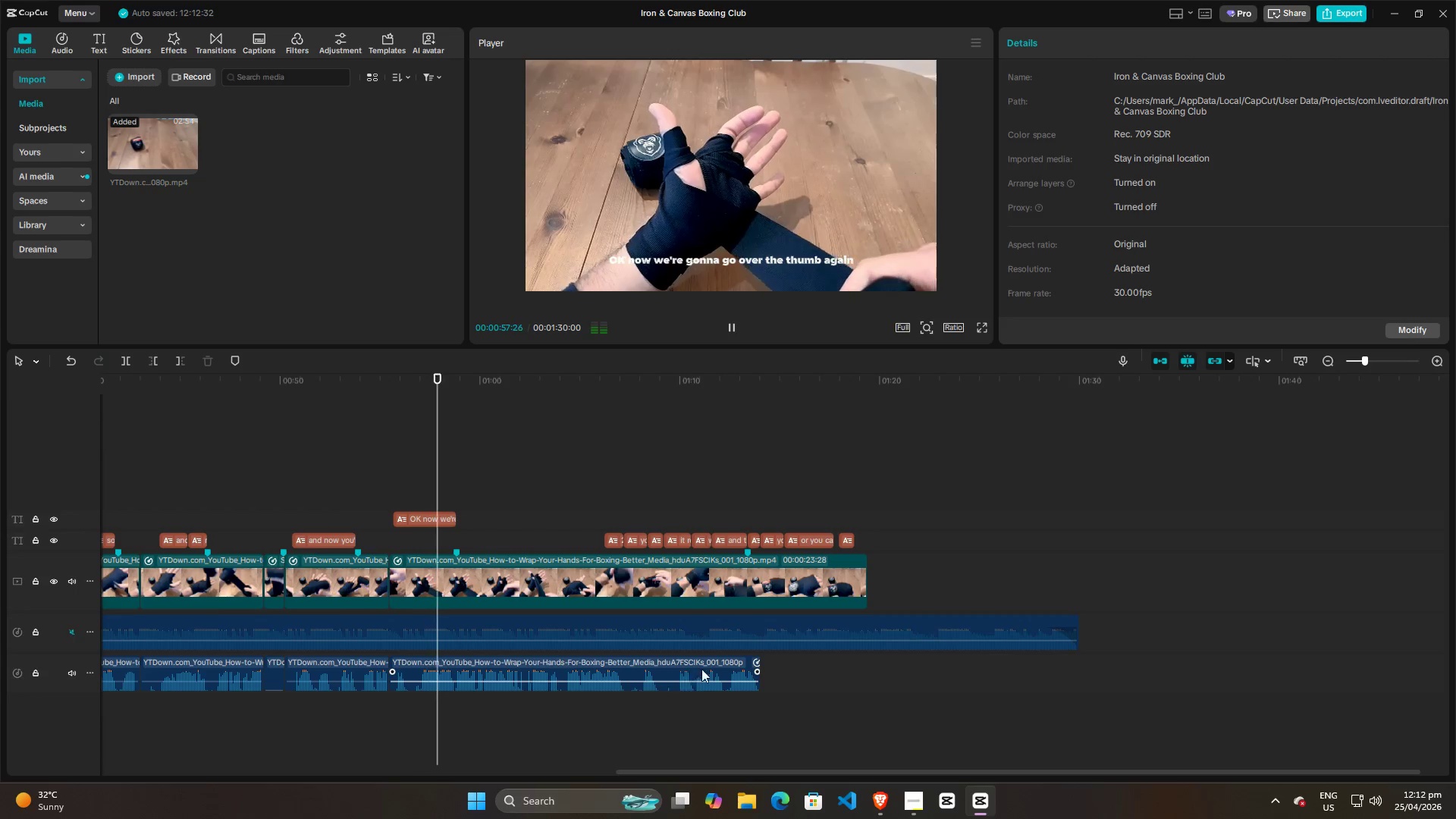 
key(Space)
 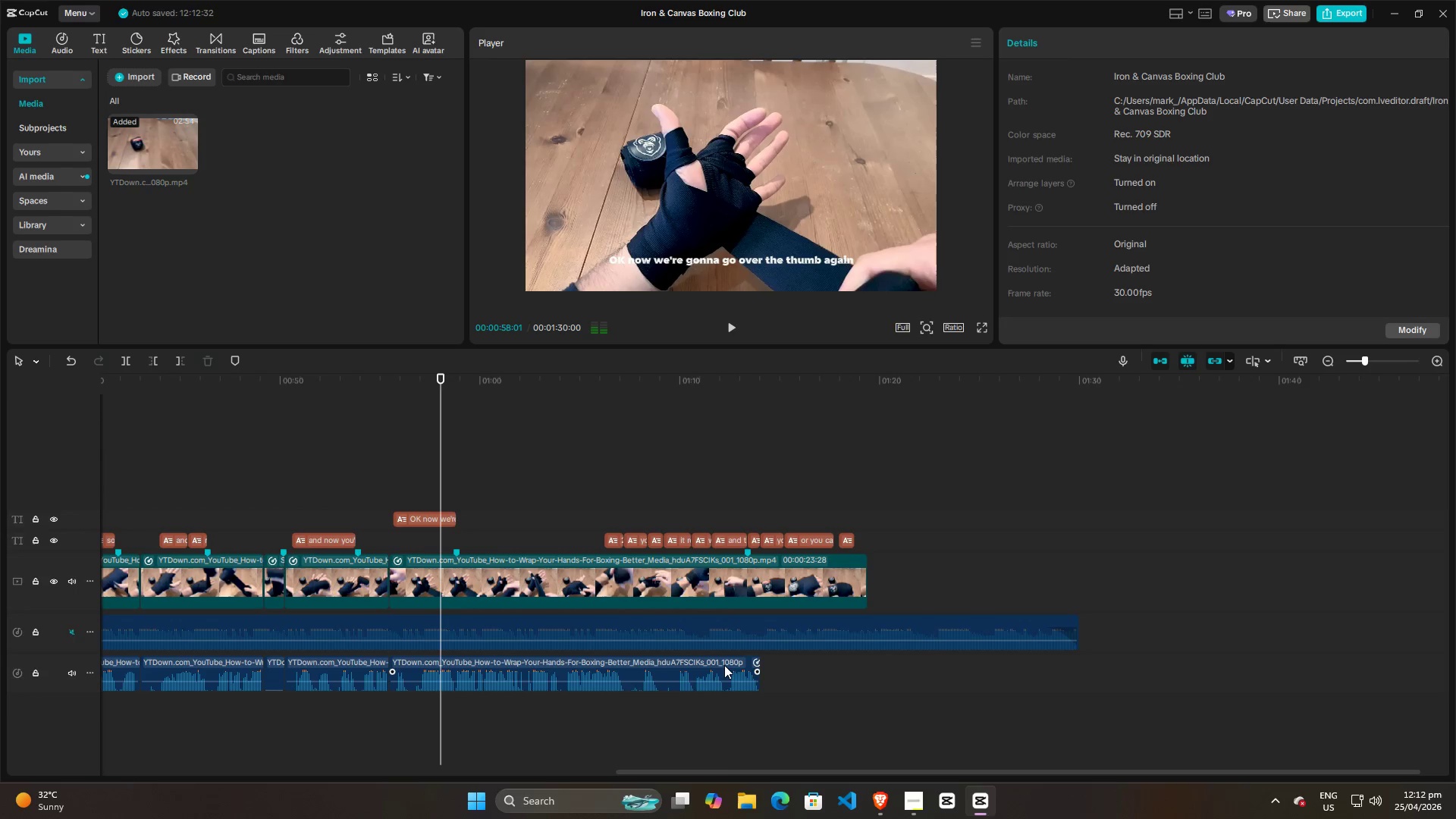 
left_click([724, 665])
 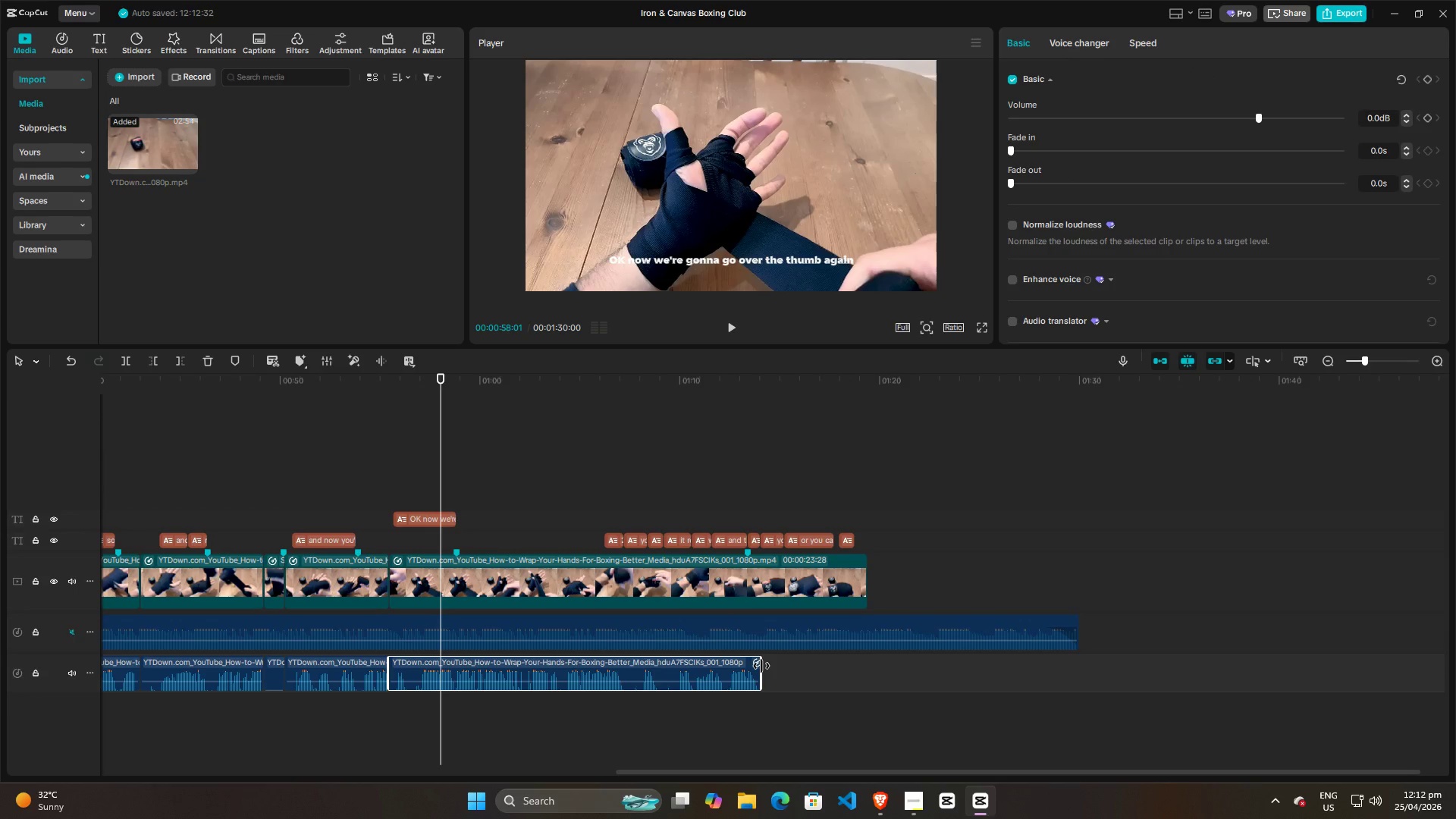 
left_click_drag(start_coordinate=[761, 666], to_coordinate=[868, 671])
 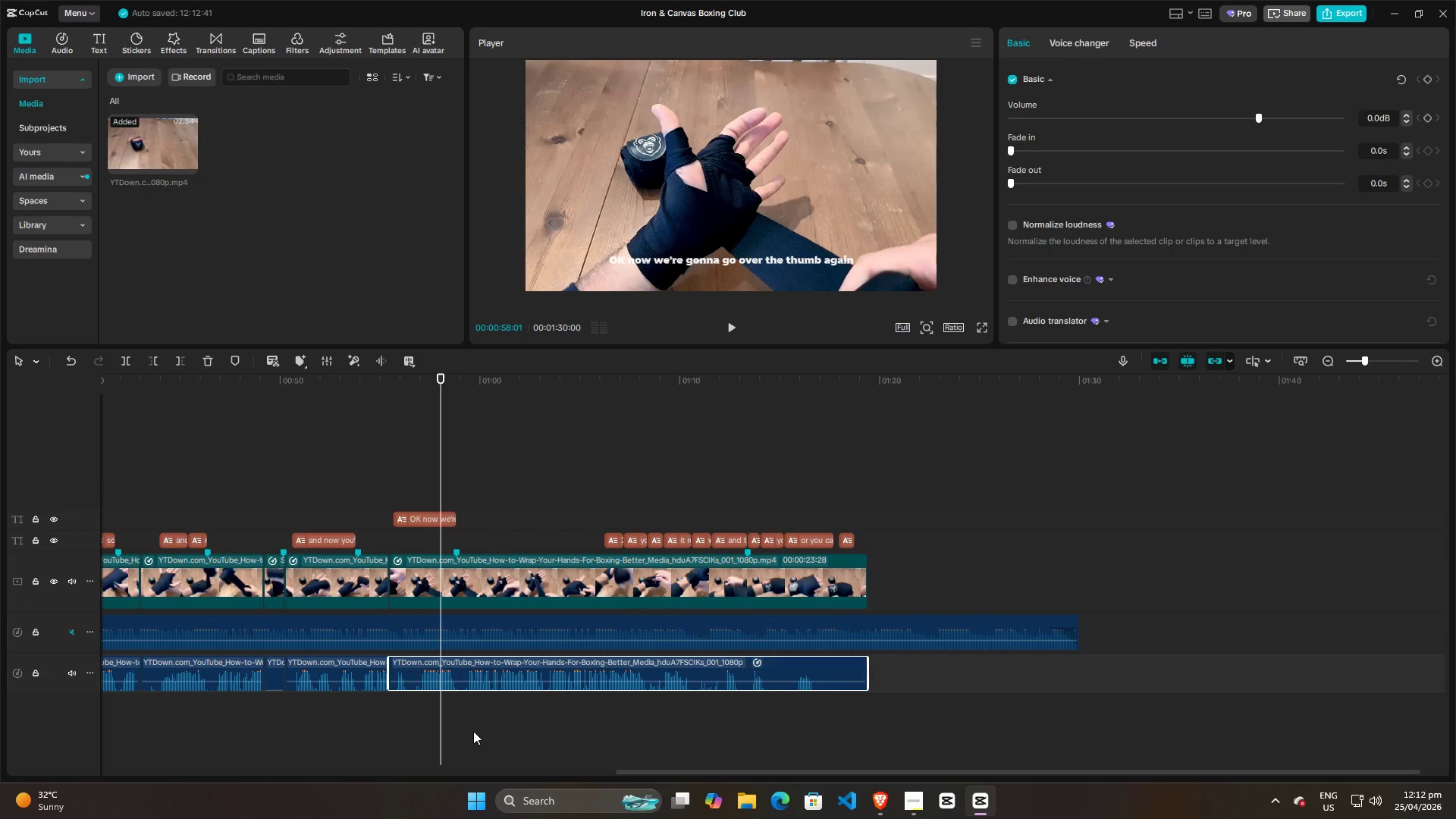 
key(Space)
 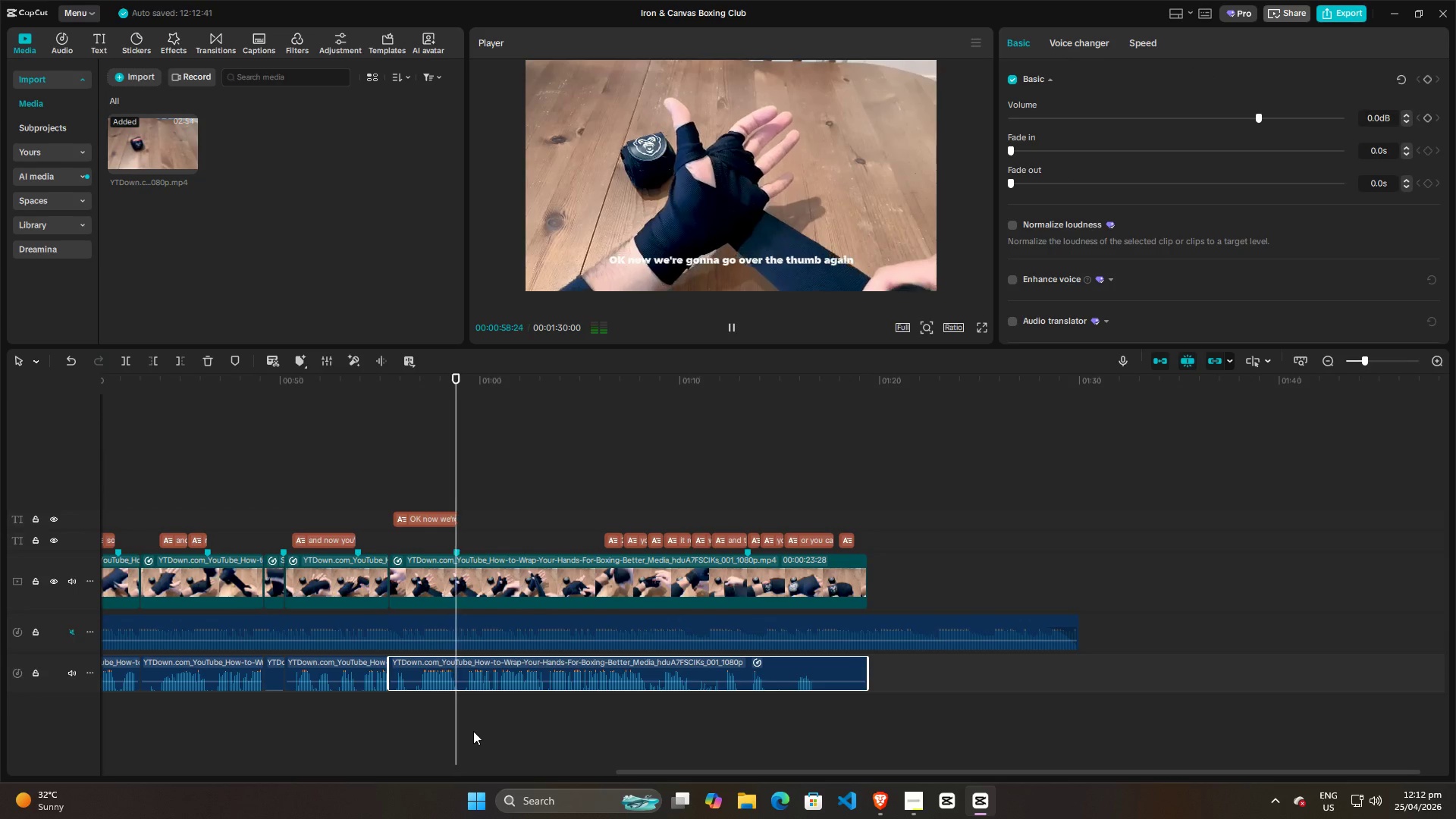 
key(Space)
 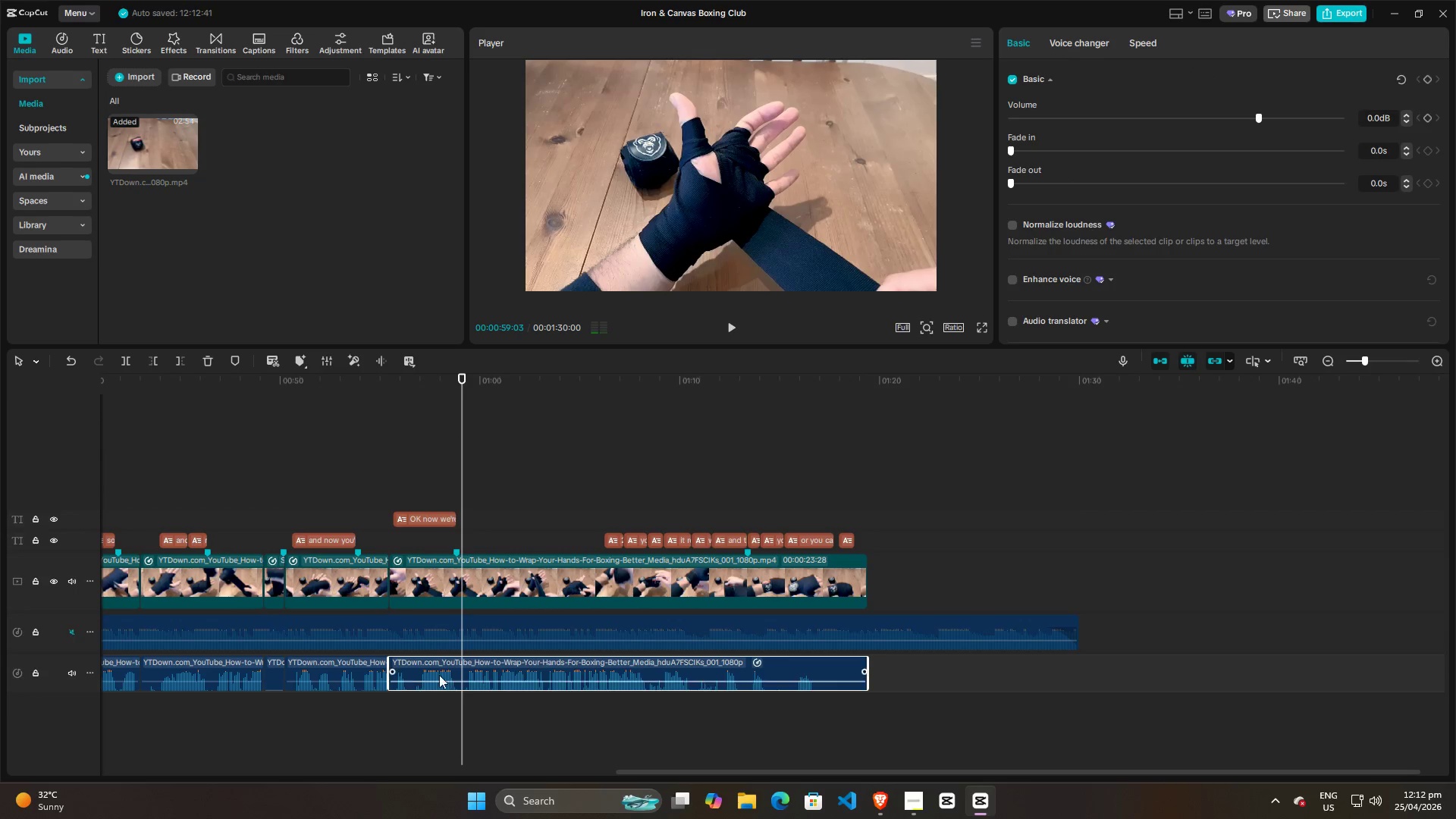 
left_click([438, 673])
 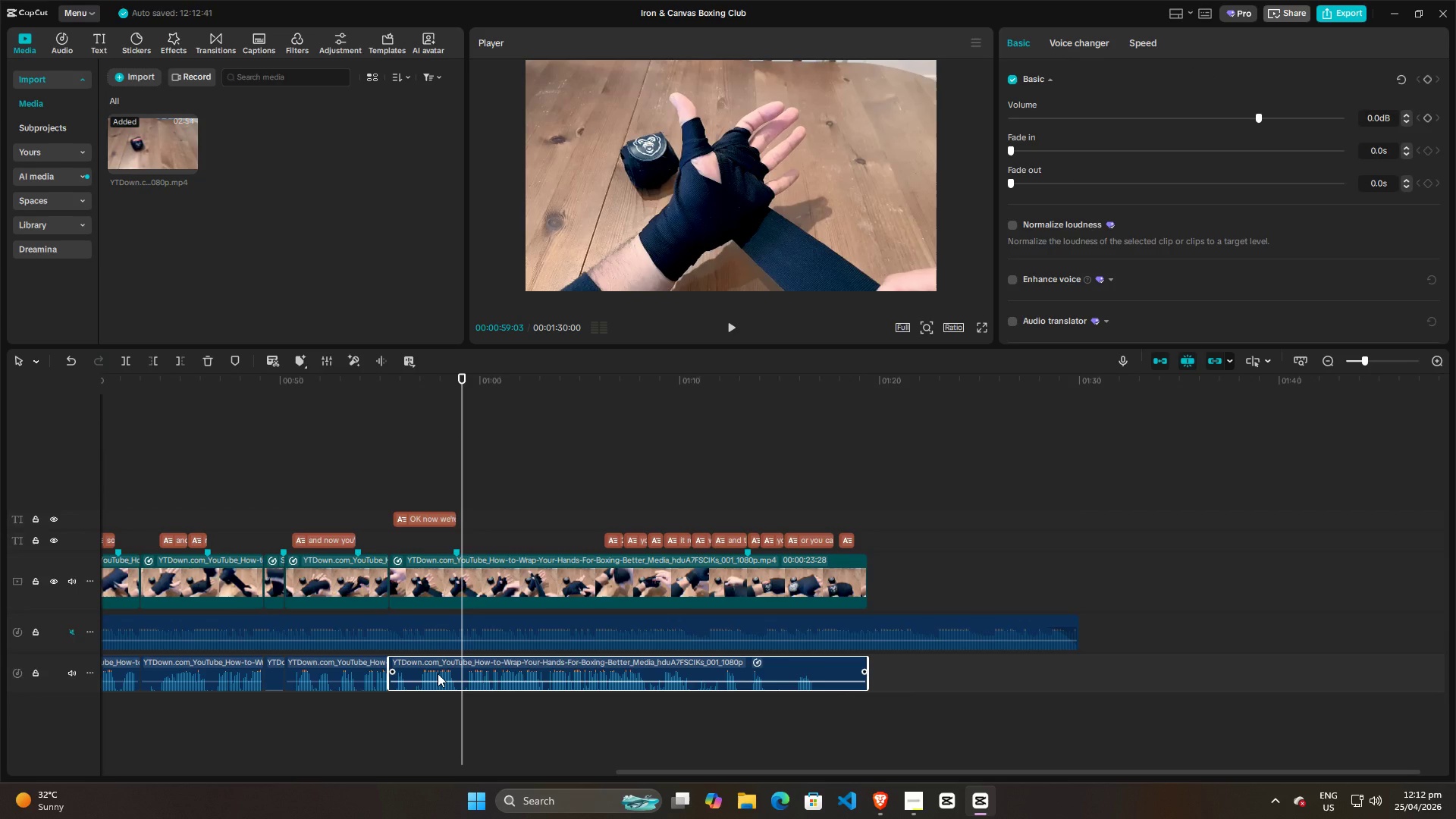 
key(Alt+G)
 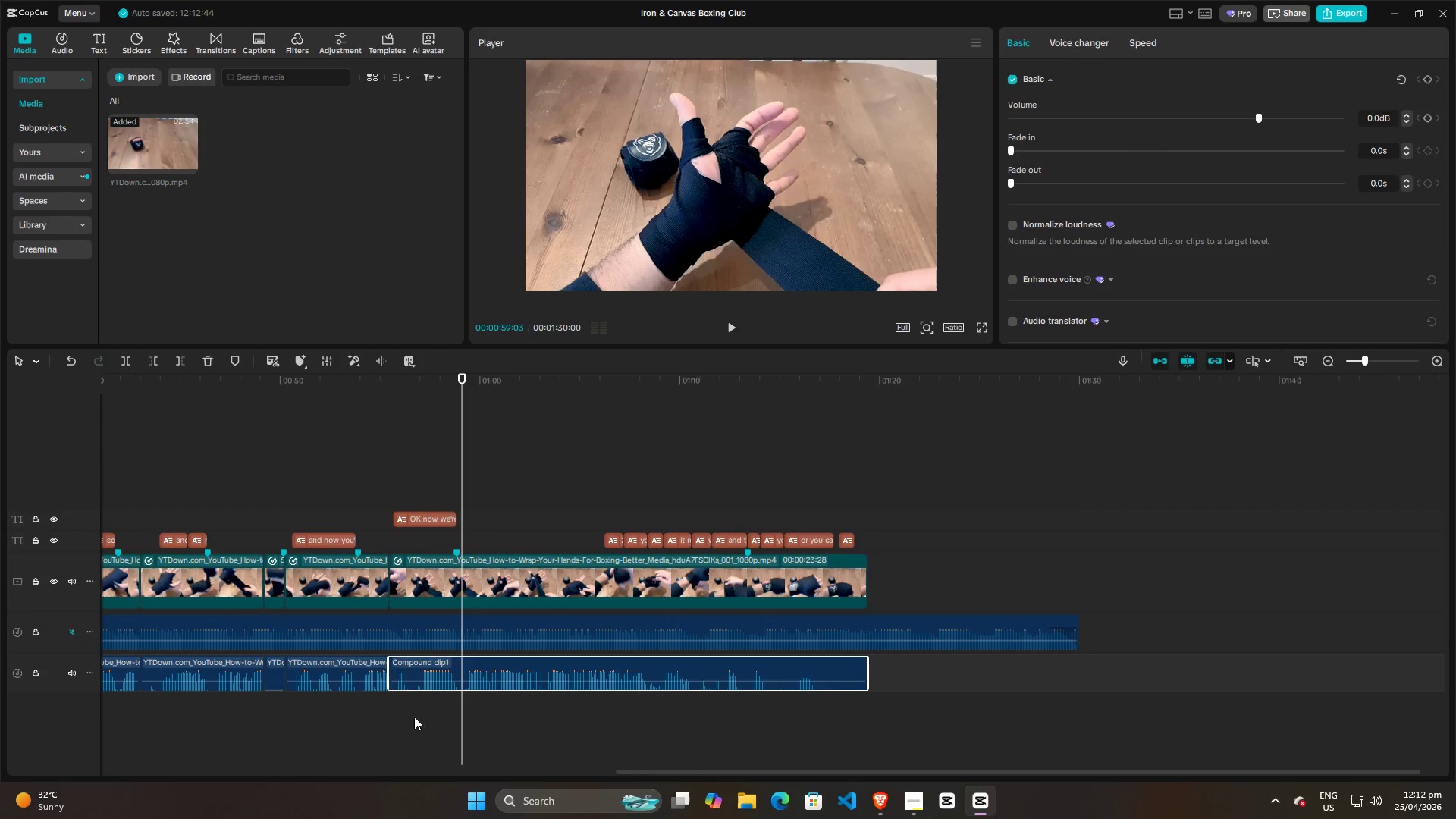 
left_click([408, 721])
 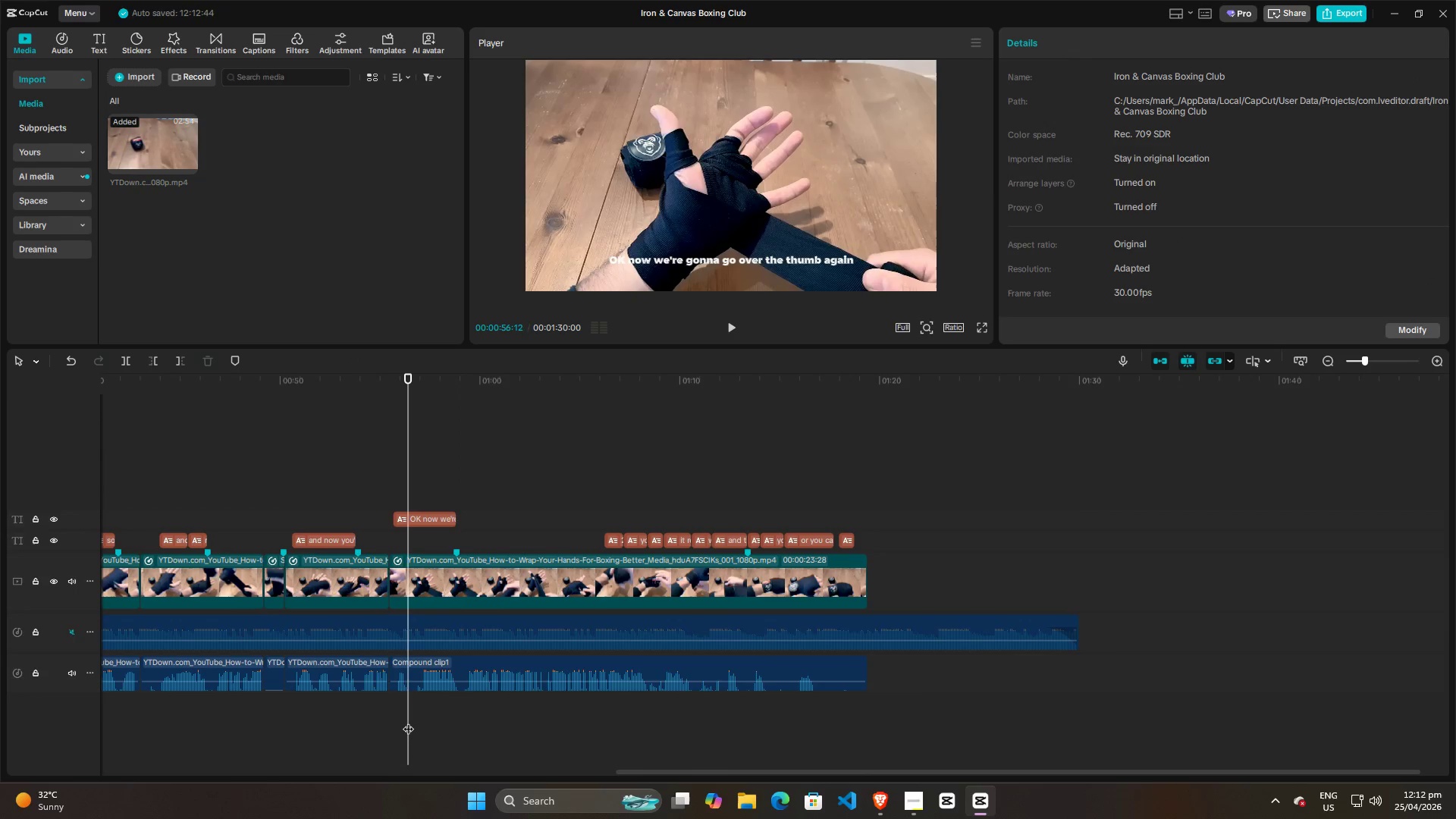 
key(Space)
 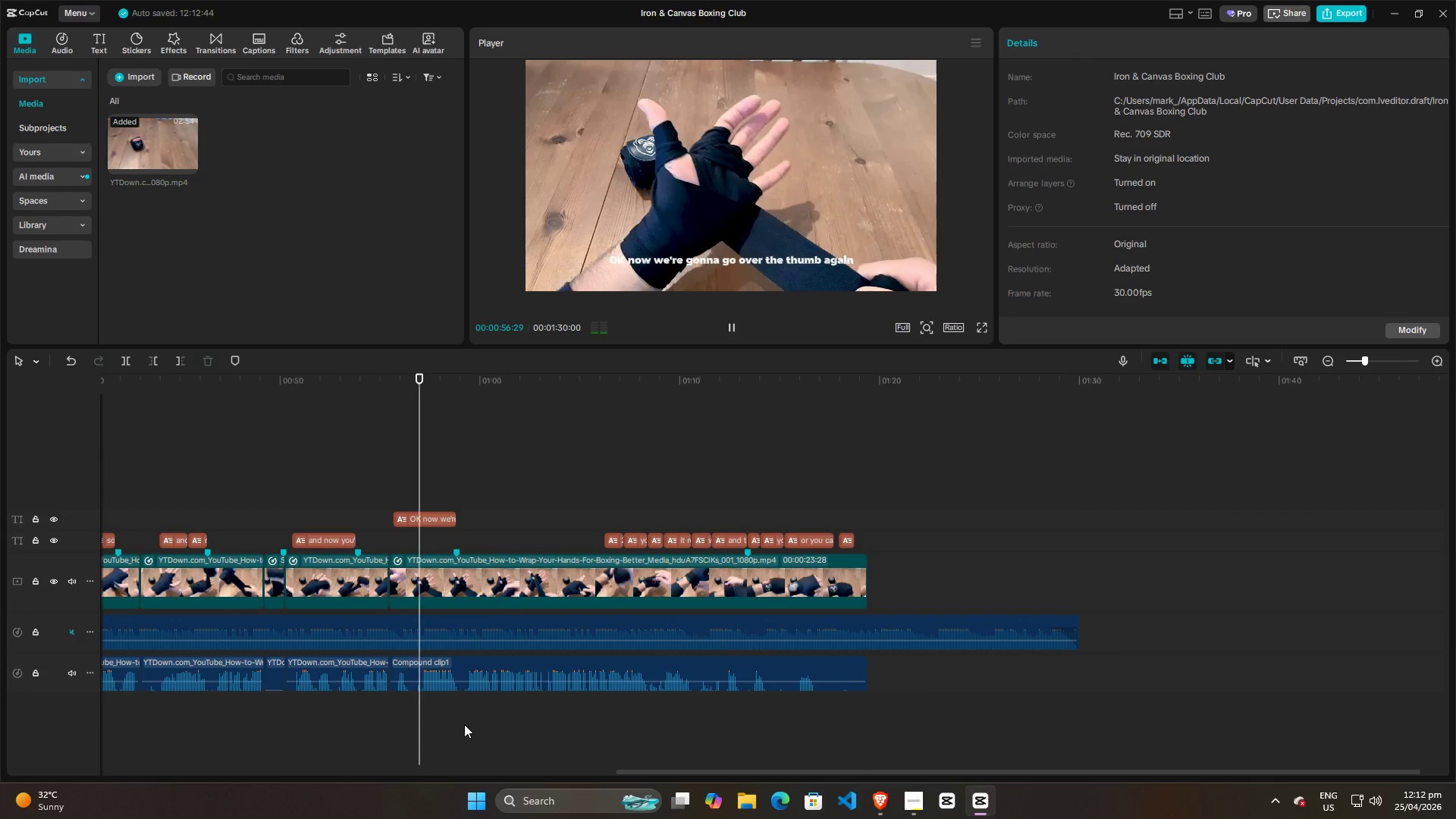 
hold_key(key=ControlLeft, duration=1.0)
scroll: coordinate [544, 733], scroll_direction: up, amount: 16.0
 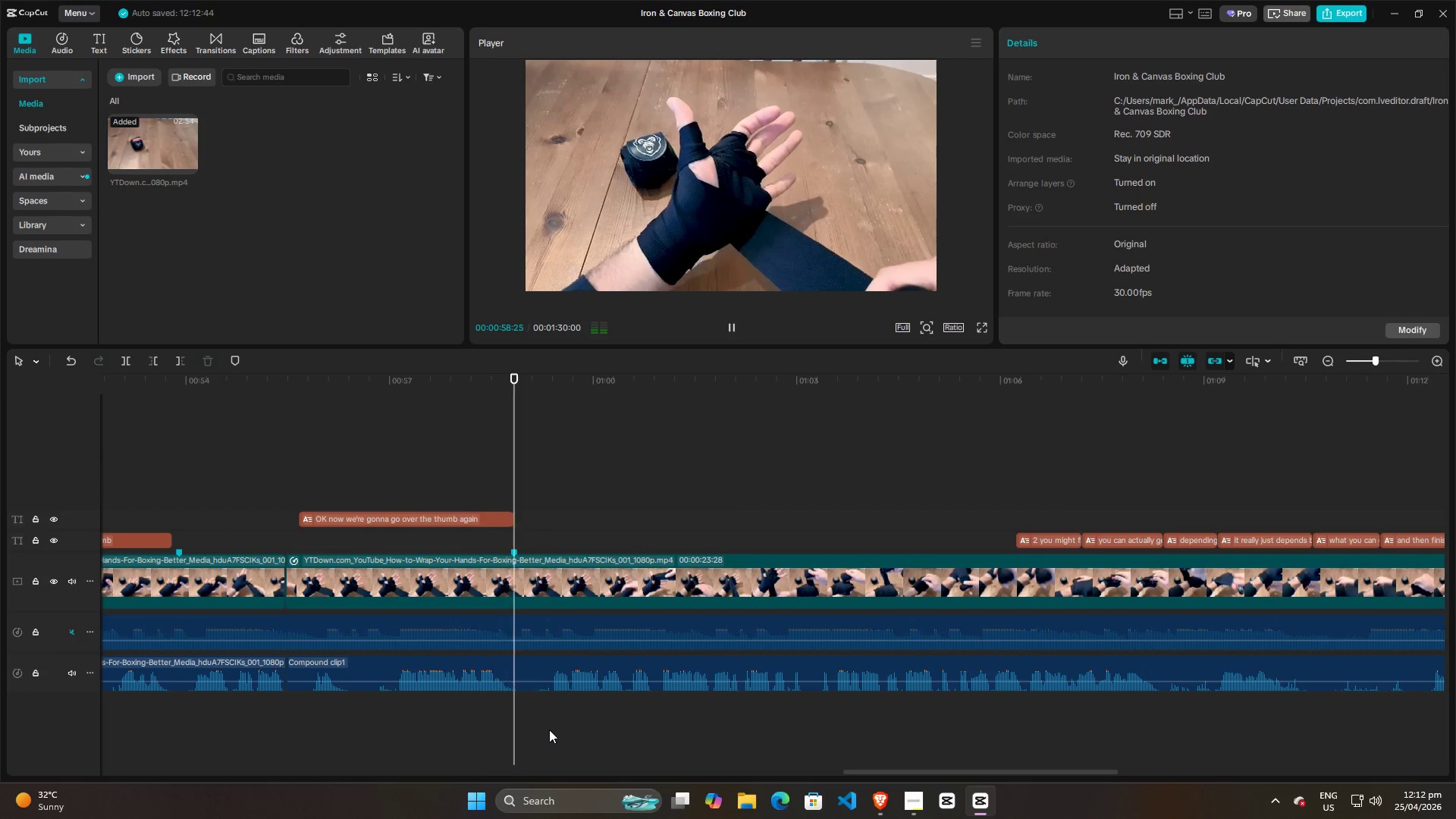 
key(Space)
 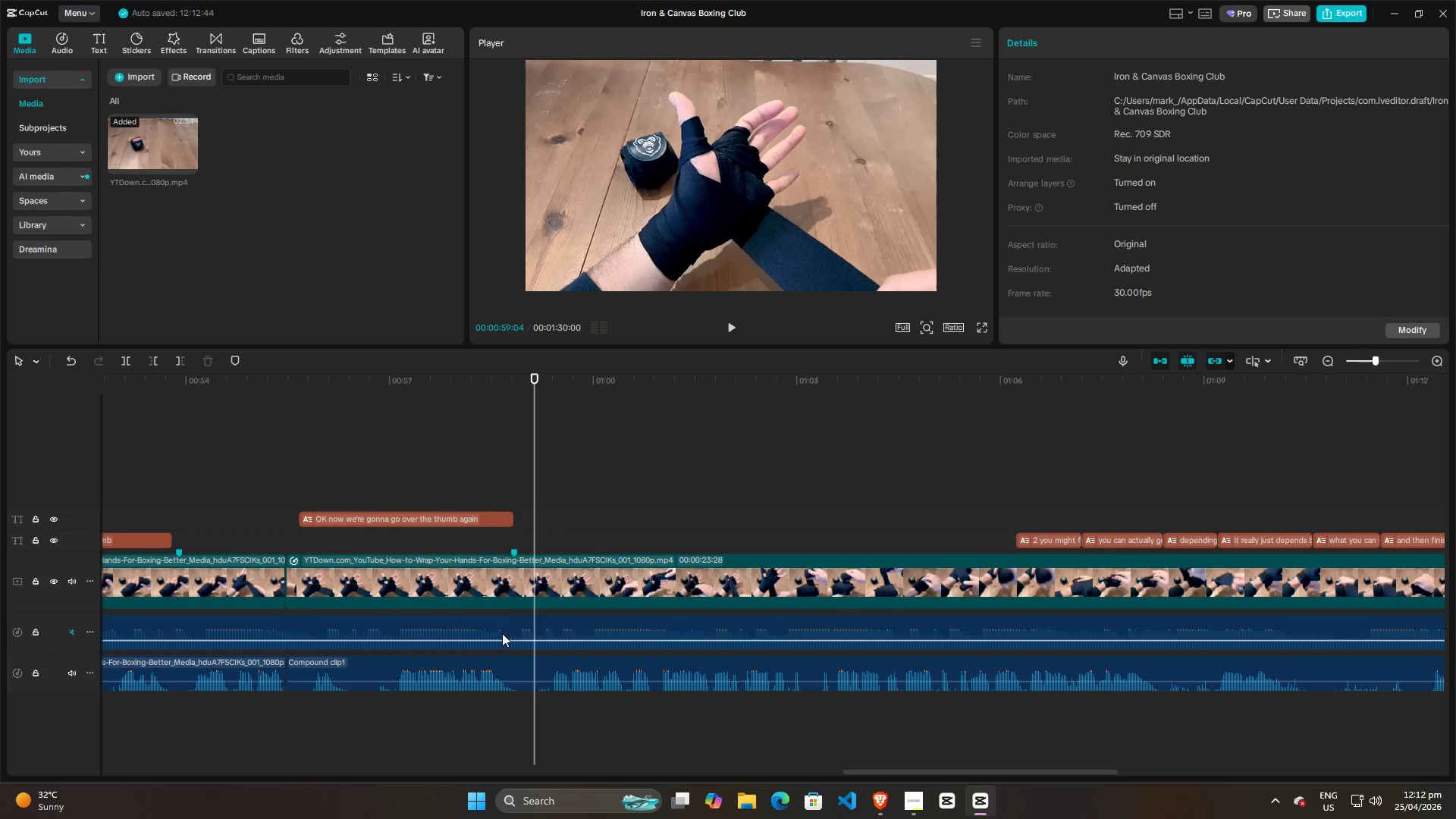 
left_click([512, 673])
 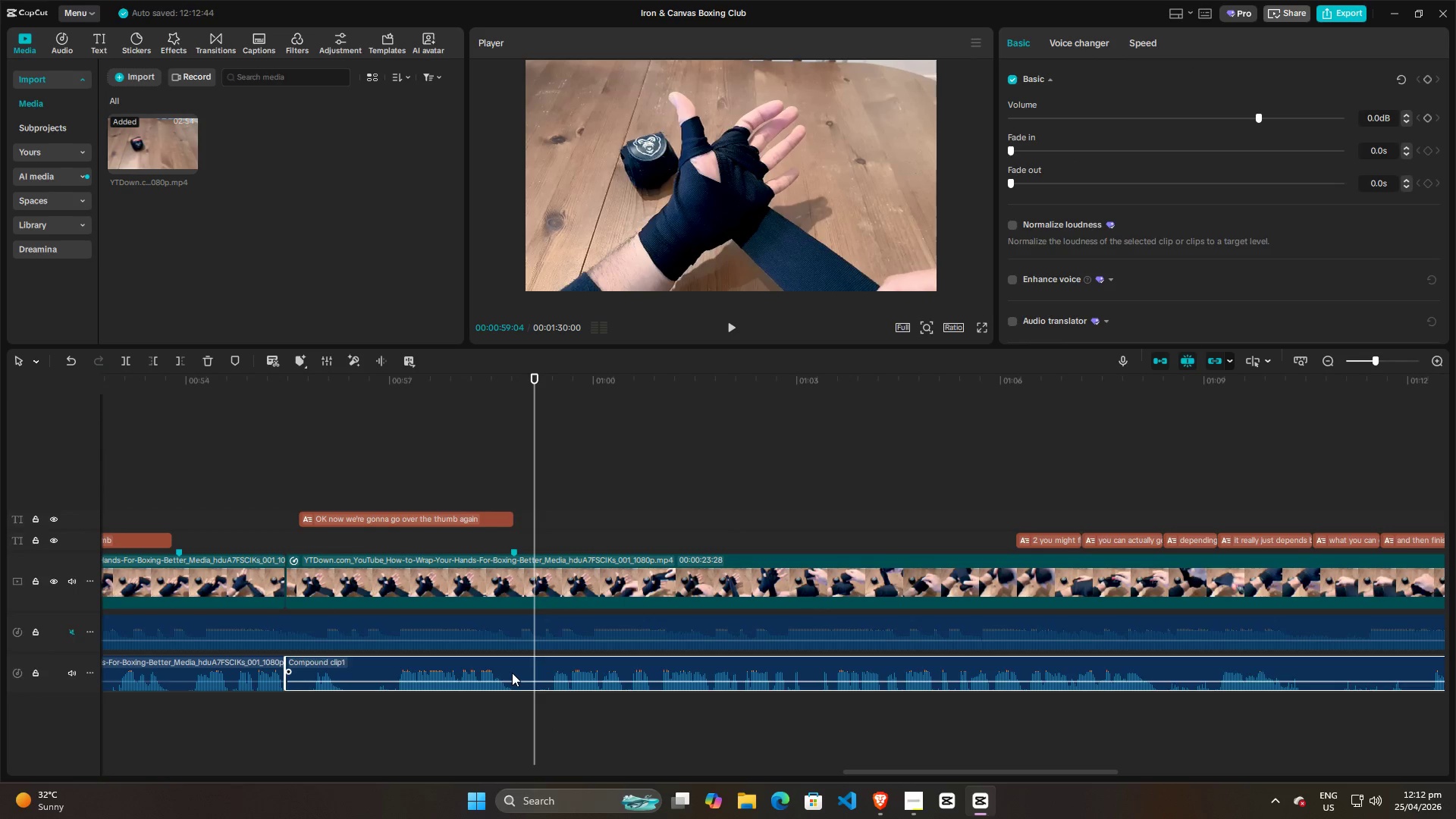 
key(W)
 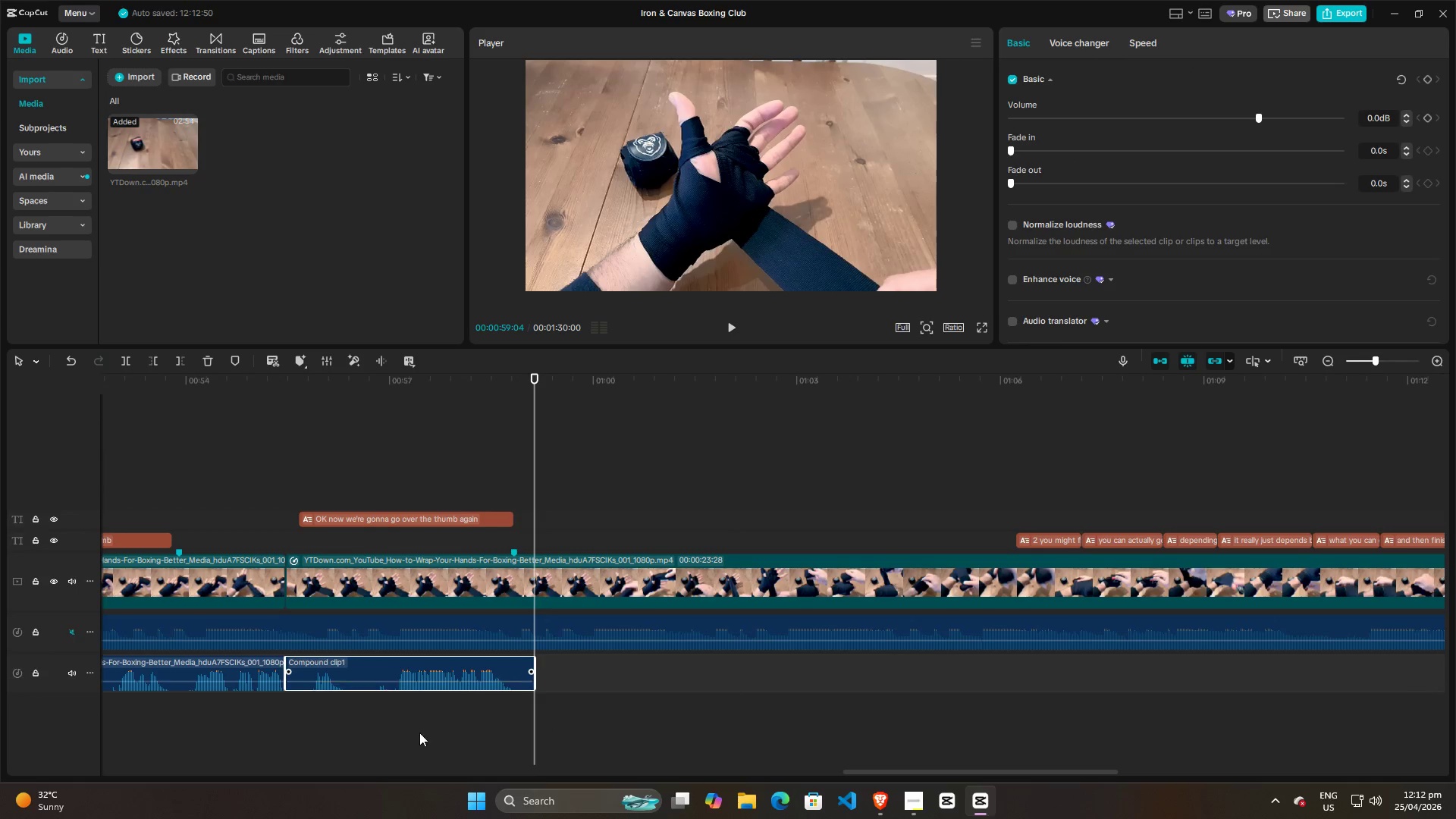 
left_click([414, 737])
 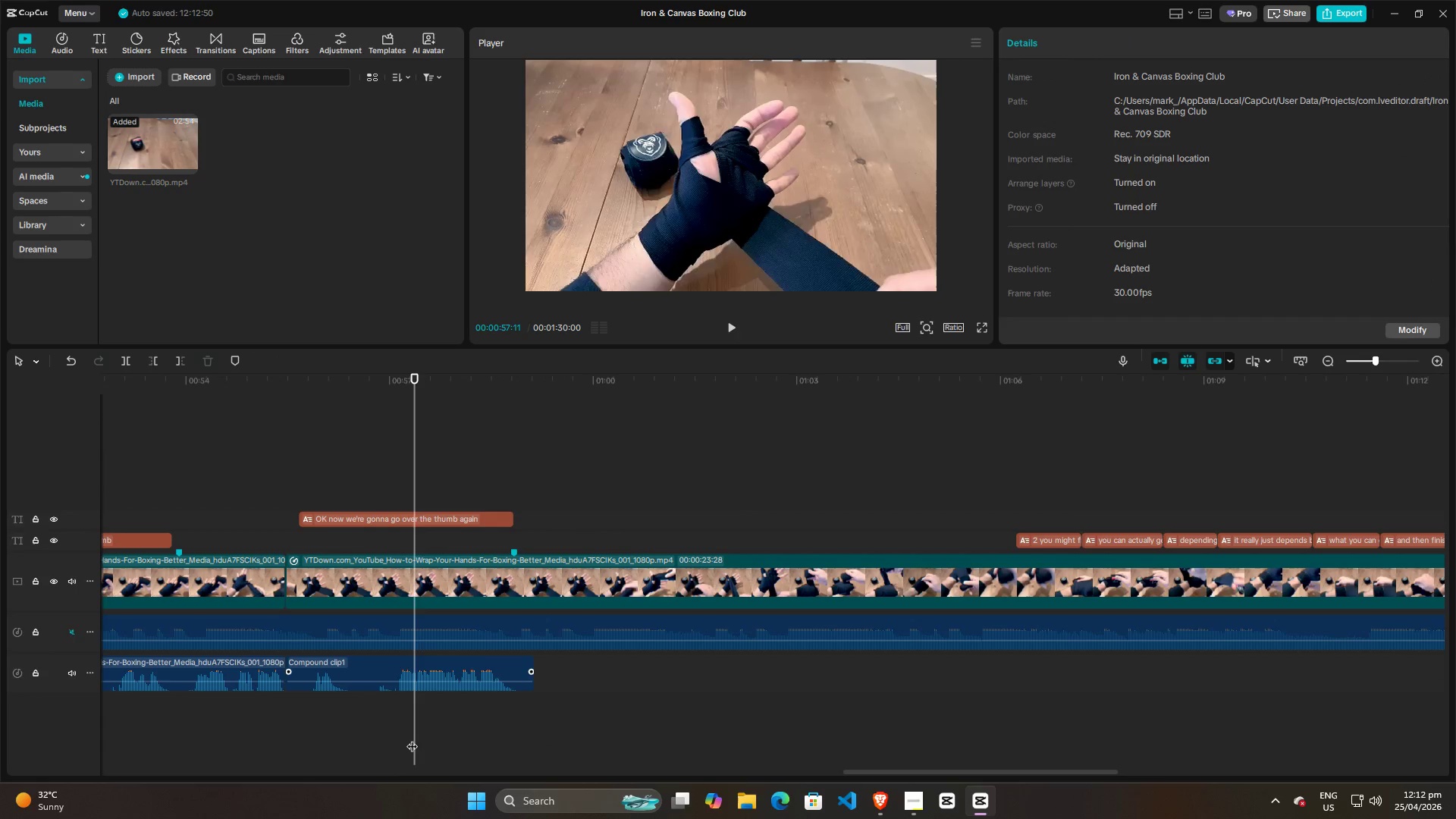 
key(Space)
 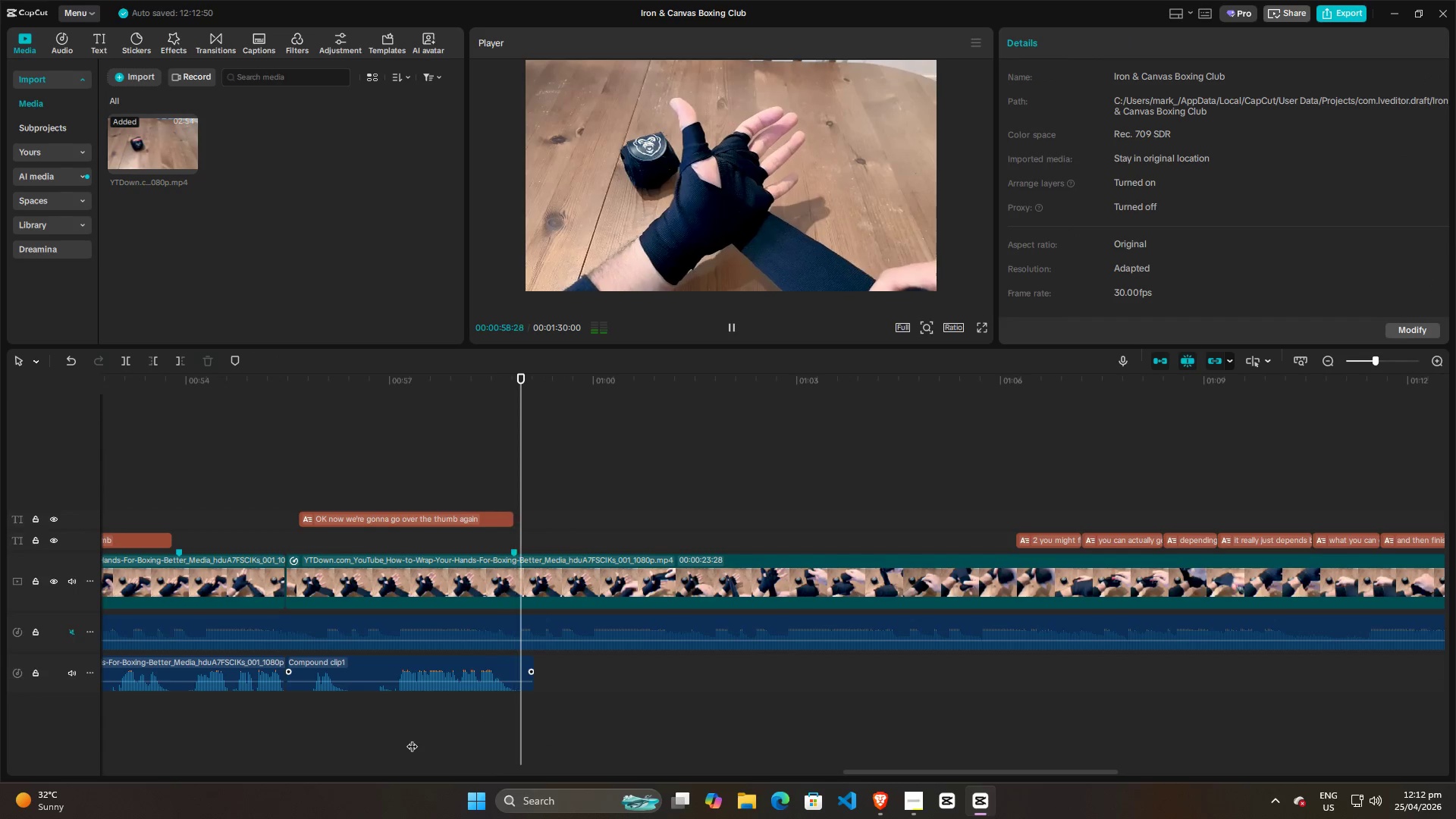 
key(Space)
 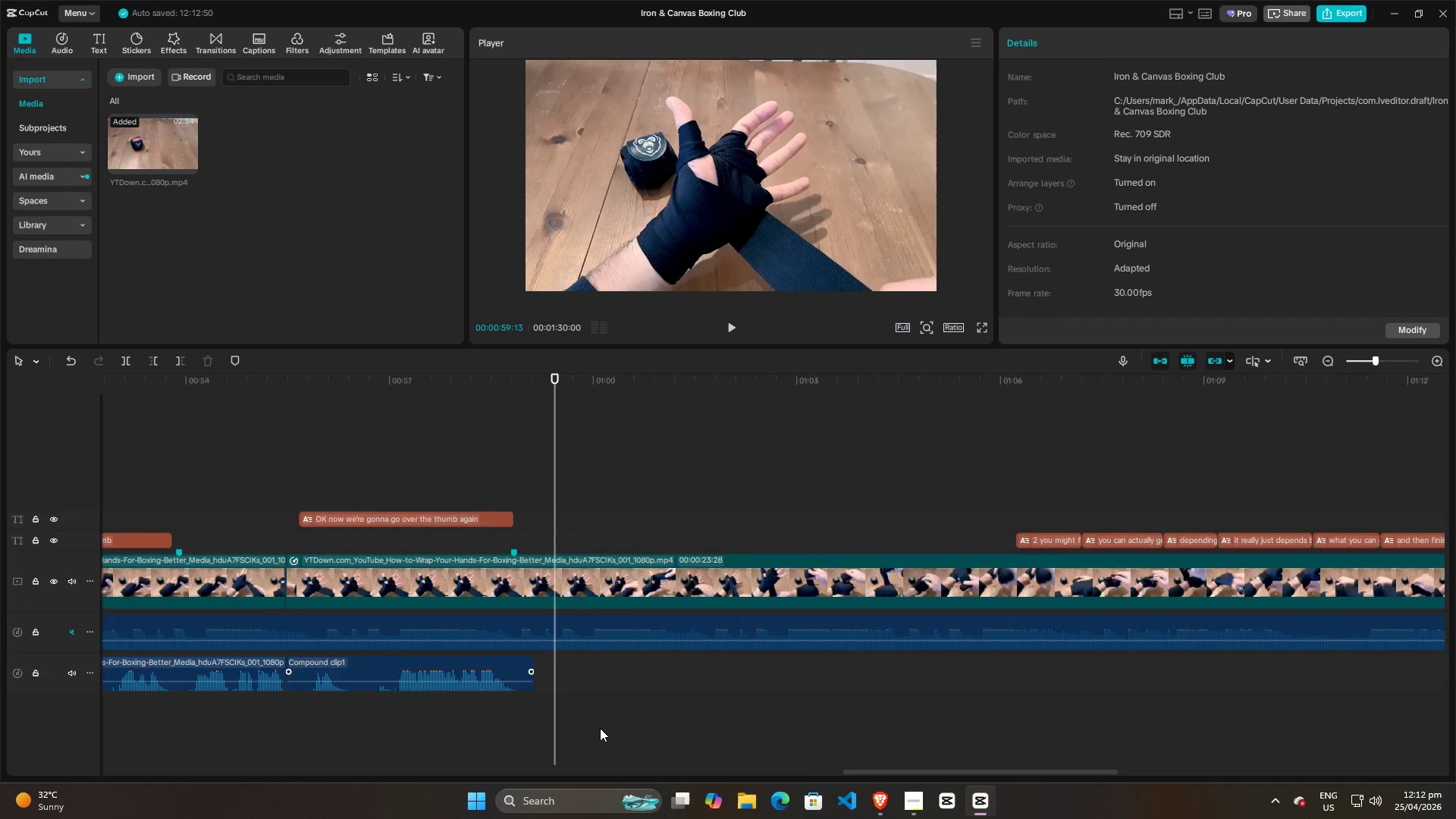 
hold_key(key=ControlLeft, duration=1.12)
scroll: coordinate [600, 728], scroll_direction: down, amount: 10.0
 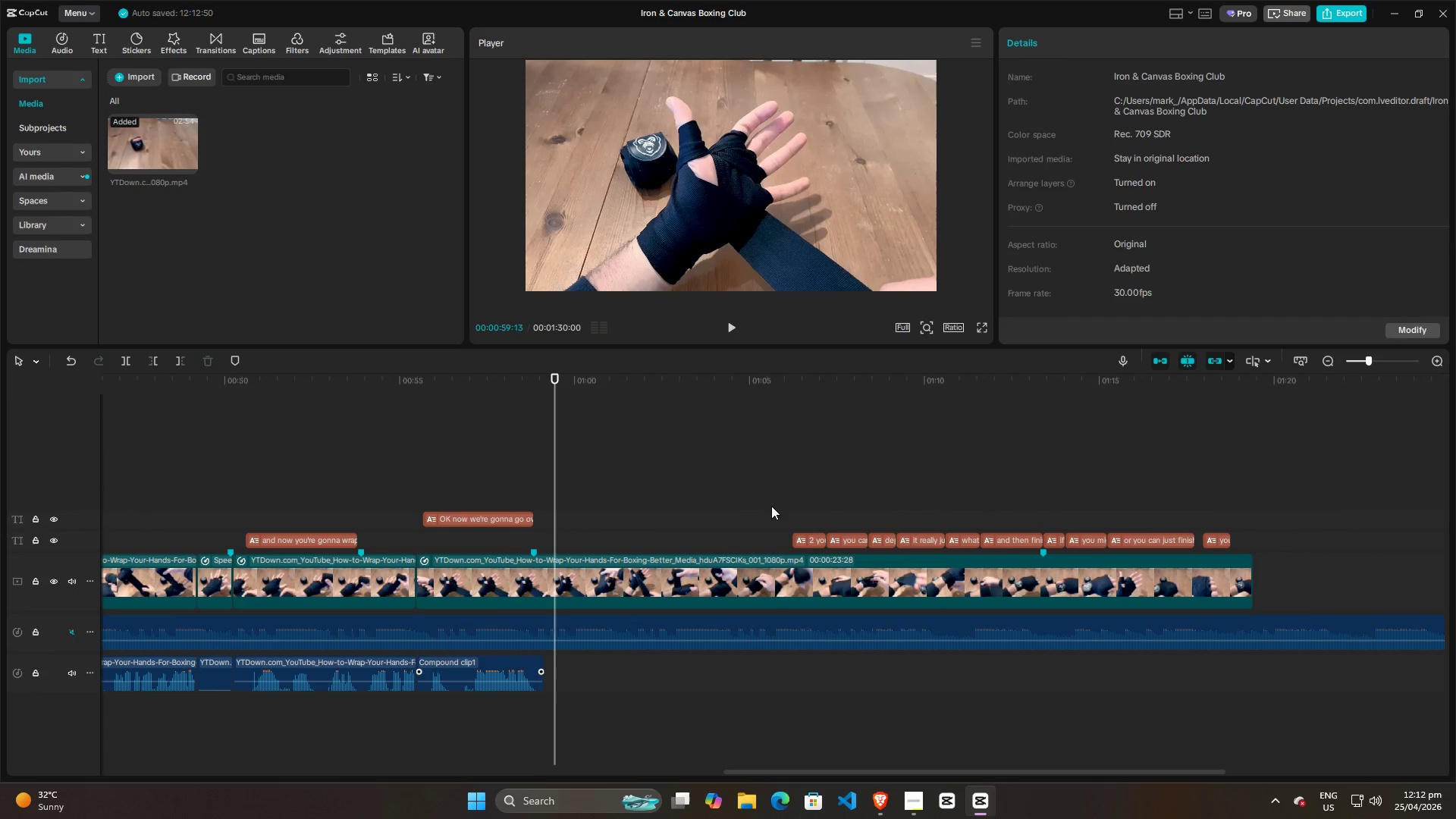 
left_click([776, 497])
 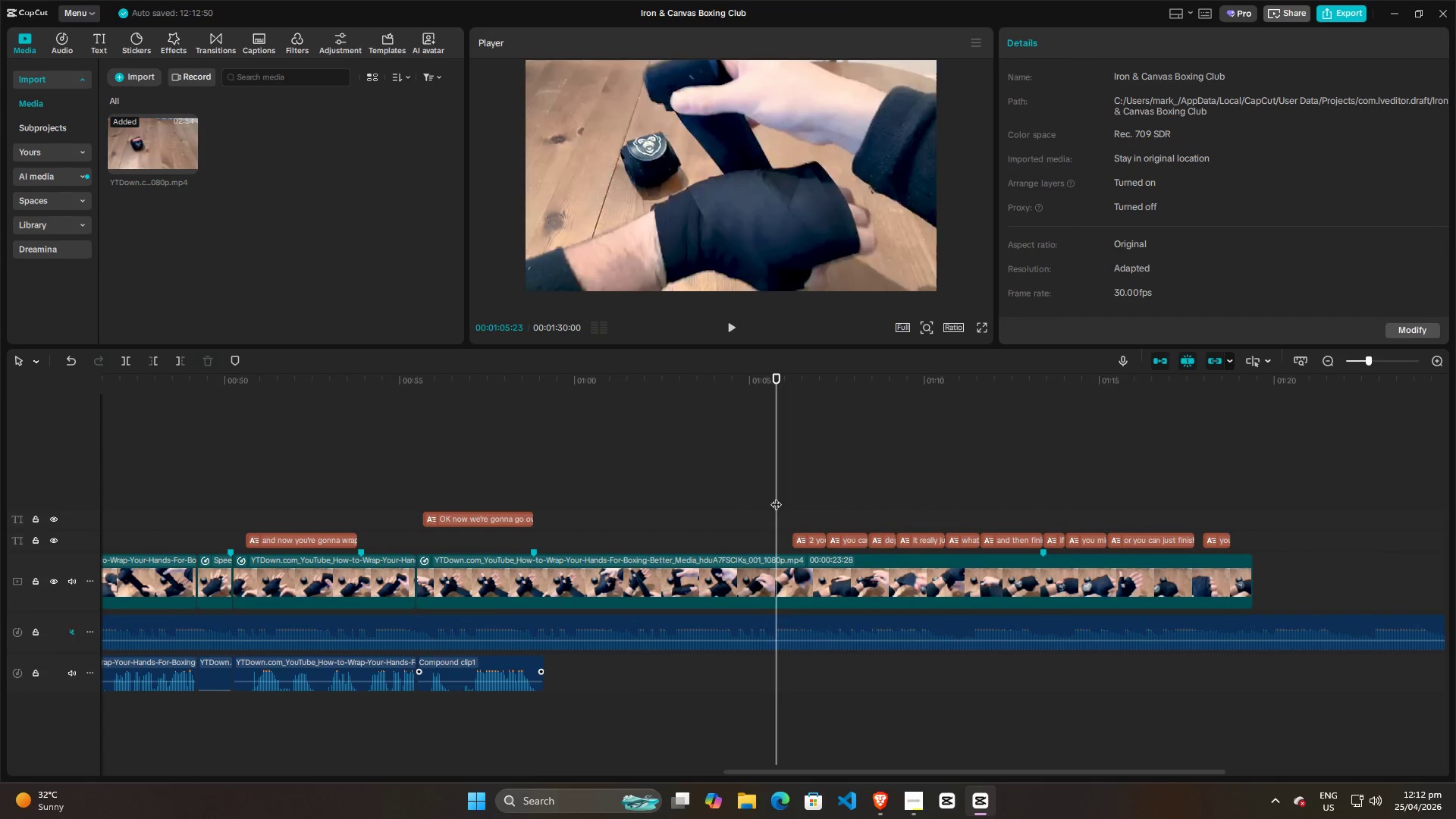 
key(Space)
 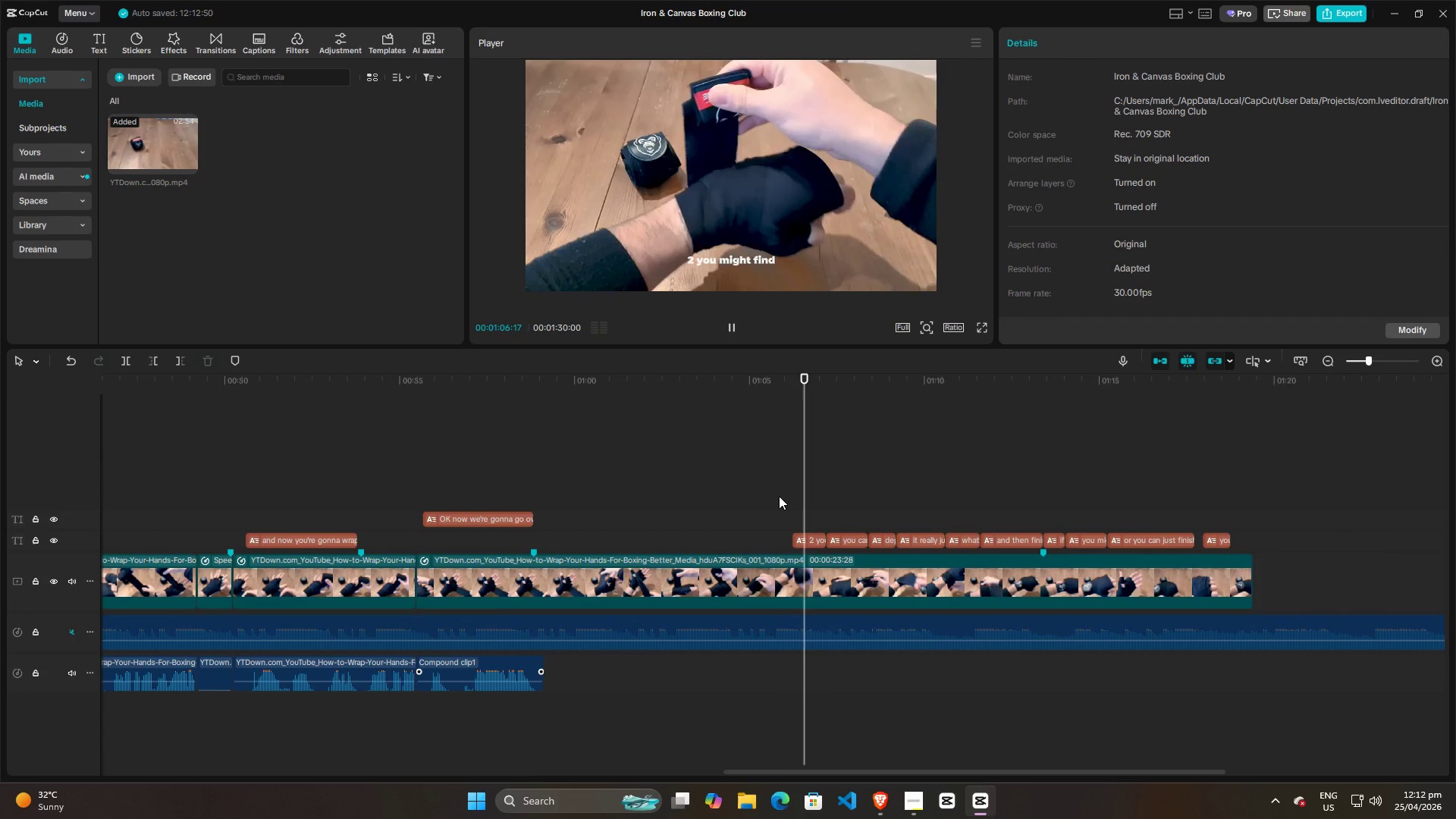 
key(Space)
 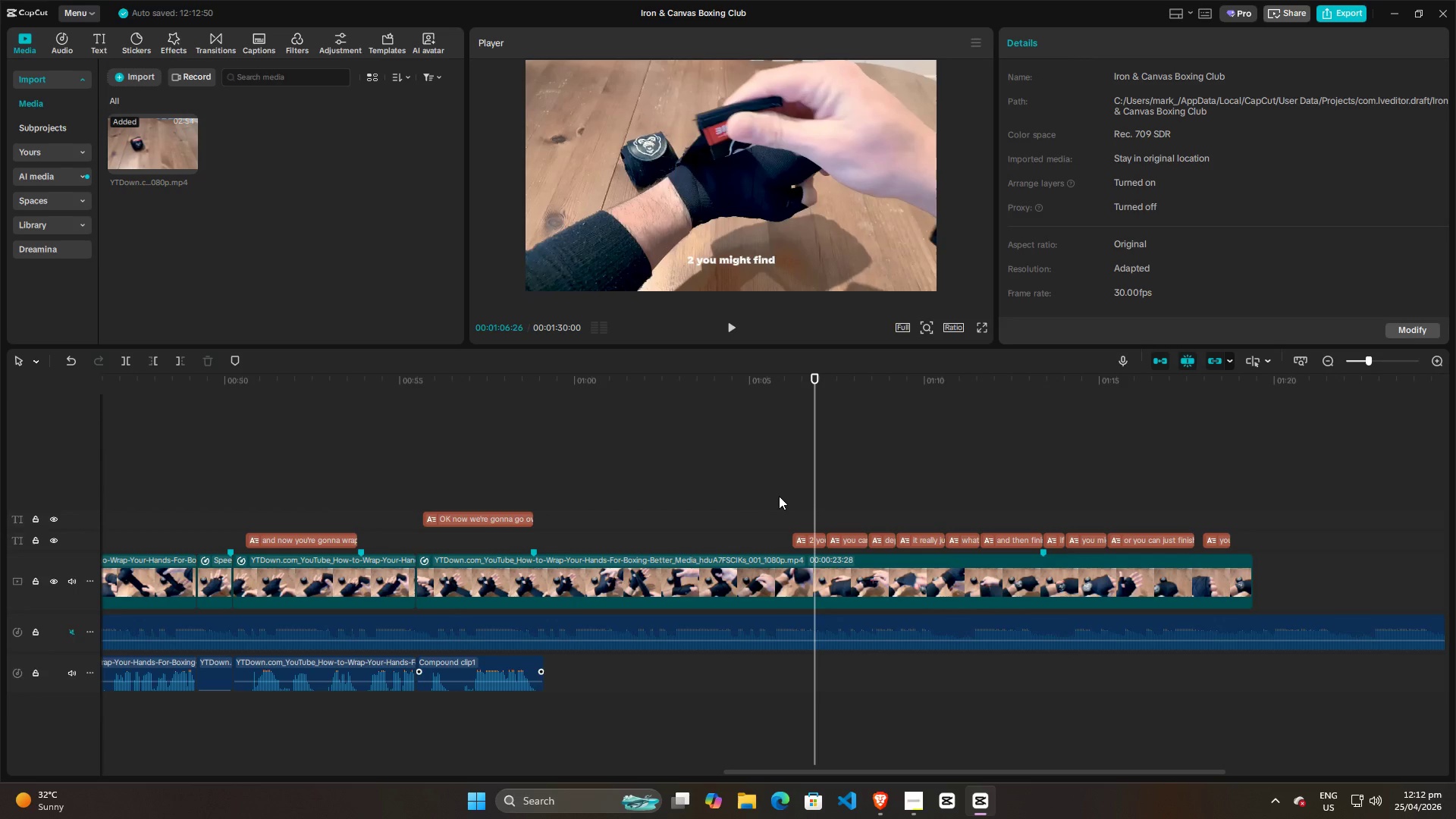 
key(Control+Z)
 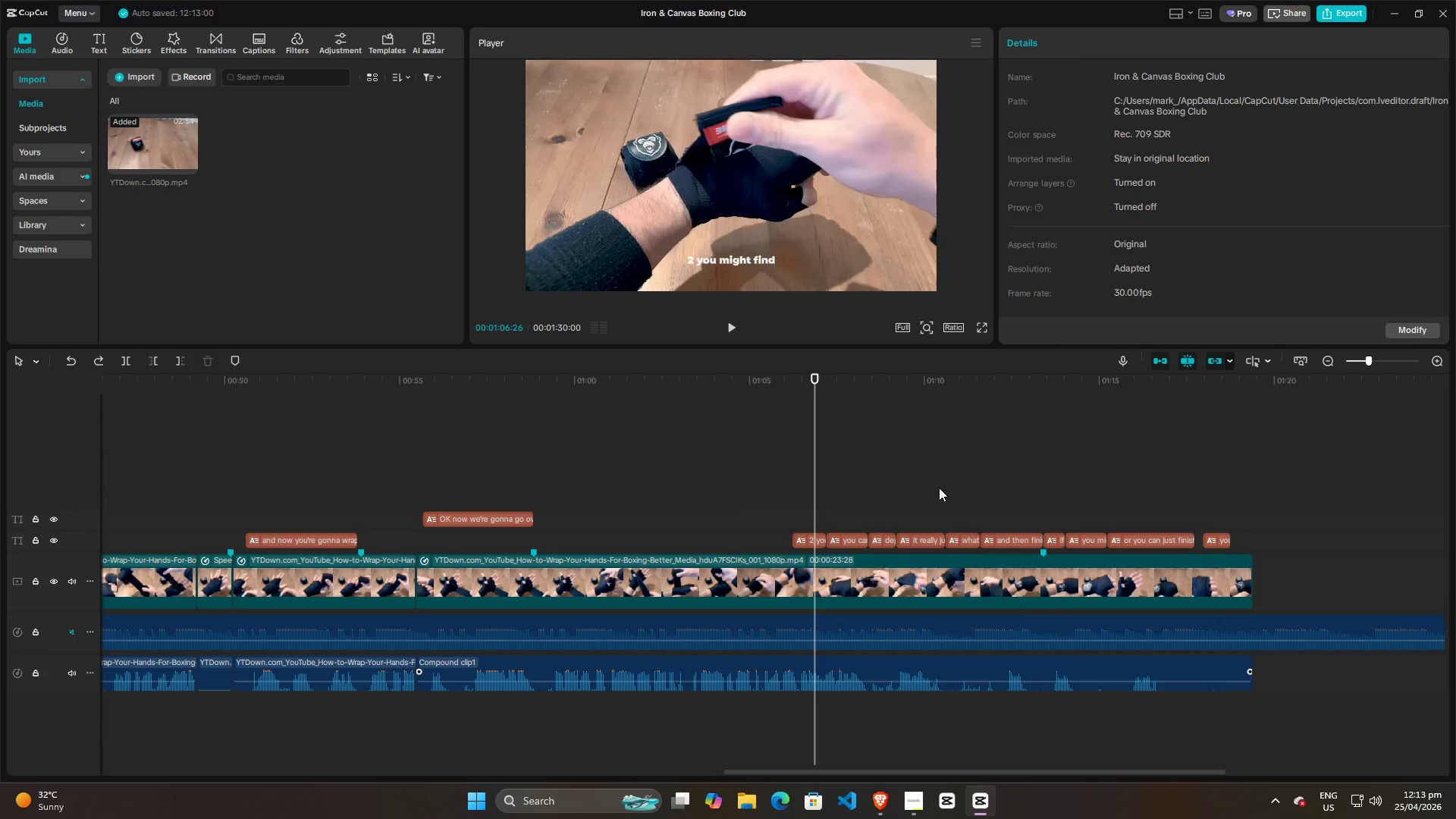 
key(Space)
 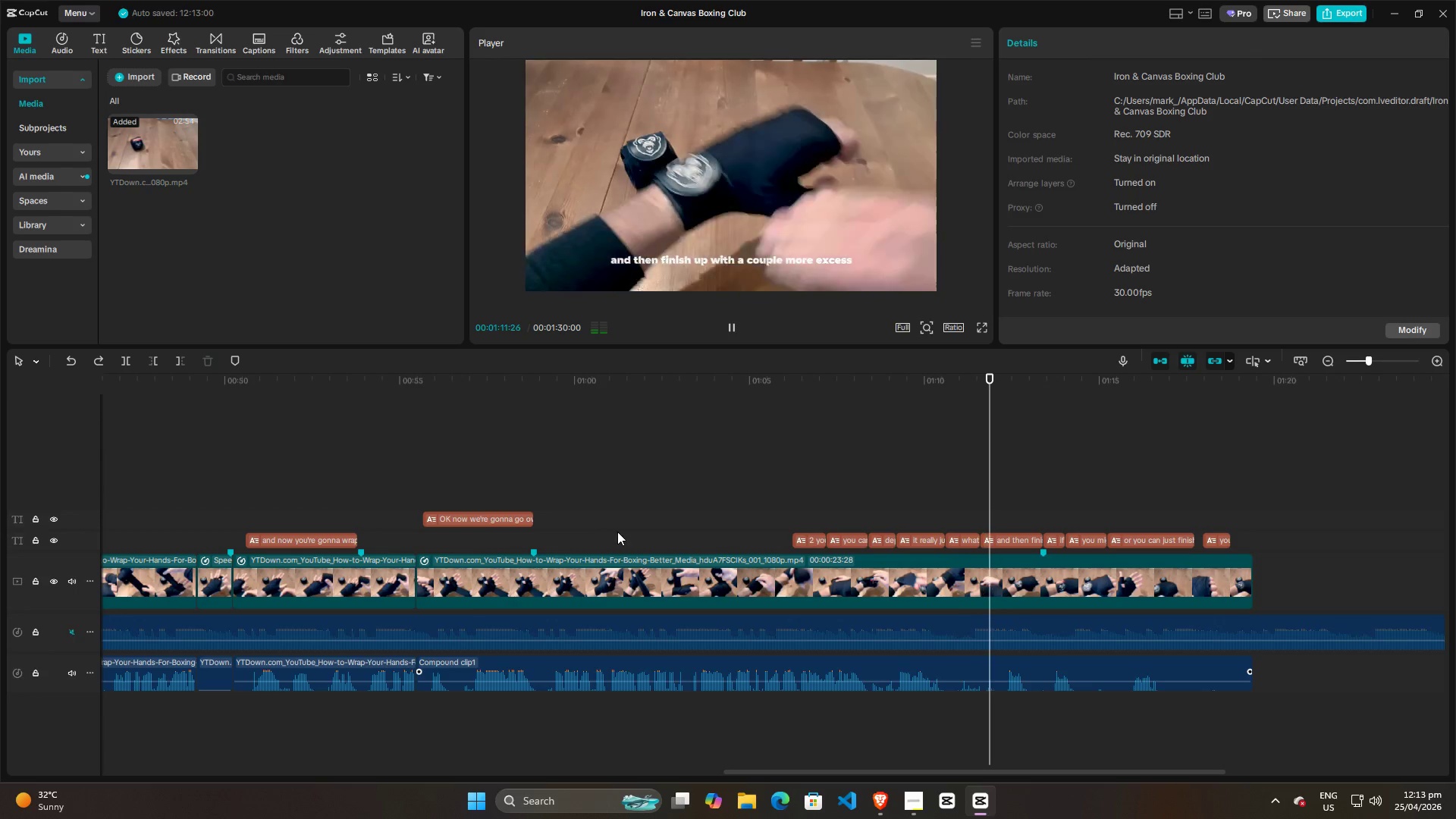 
wait(6.75)
 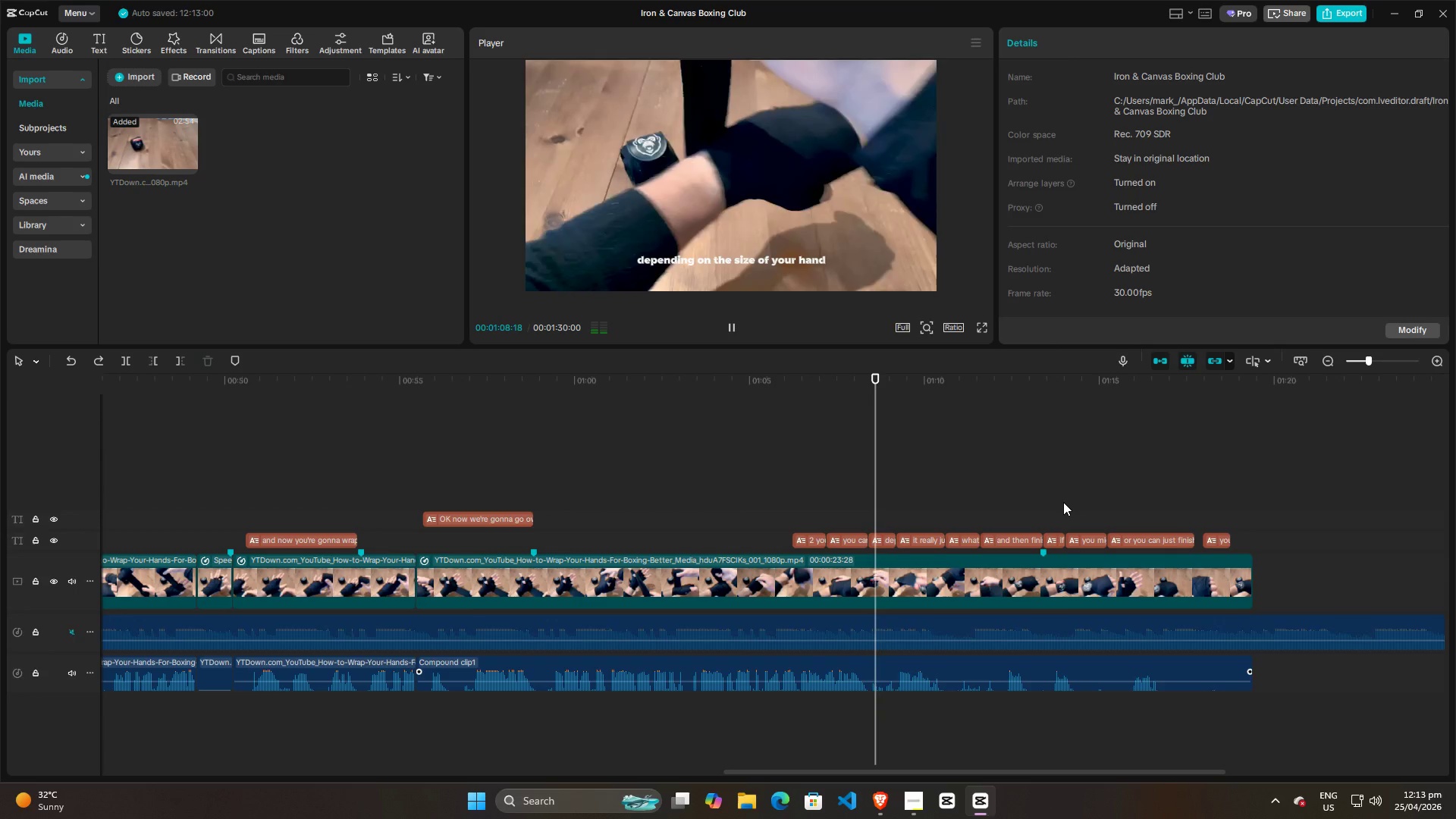 
left_click([974, 468])
 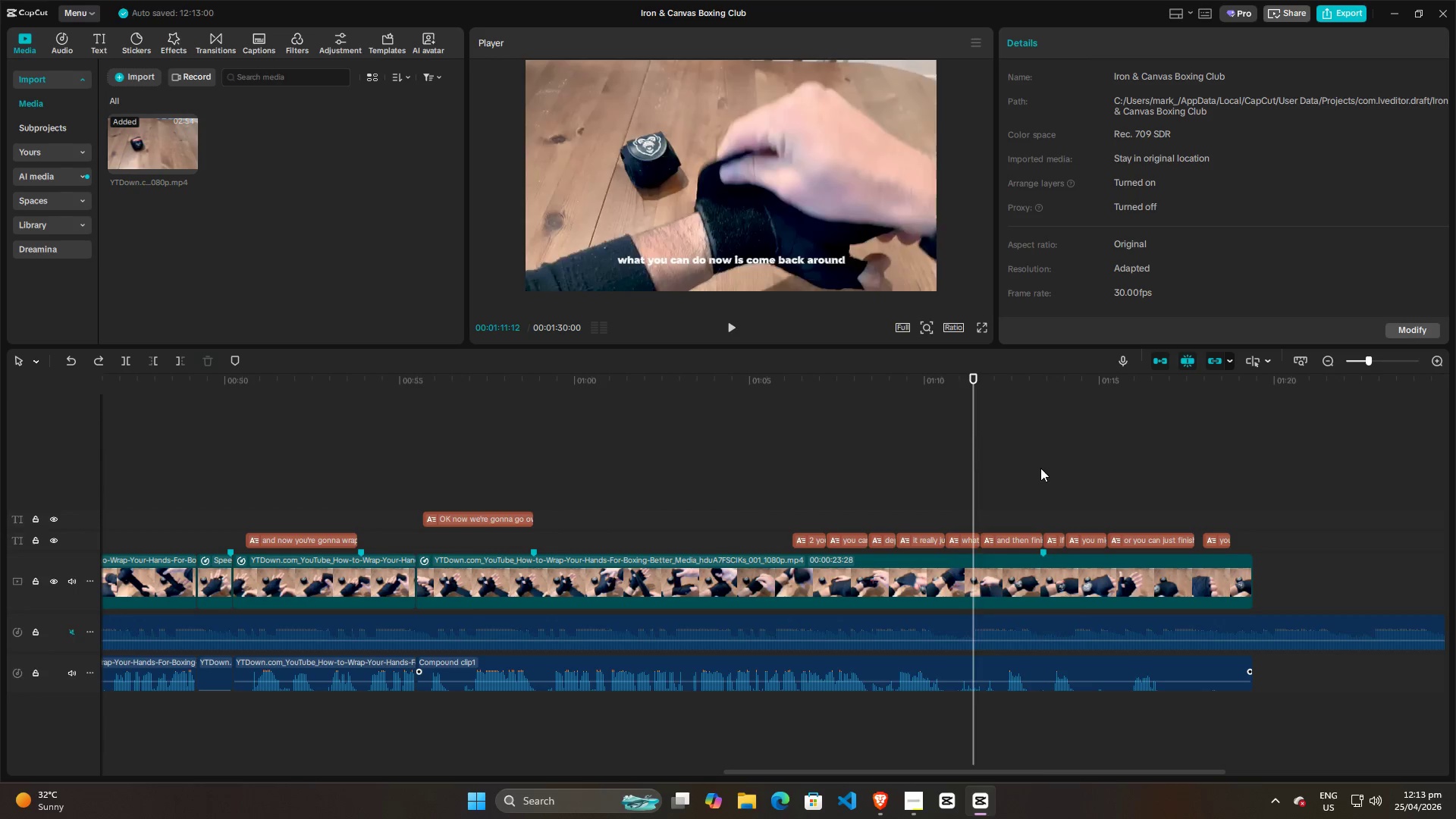 
double_click([1066, 463])
 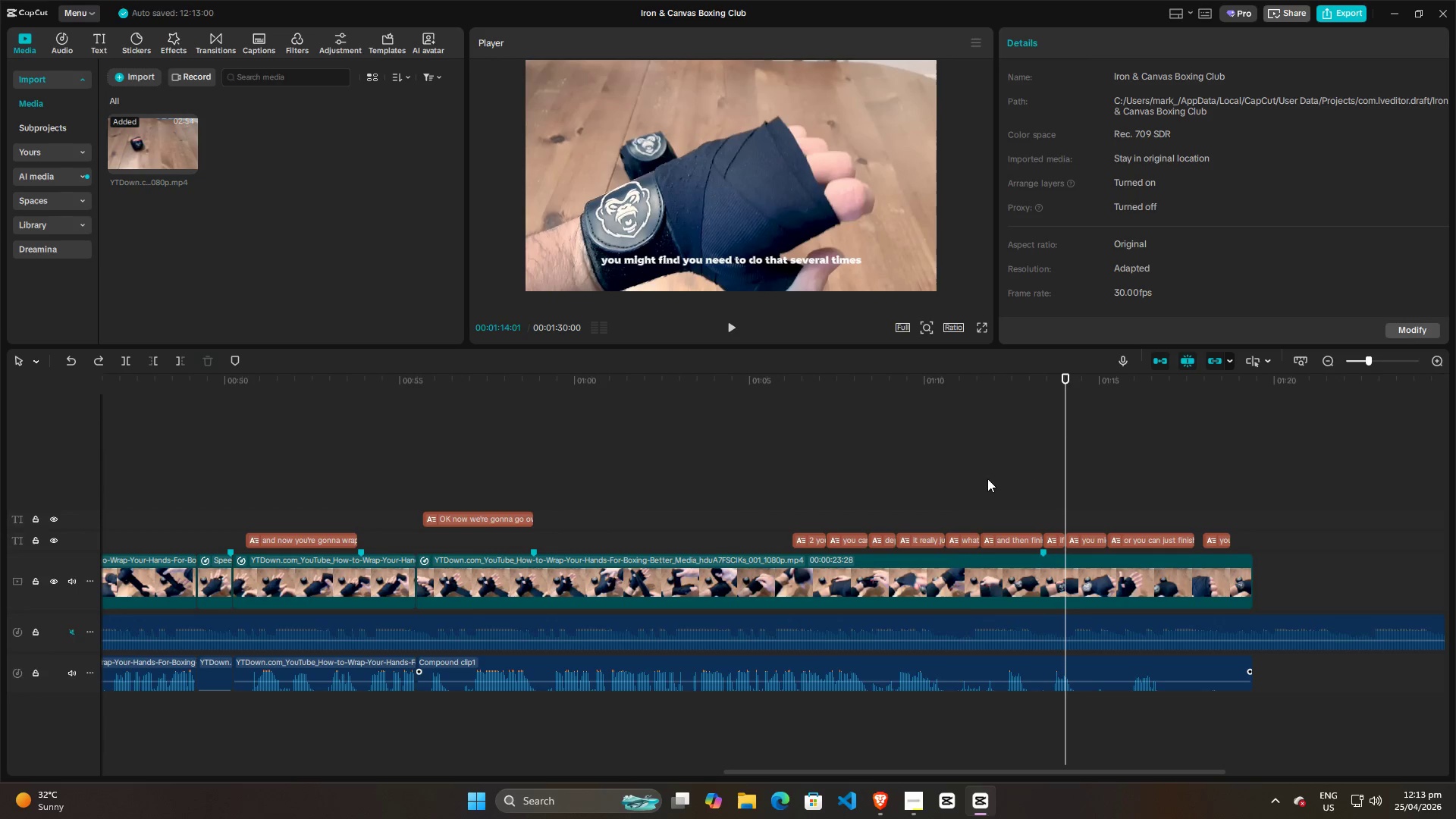 
left_click([983, 479])
 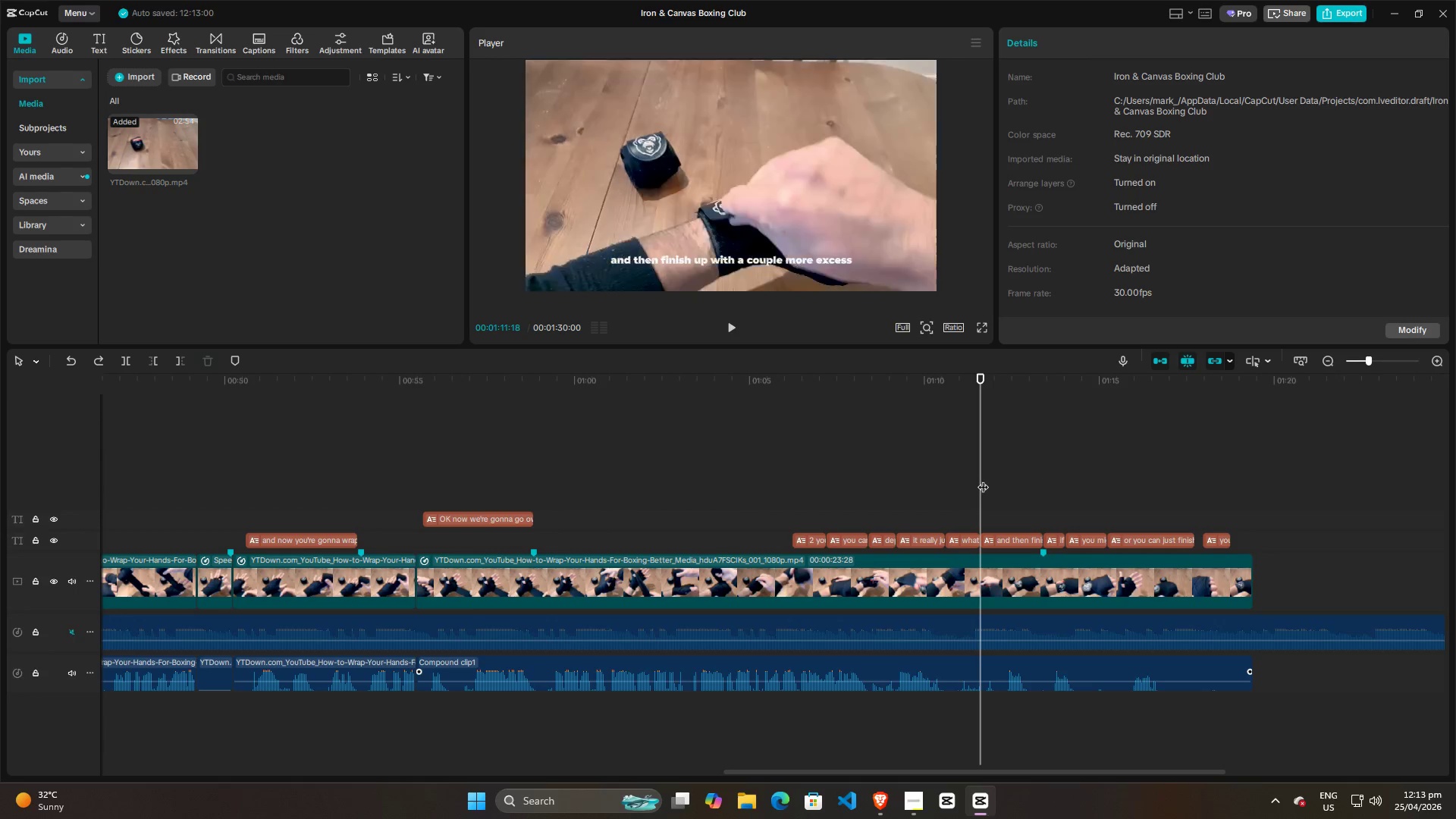 
key(Space)
 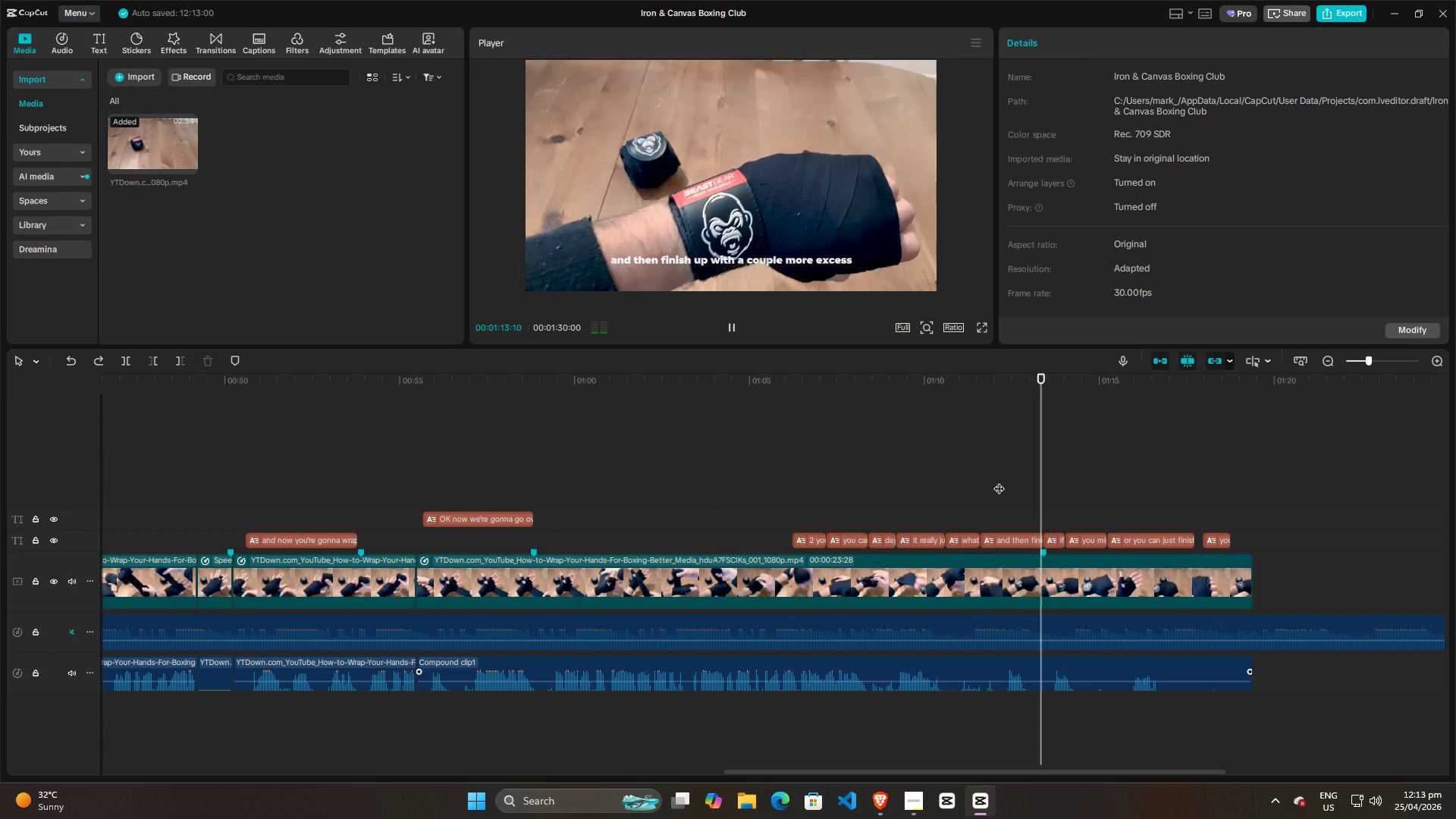 
key(Space)
 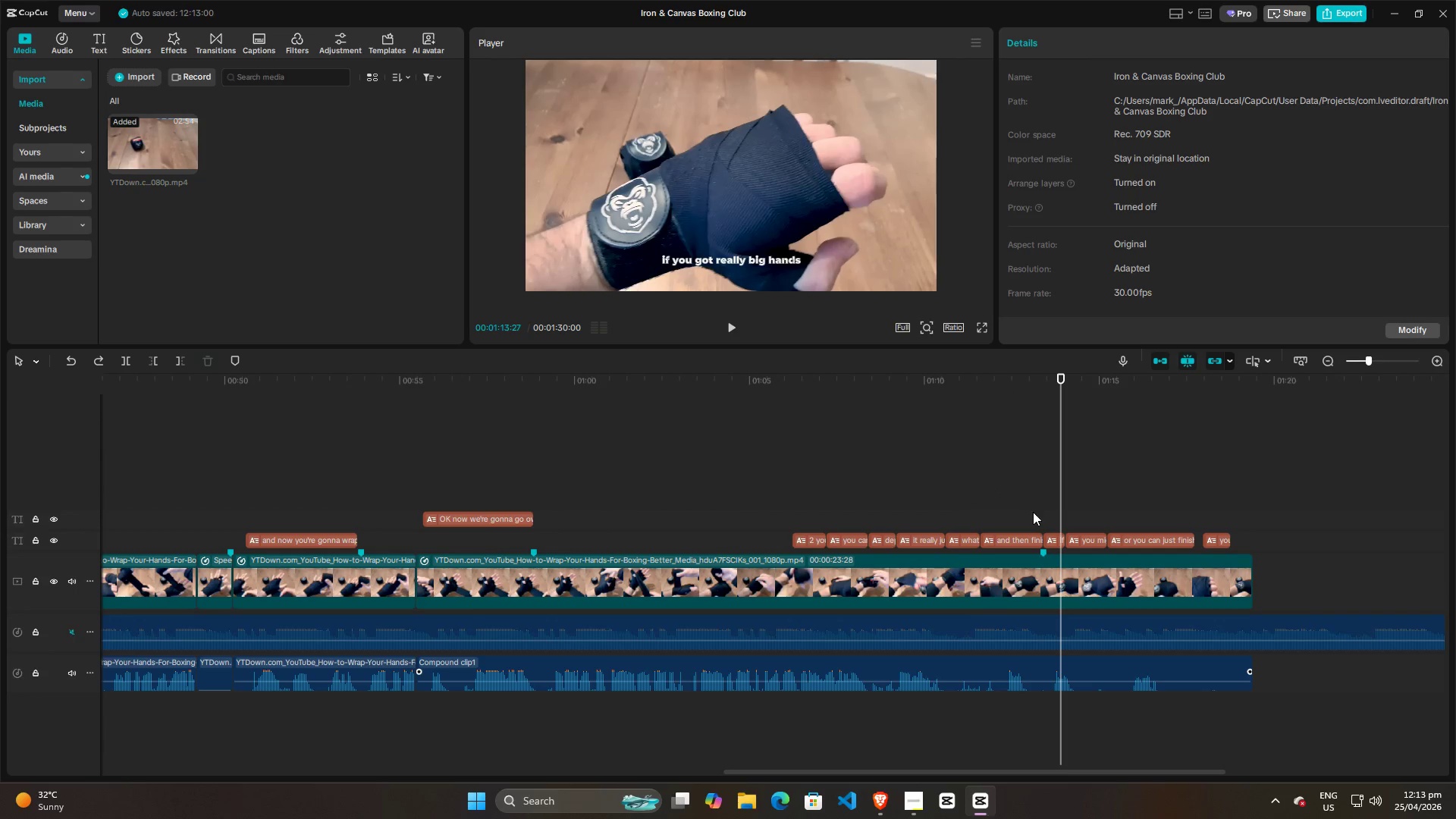 
key(Space)
 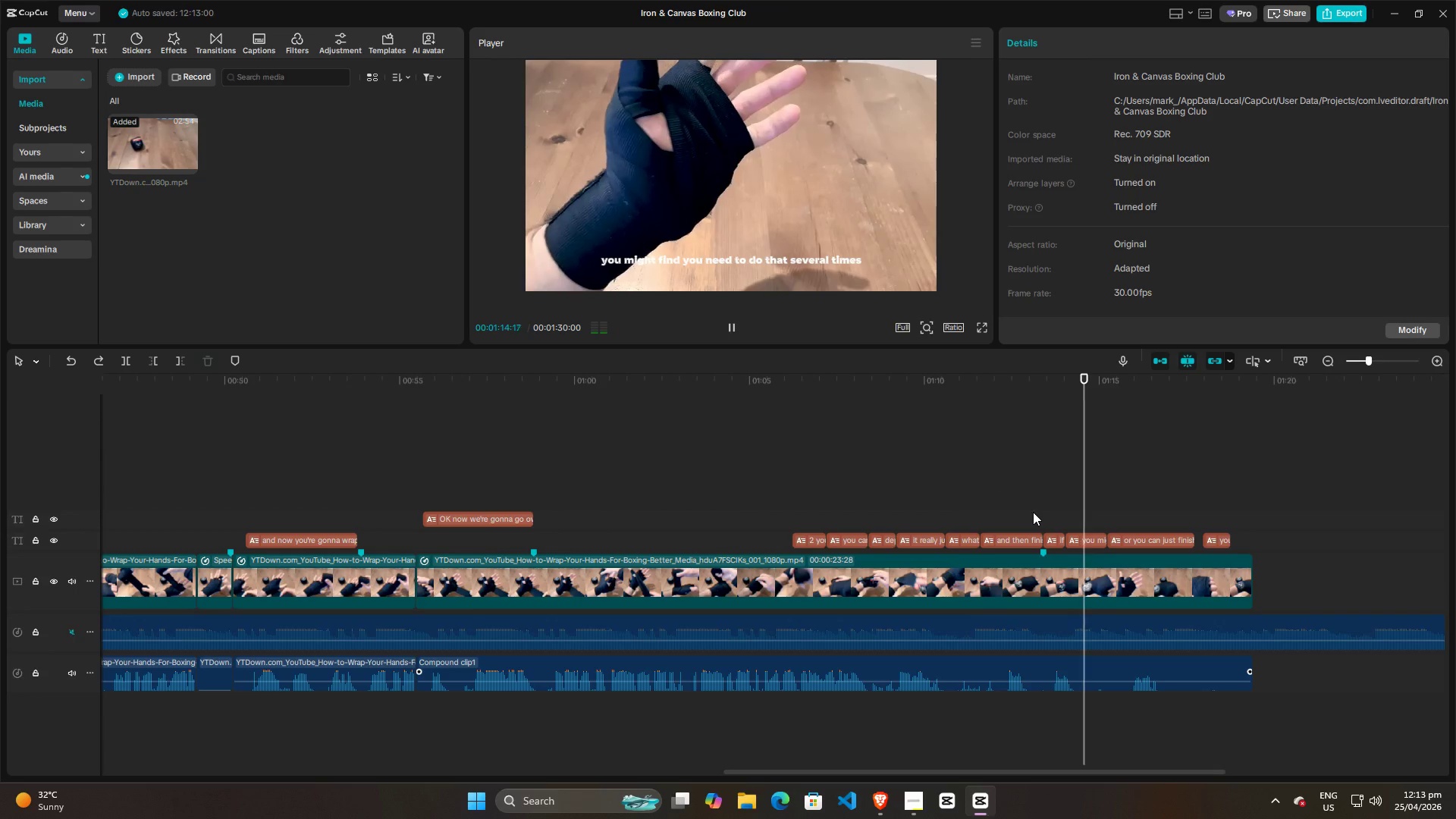 
key(Space)
 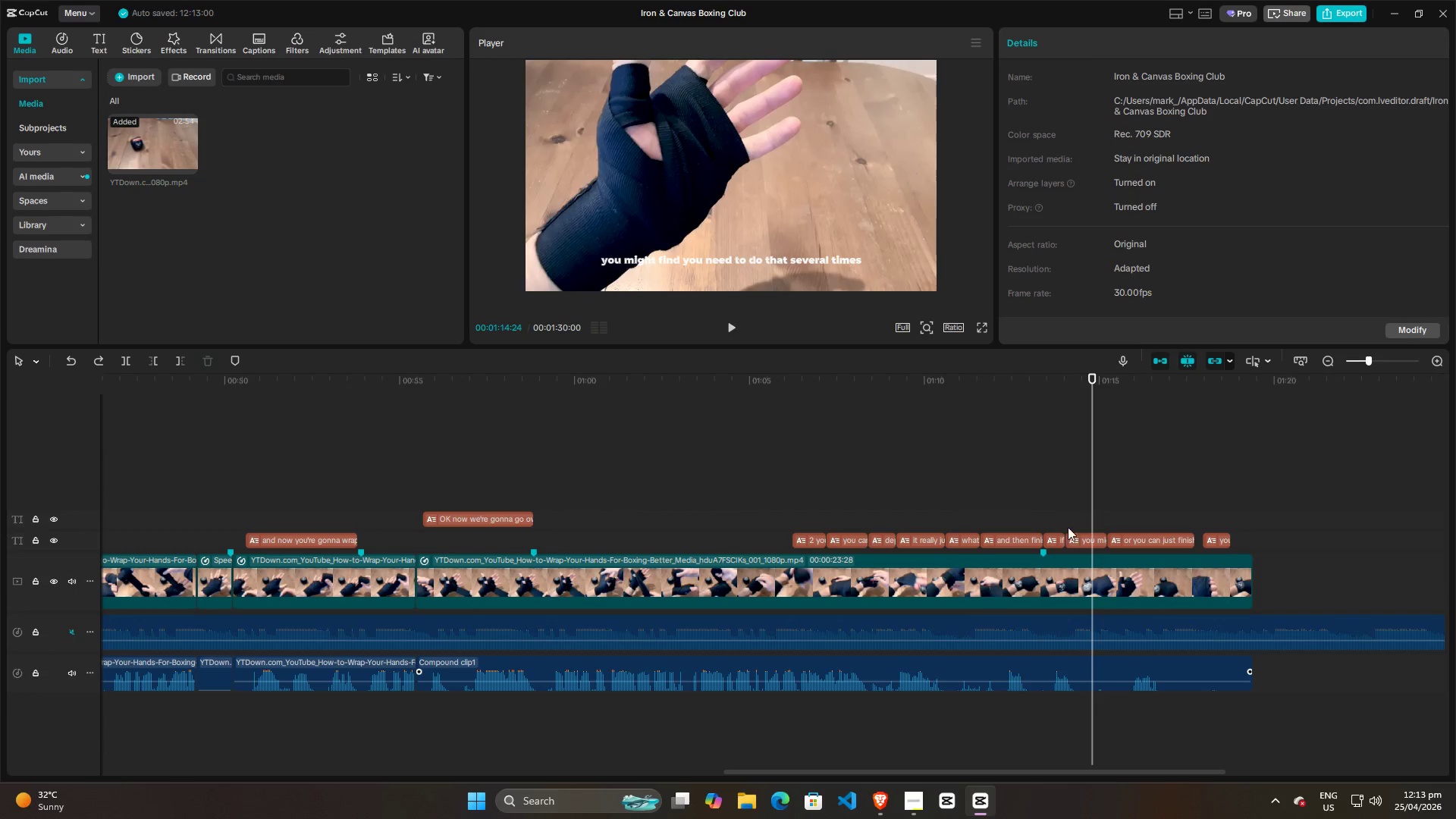 
key(Space)
 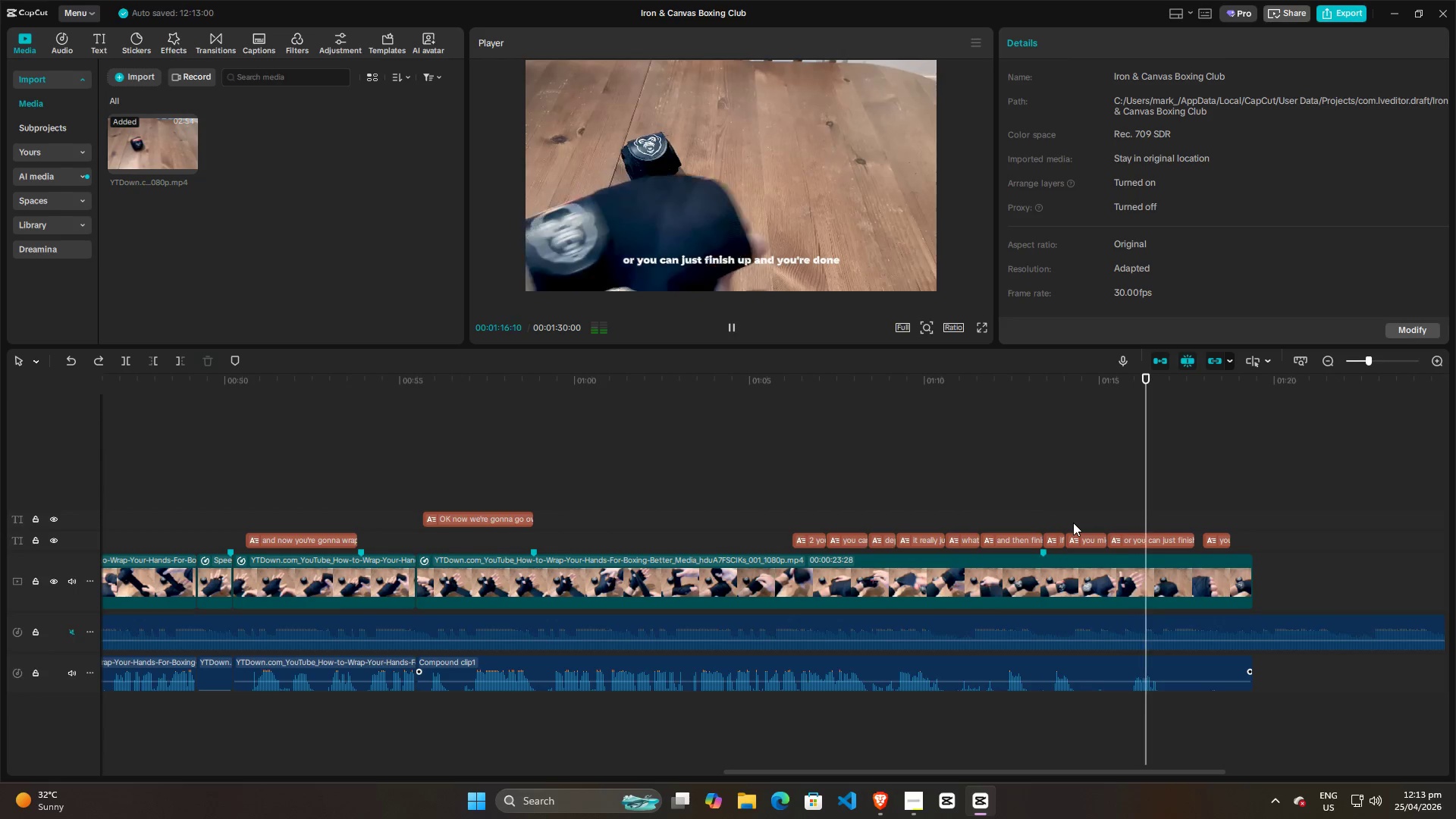 
key(Space)
 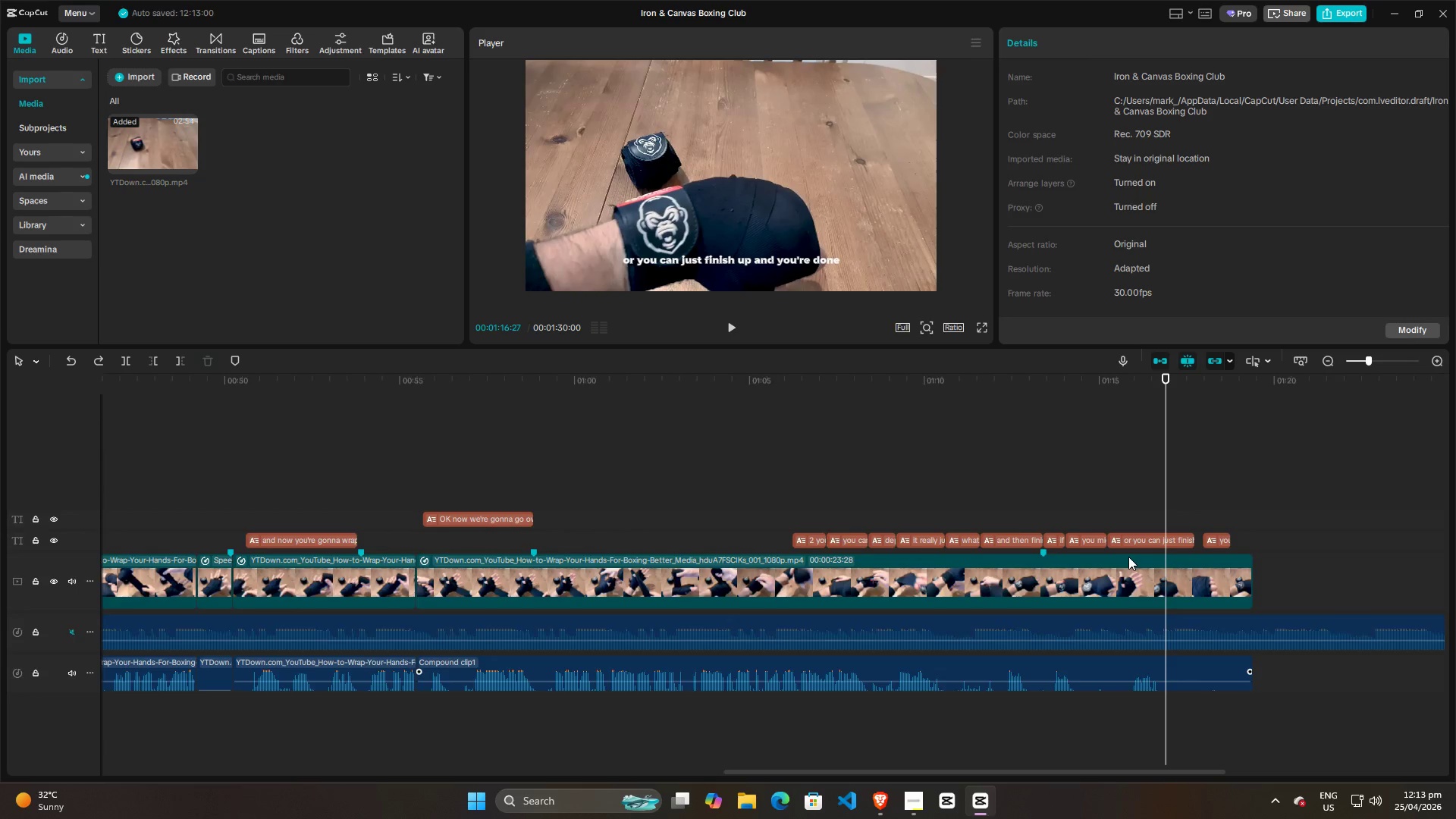 
hold_key(key=ControlLeft, duration=0.95)
scroll: coordinate [1128, 557], scroll_direction: up, amount: 9.0
 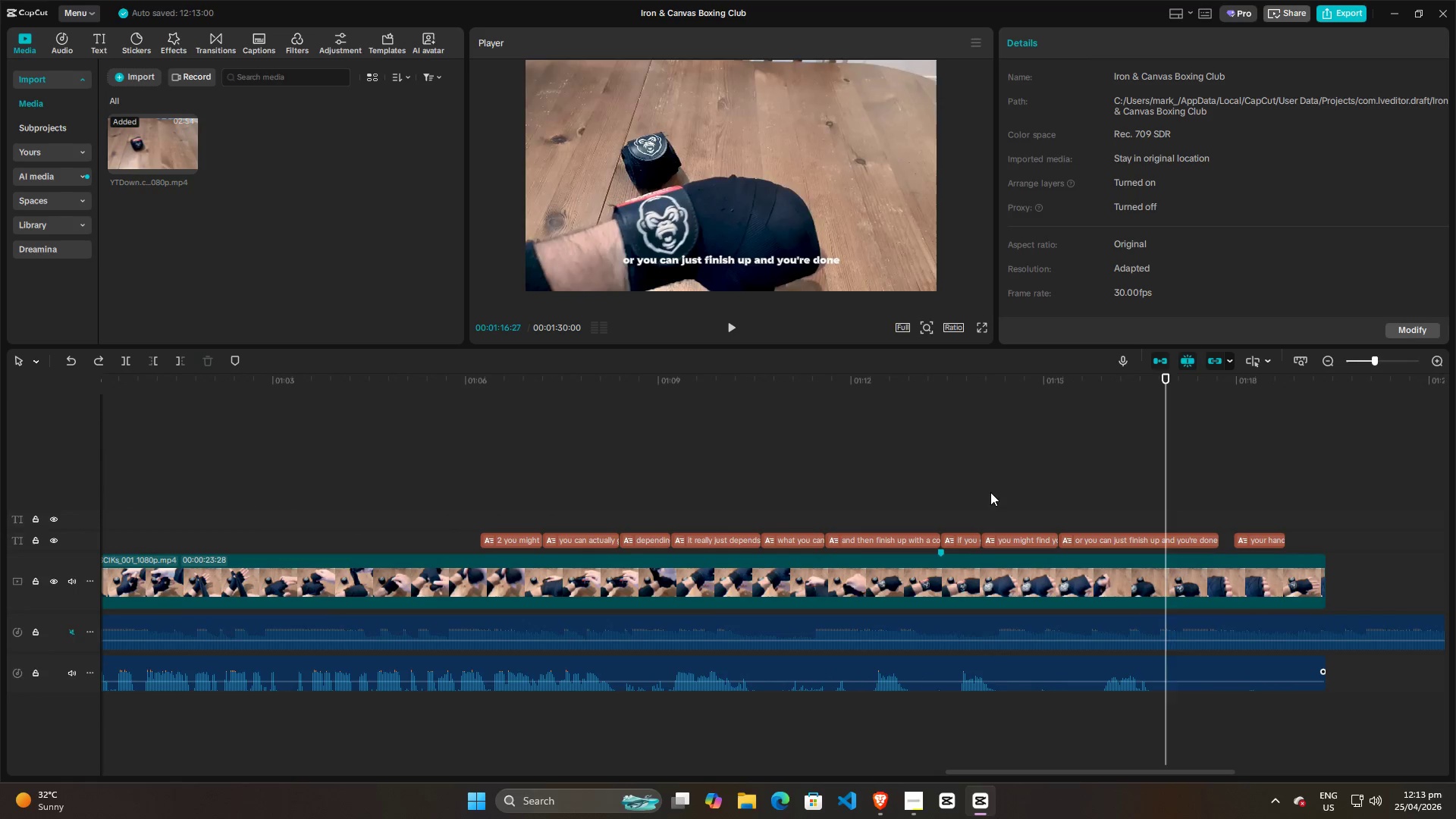 
key(Space)
 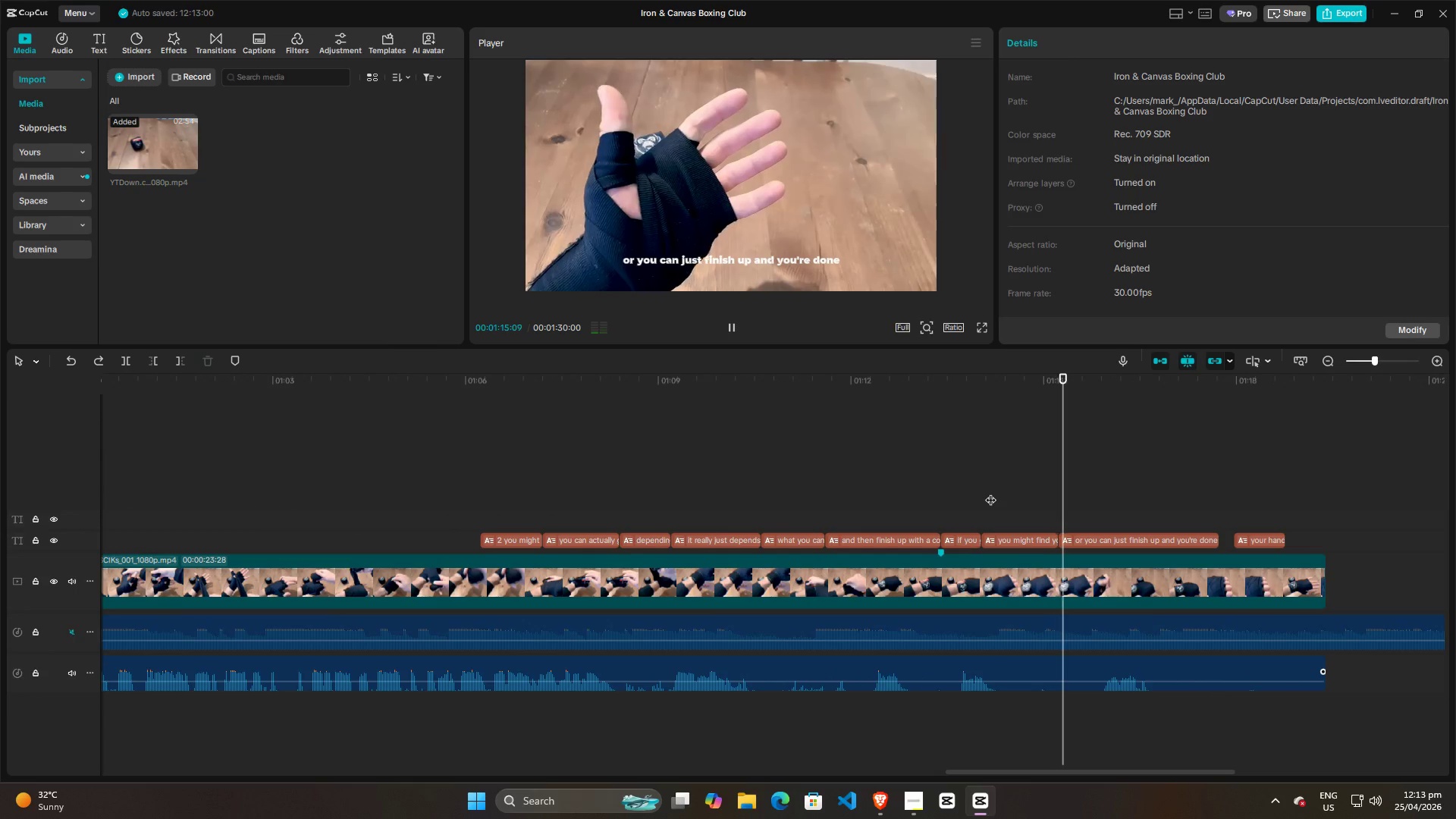 
key(Space)
 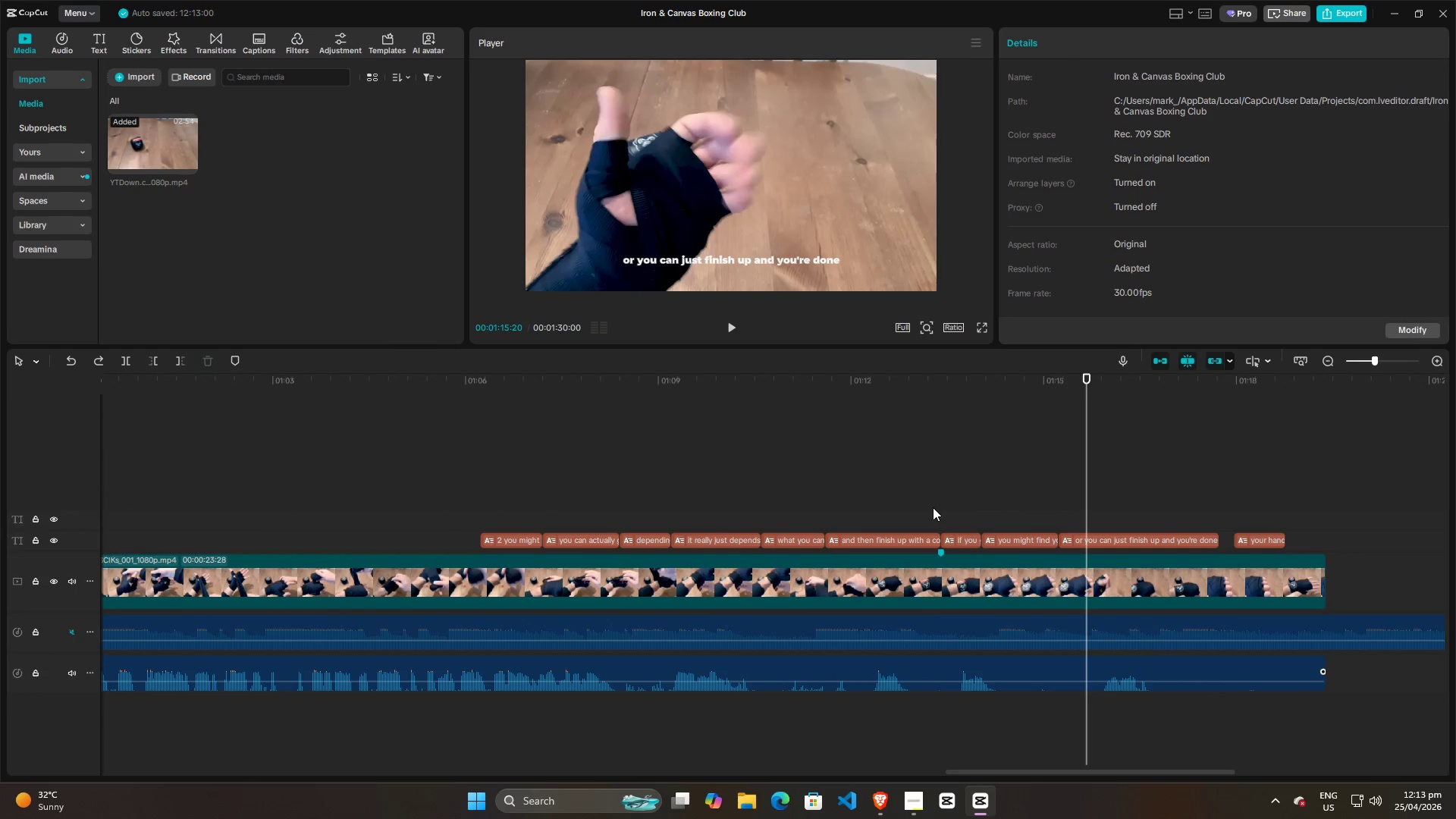 
left_click([933, 507])
 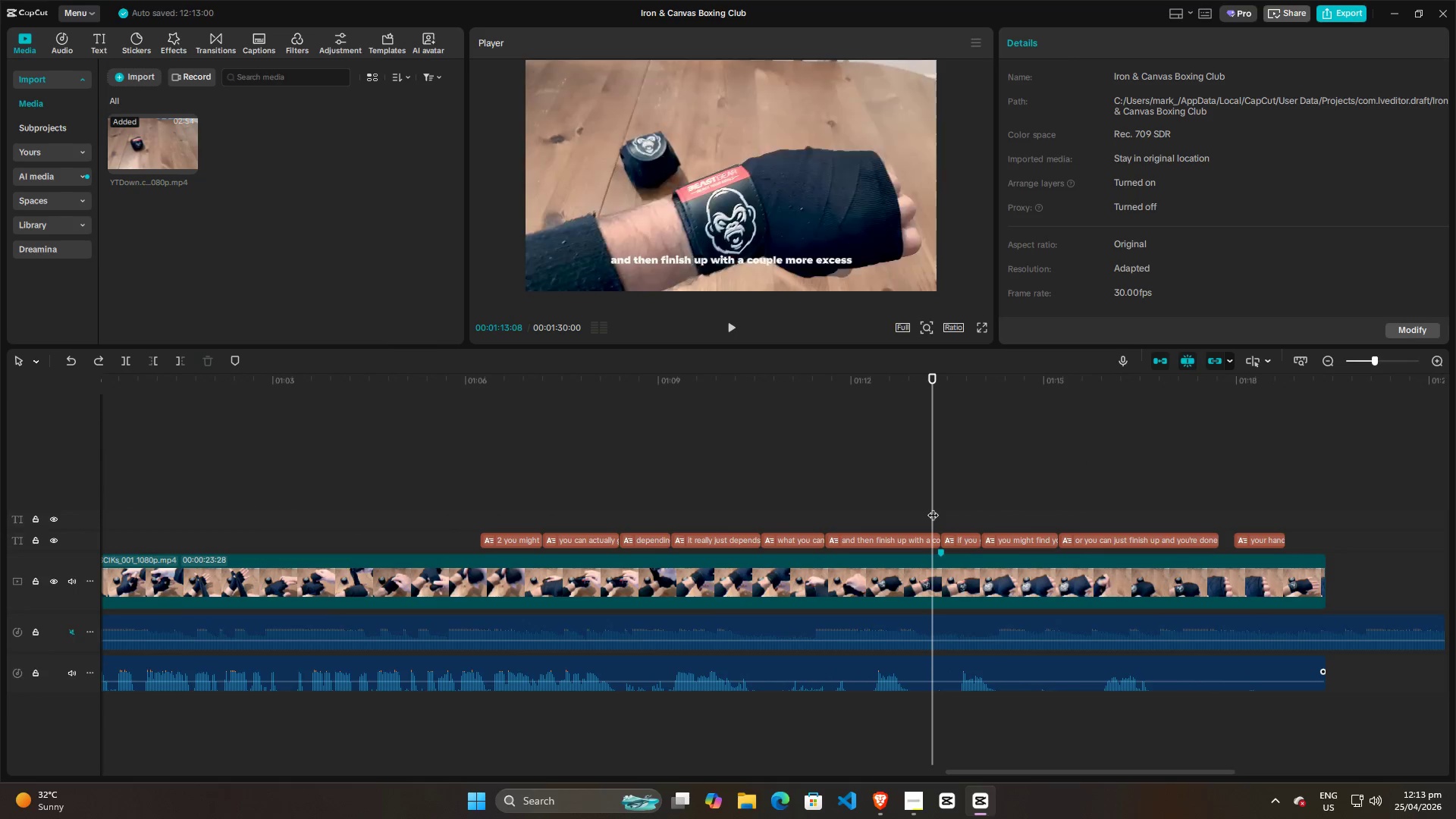 
key(Space)
 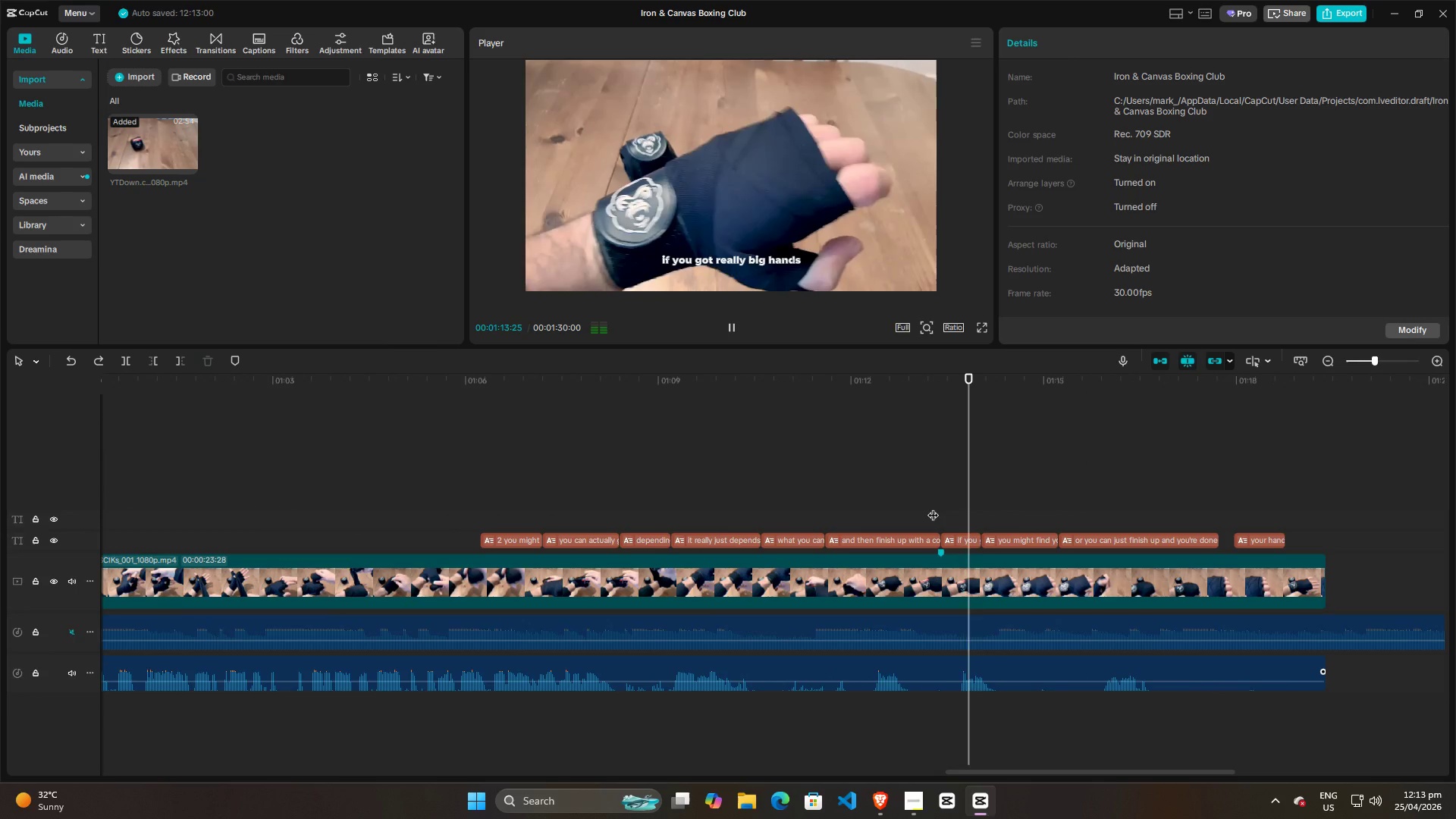 
key(Space)
 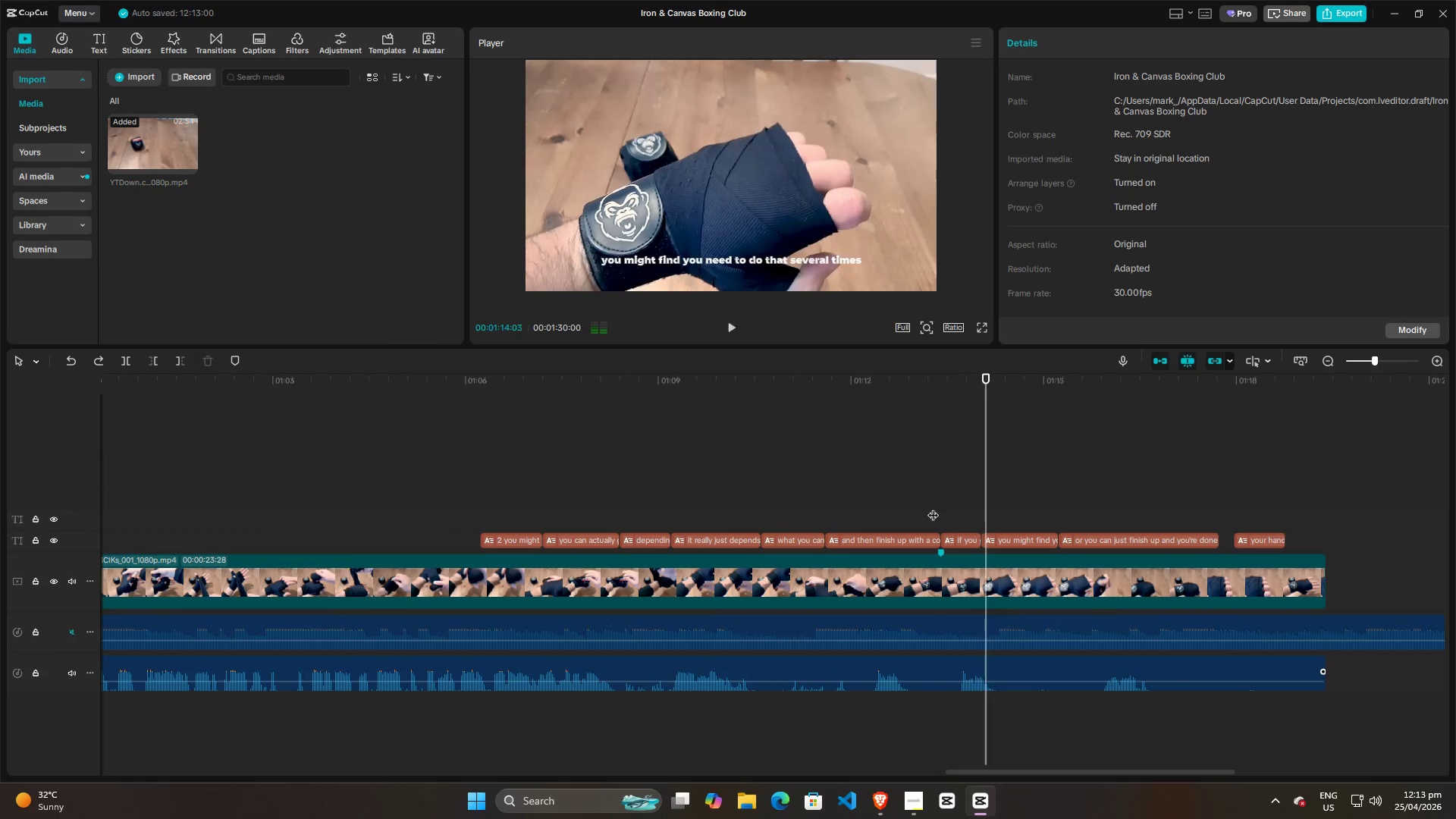 
left_click([933, 507])
 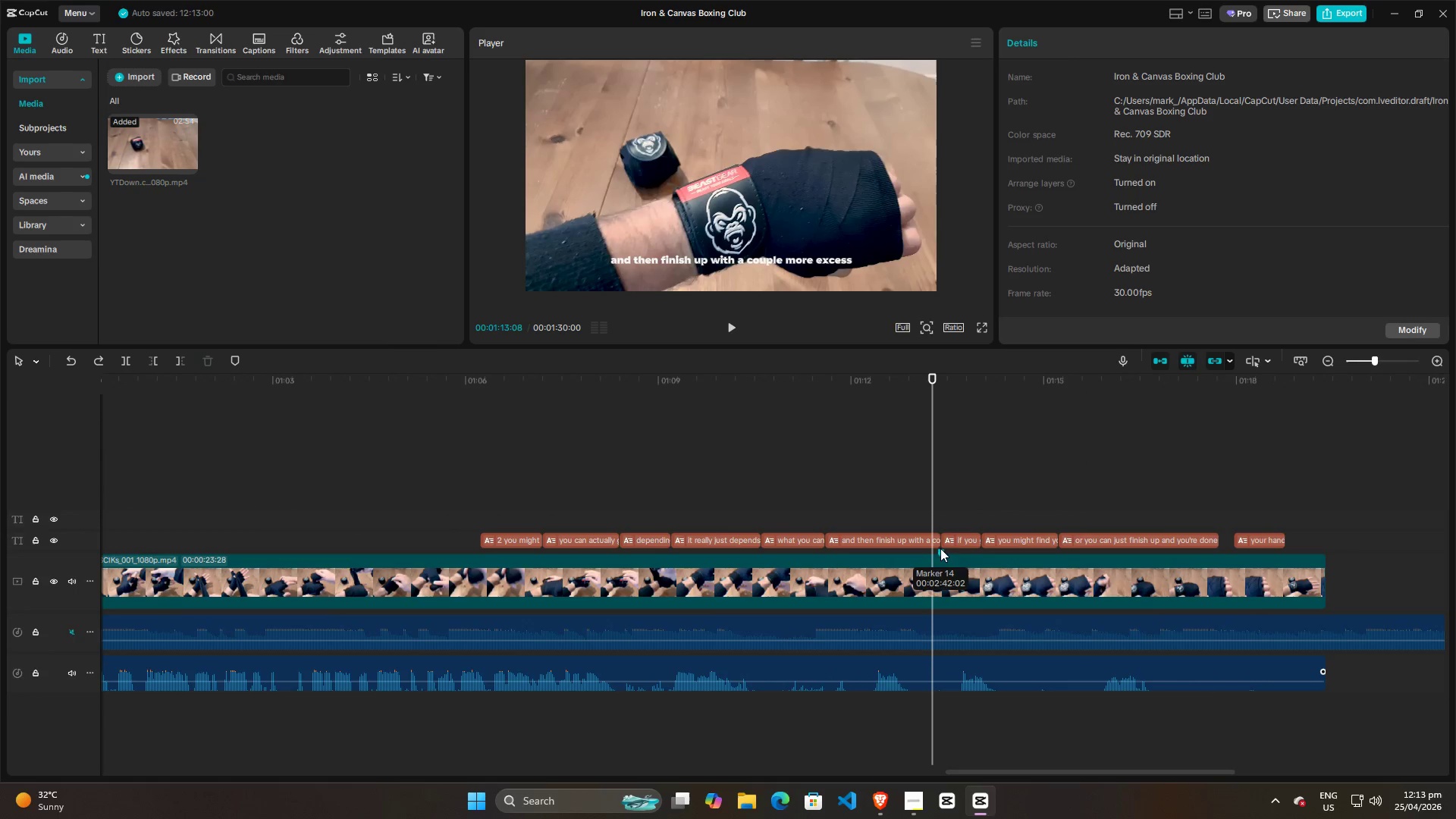 
left_click_drag(start_coordinate=[933, 513], to_coordinate=[949, 511])
 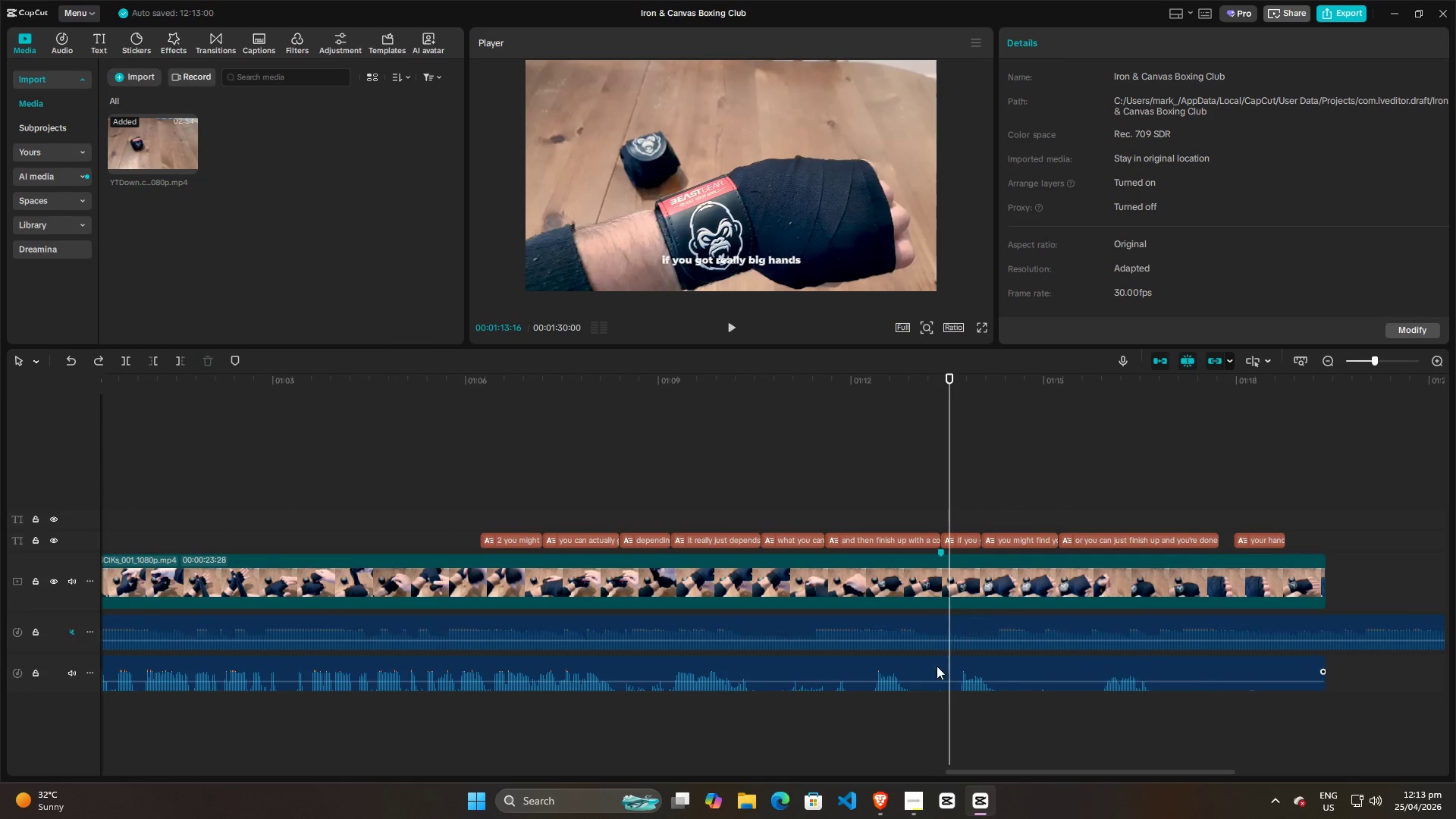 
left_click([931, 674])
 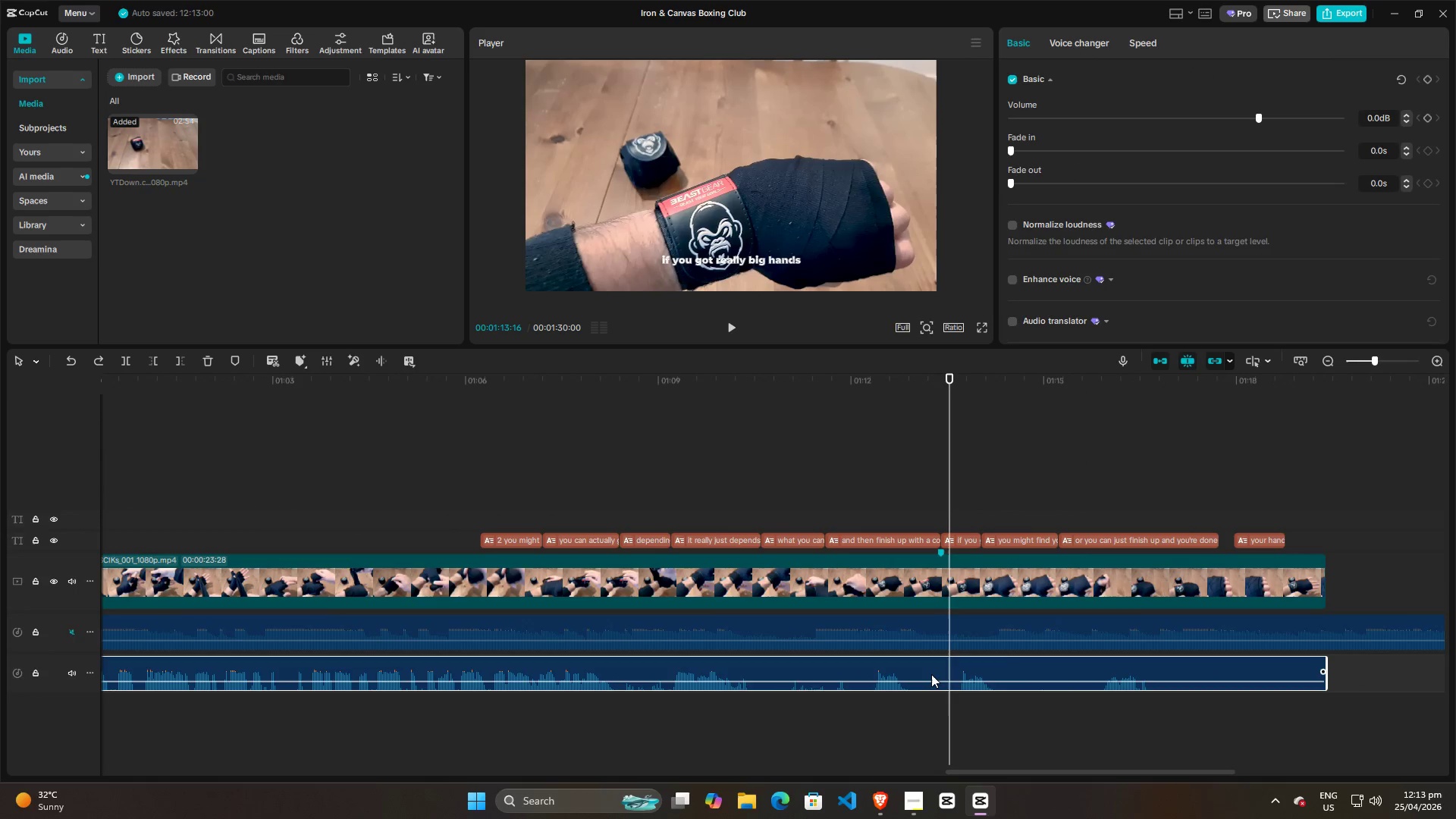 
key(Control+B)
 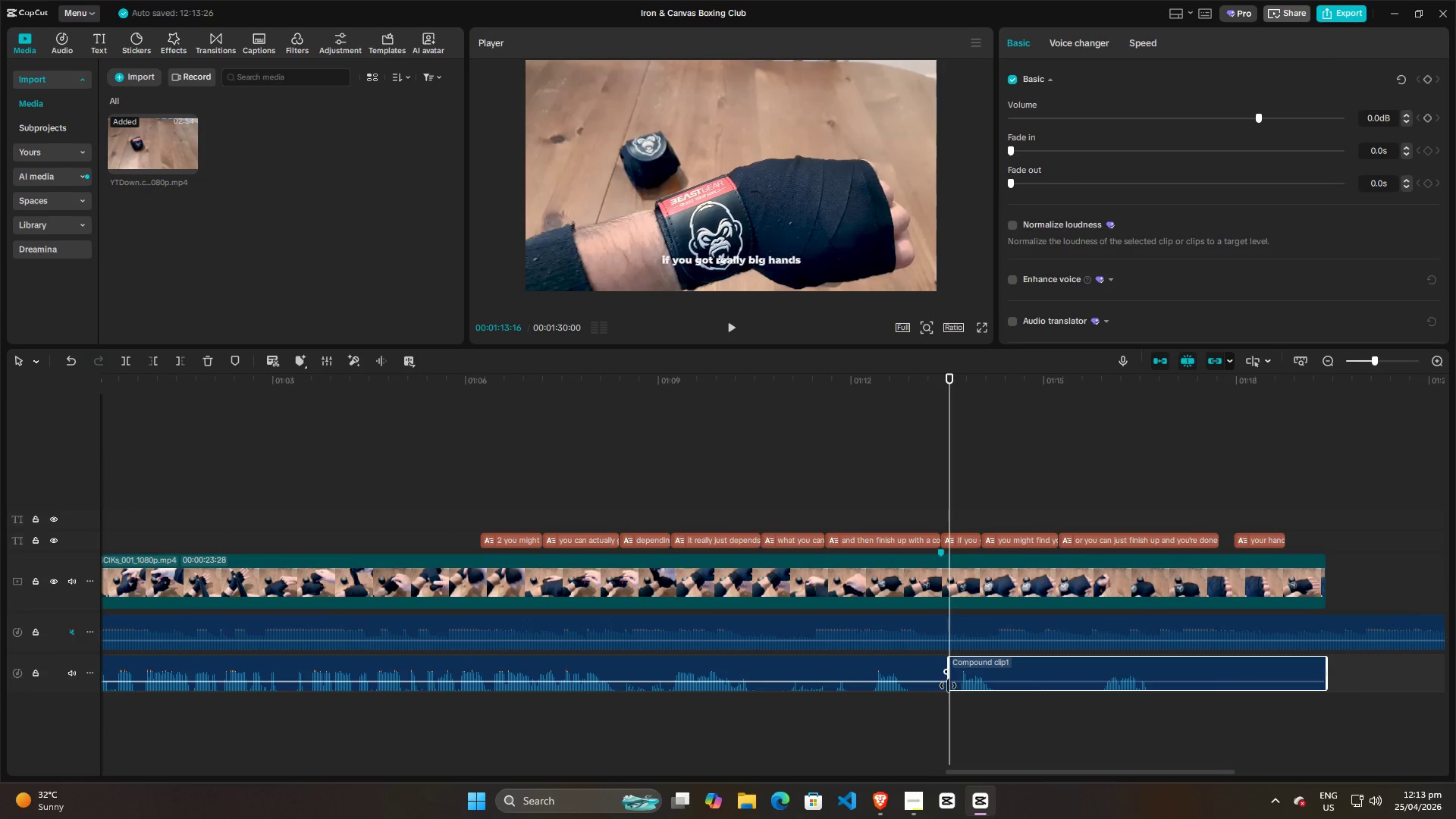 
key(Space)
 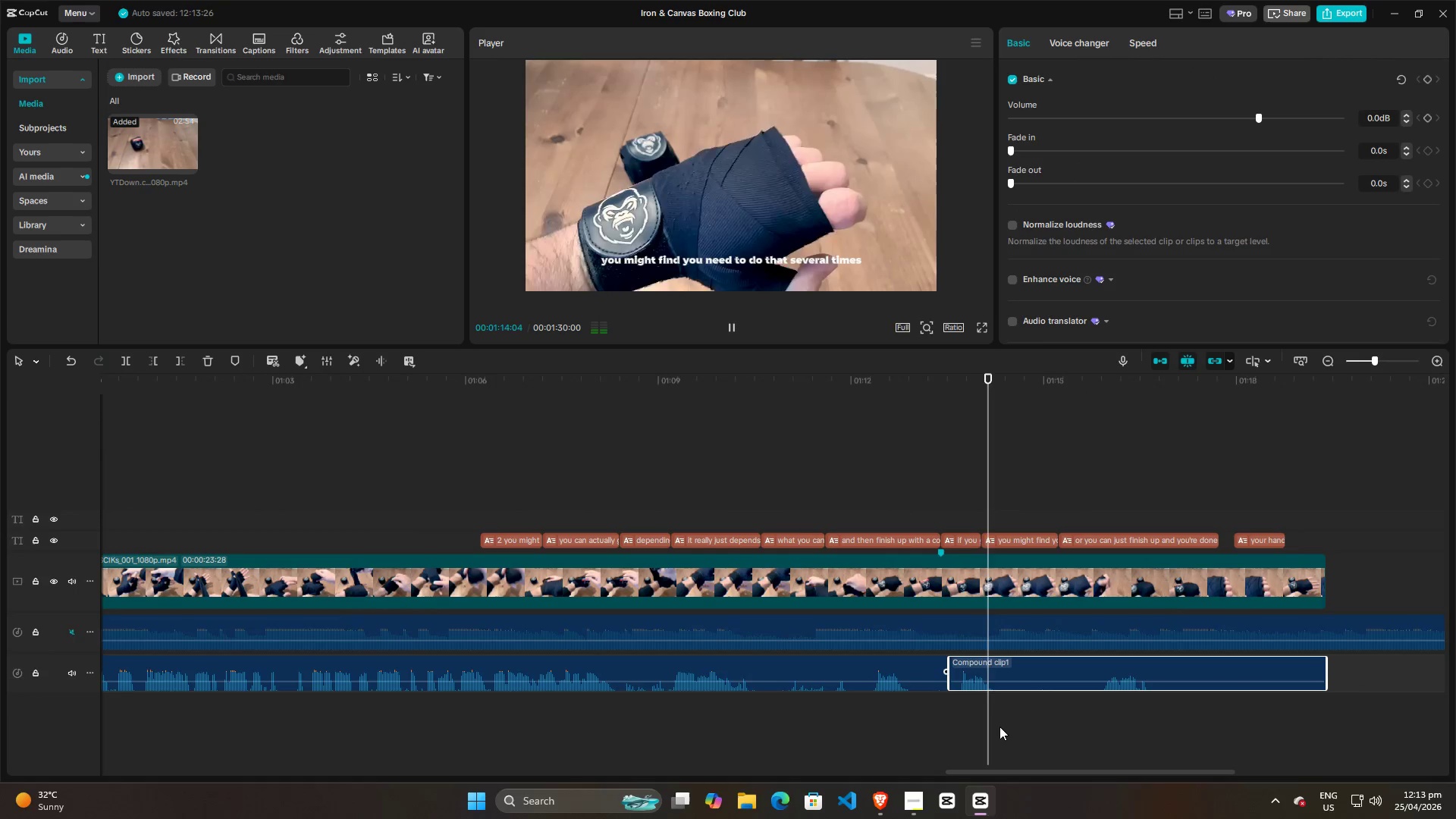 
key(Space)
 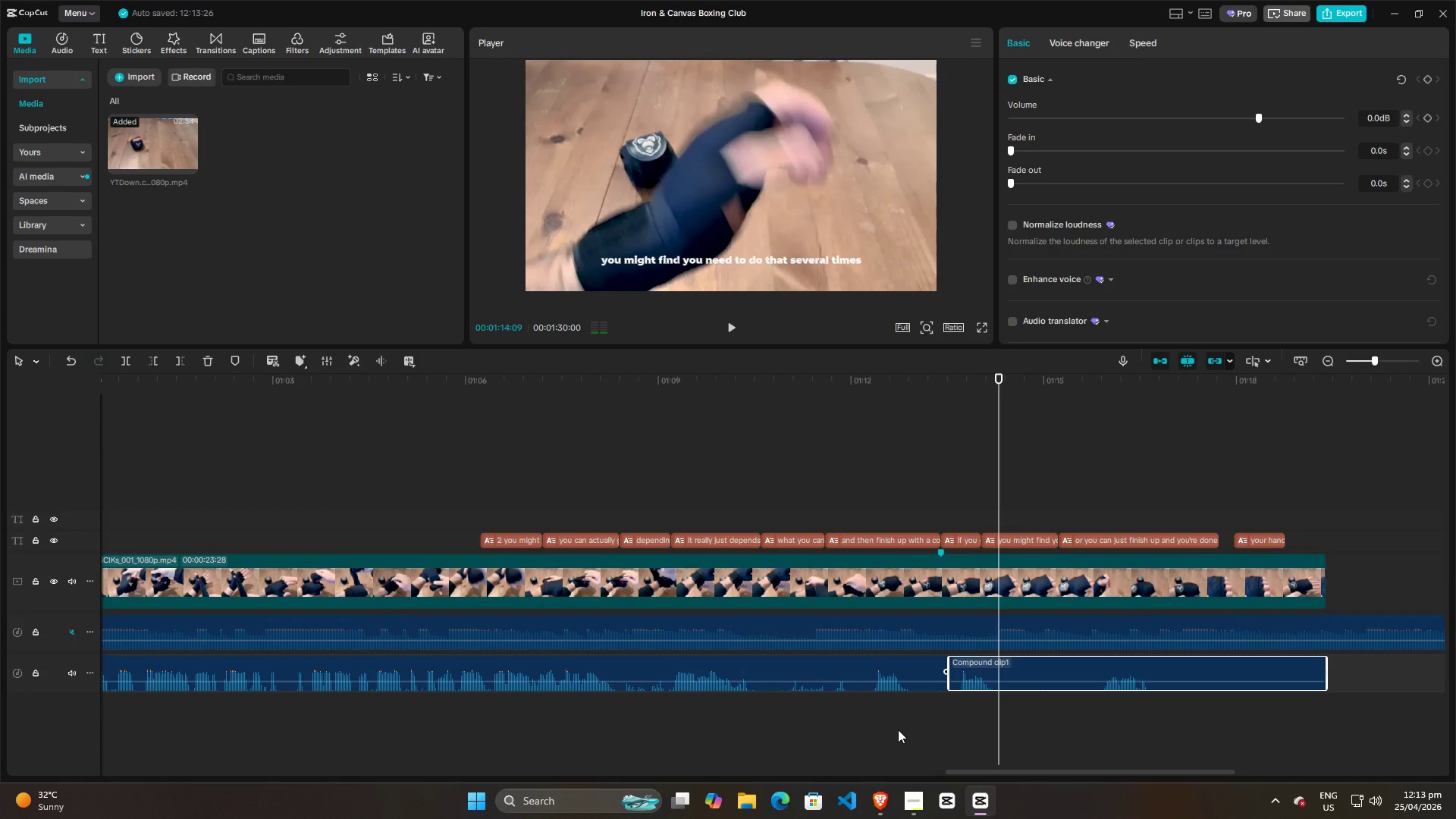 
hold_key(key=ControlLeft, duration=1.03)
scroll: coordinate [898, 730], scroll_direction: down, amount: 13.0
 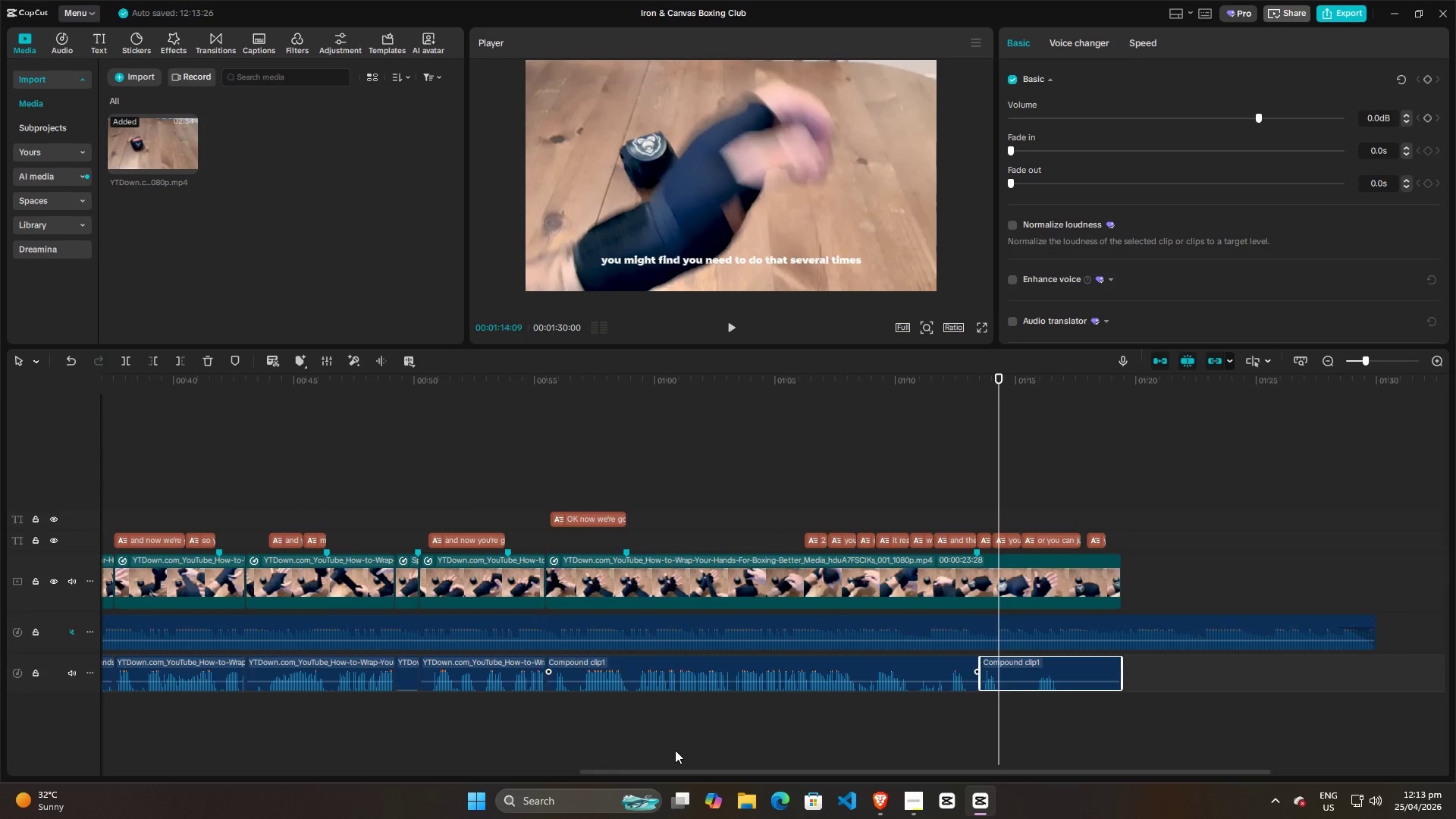 
hold_key(key=ControlLeft, duration=0.58)
scroll: coordinate [675, 750], scroll_direction: up, amount: 5.0
 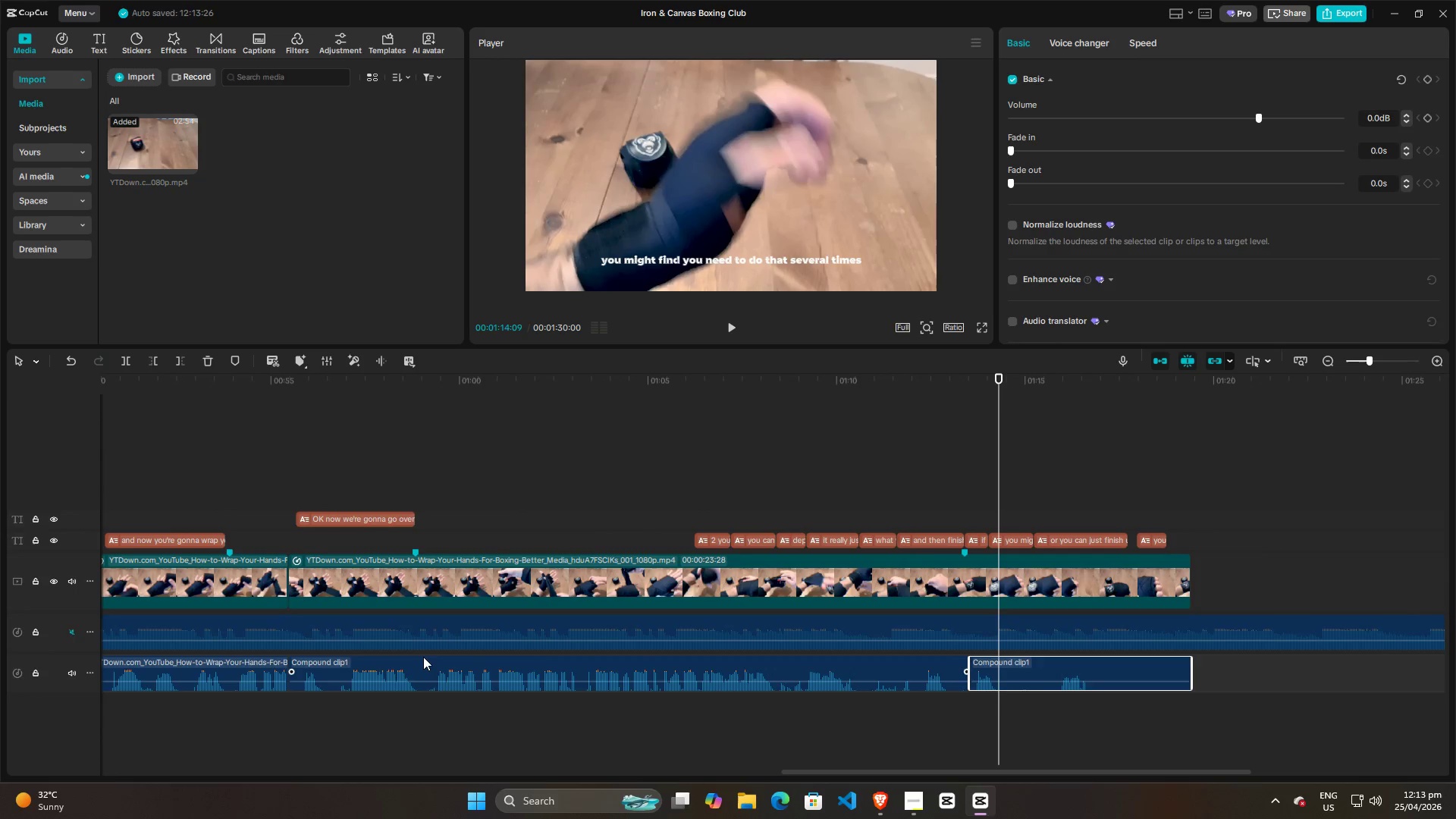 
left_click([413, 665])
 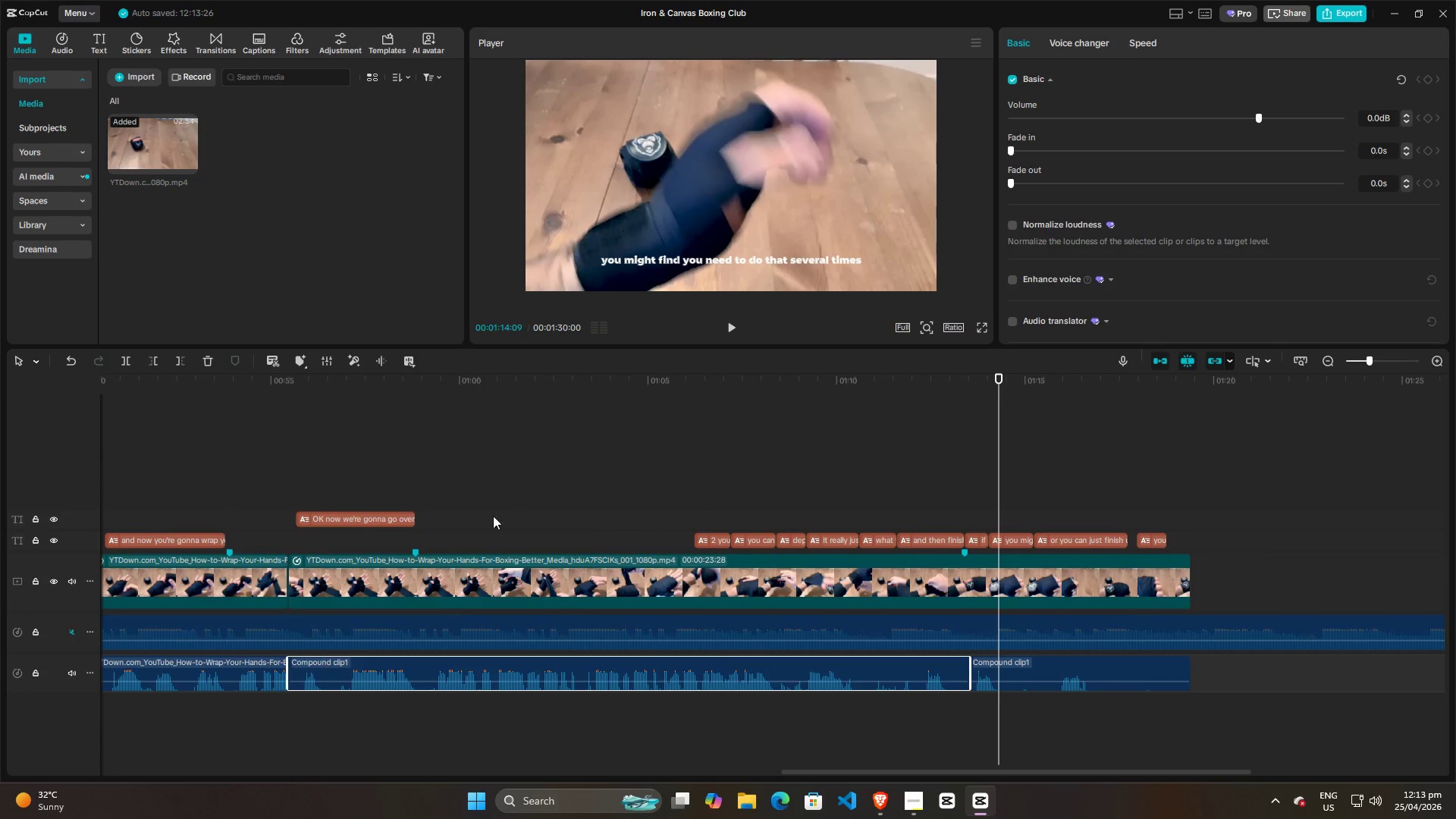 
left_click([429, 480])
 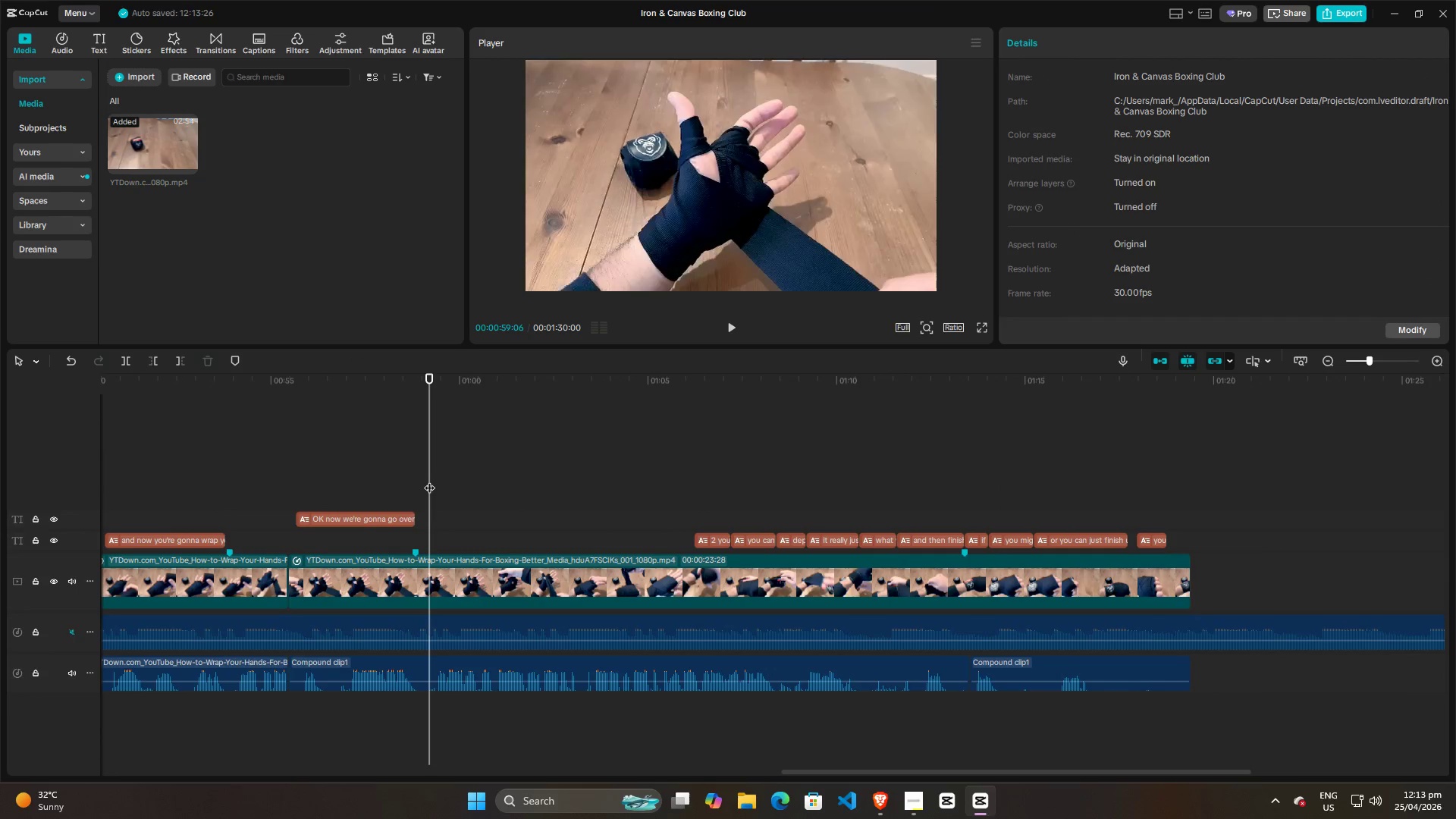 
left_click_drag(start_coordinate=[429, 480], to_coordinate=[391, 479])
 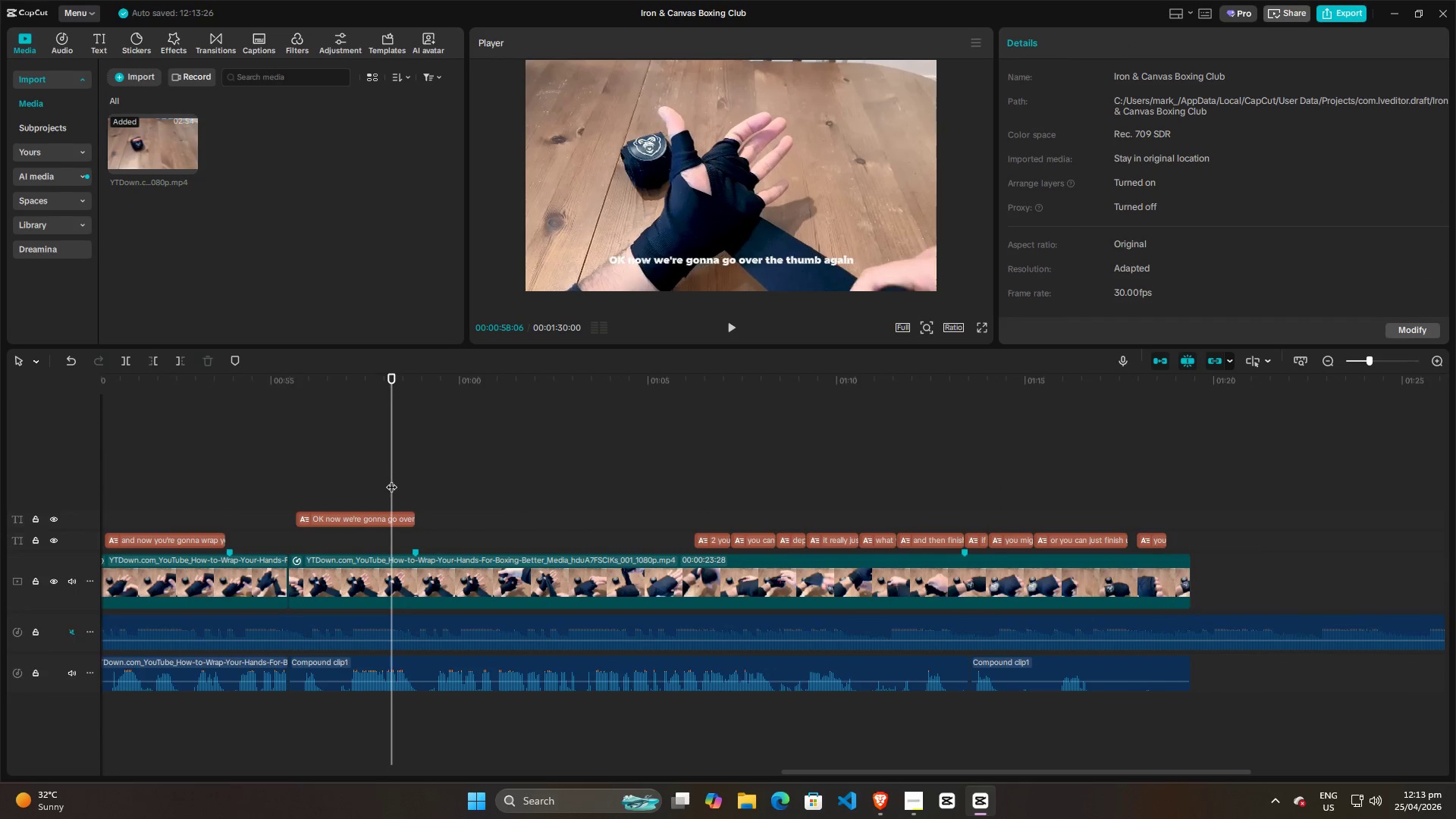 
key(Space)
 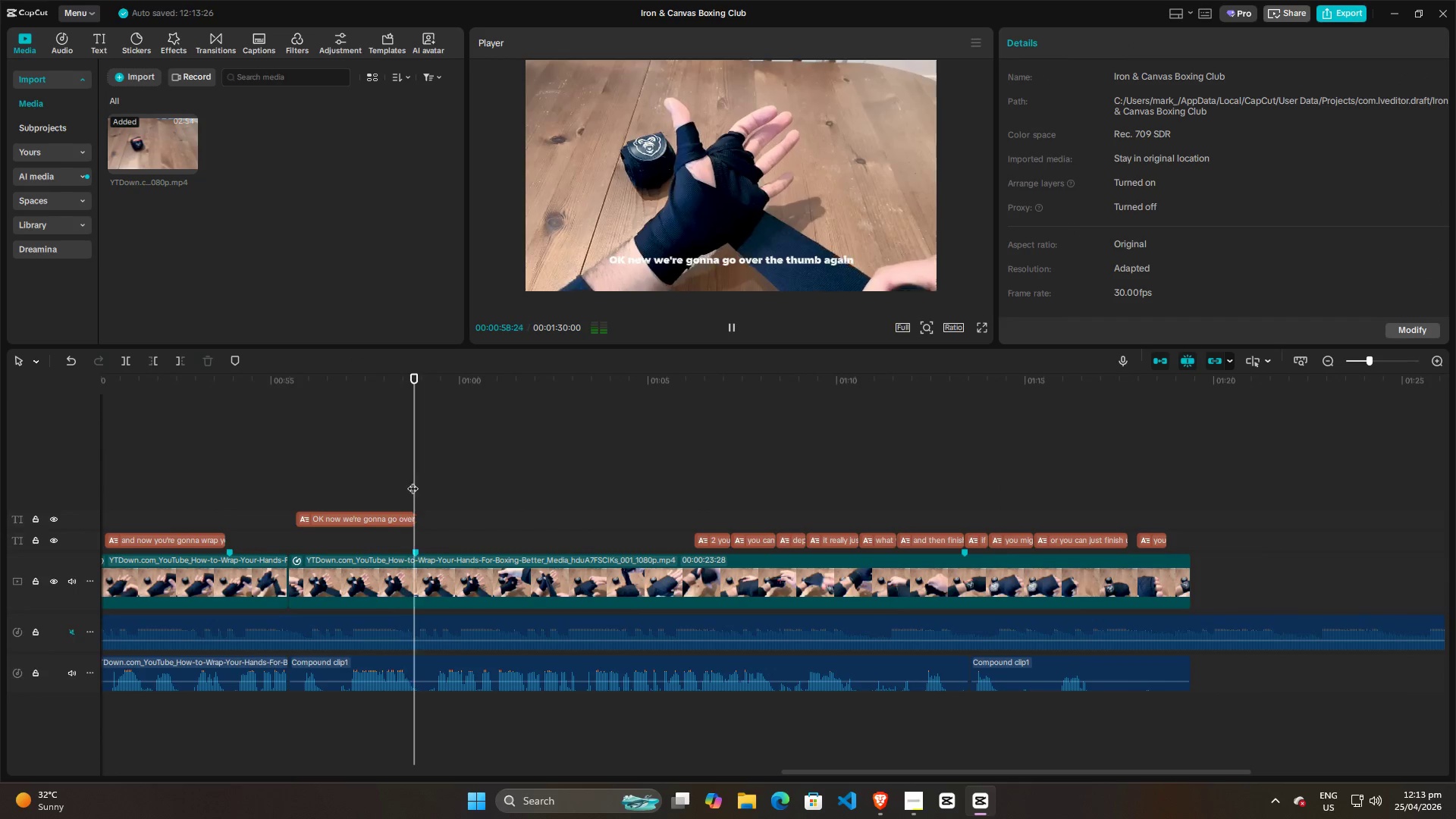 
key(Space)
 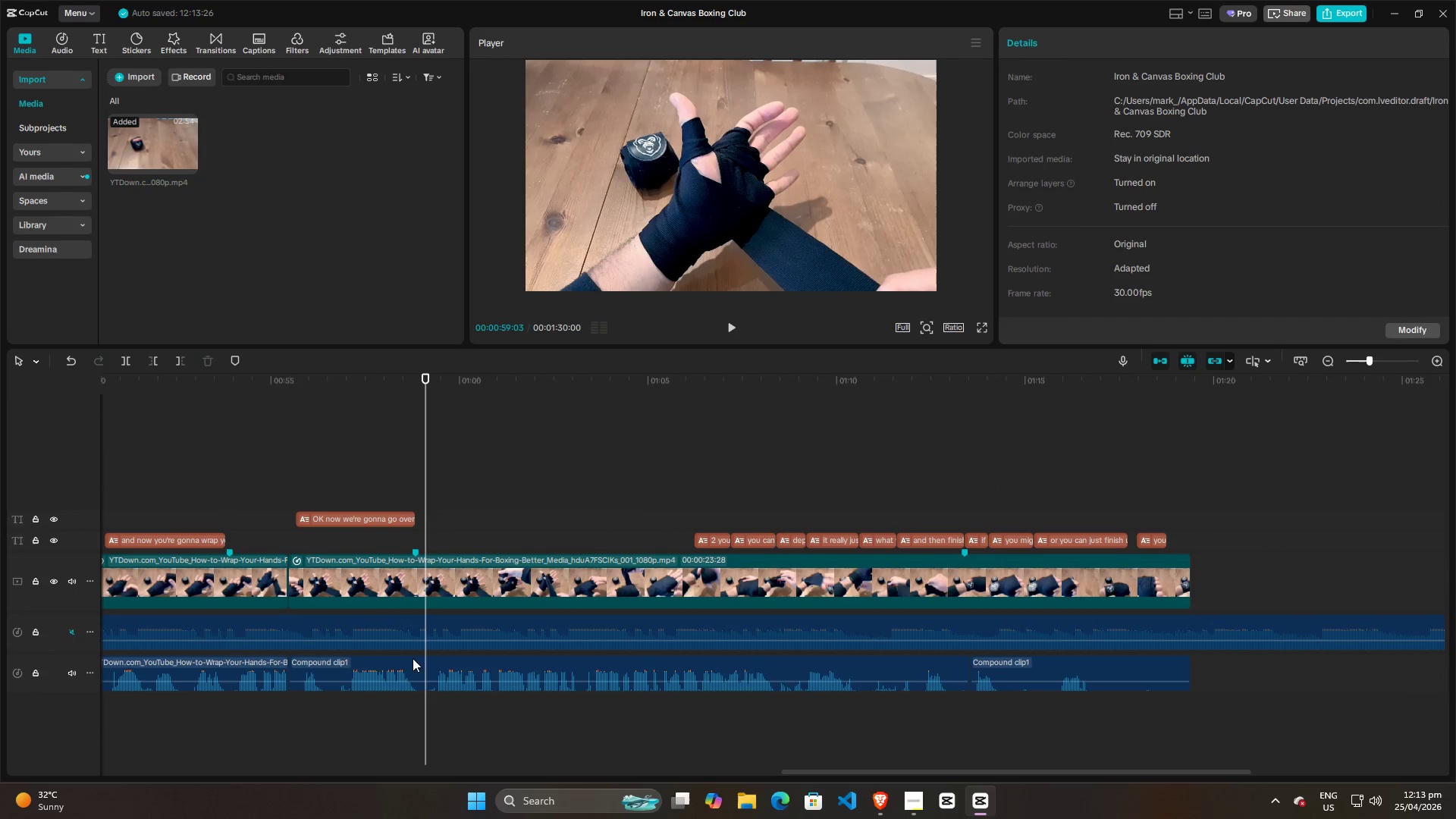 
left_click([410, 670])
 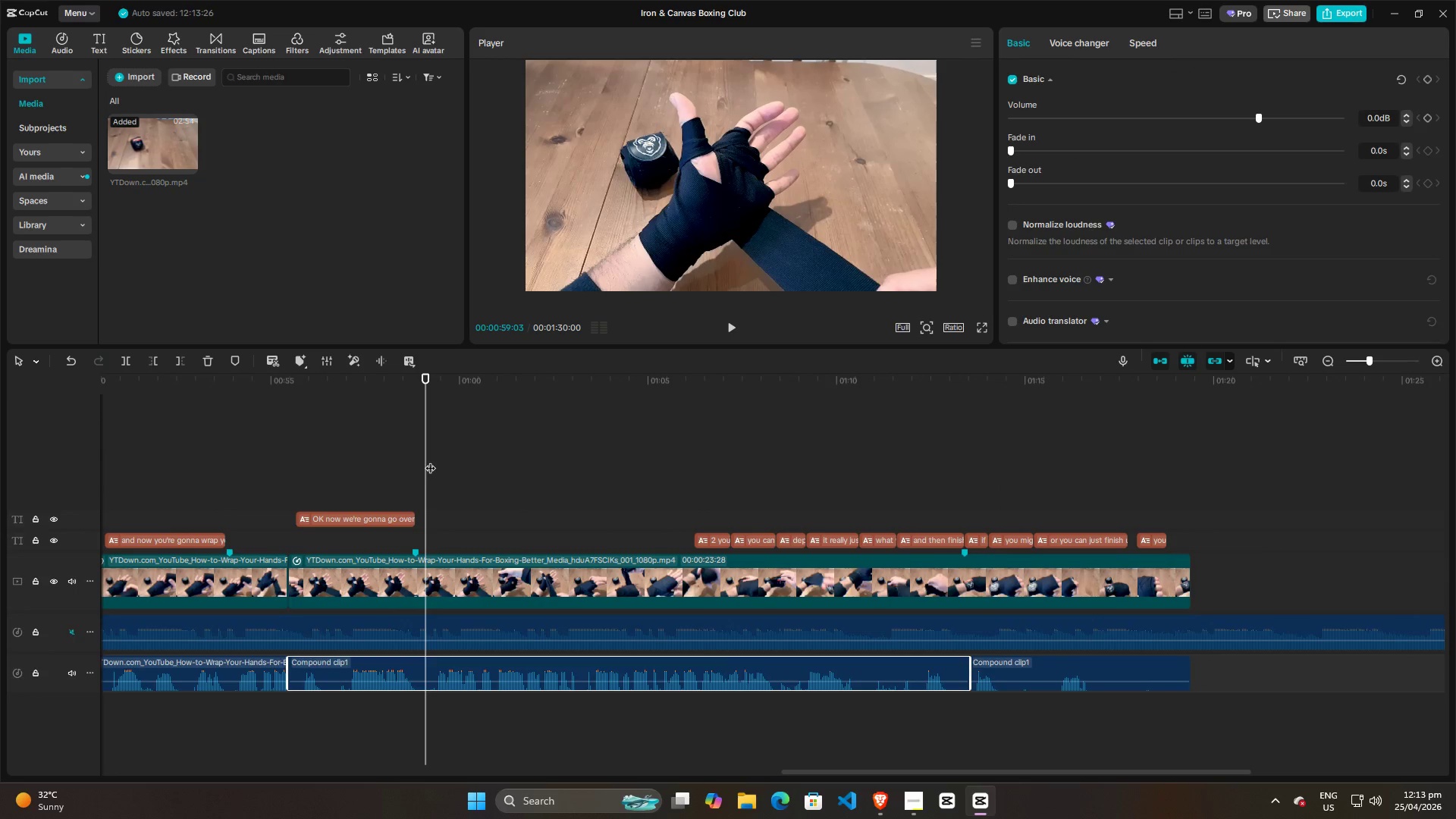 
left_click_drag(start_coordinate=[426, 460], to_coordinate=[421, 474])
 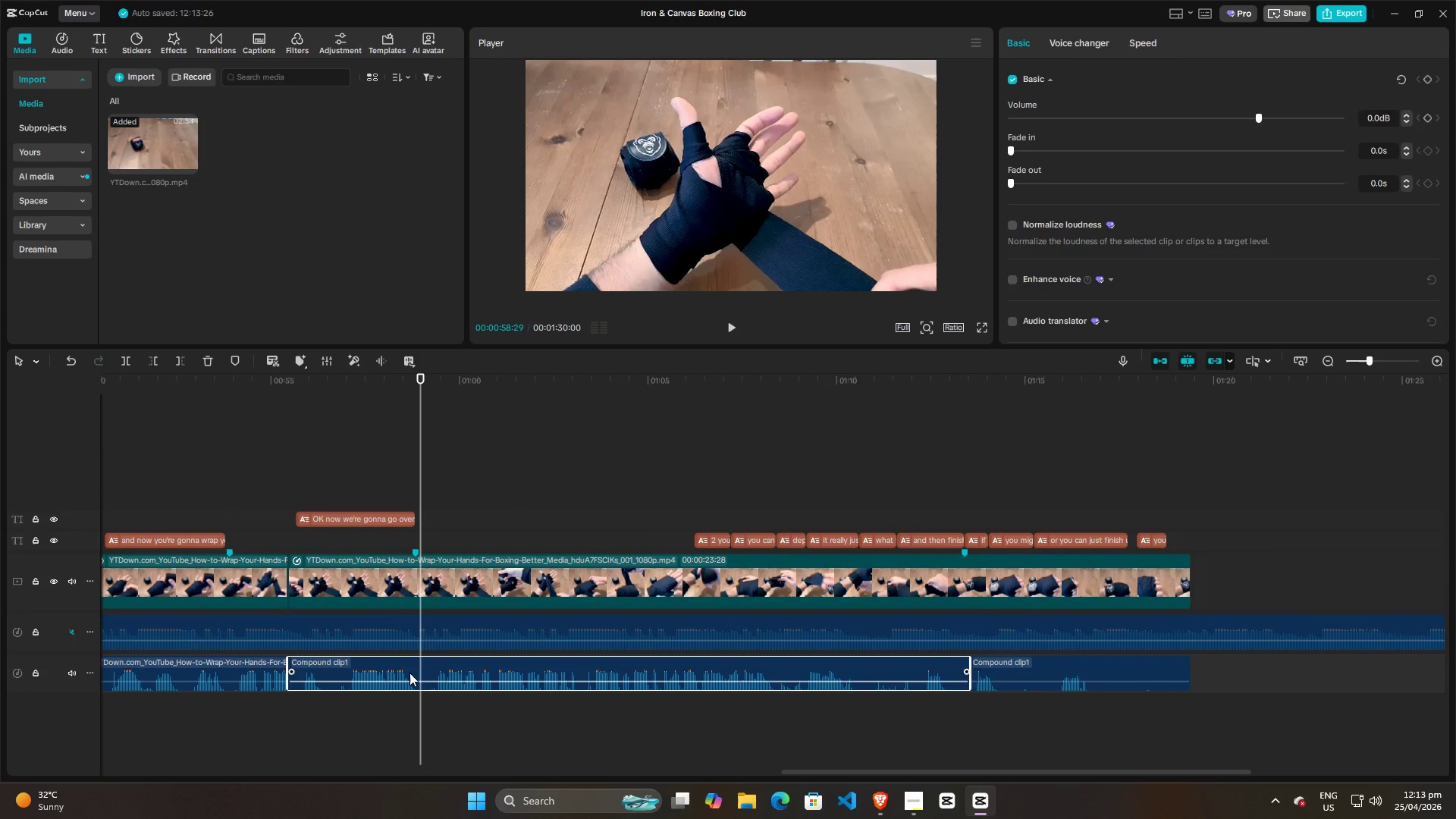 
left_click([408, 670])
 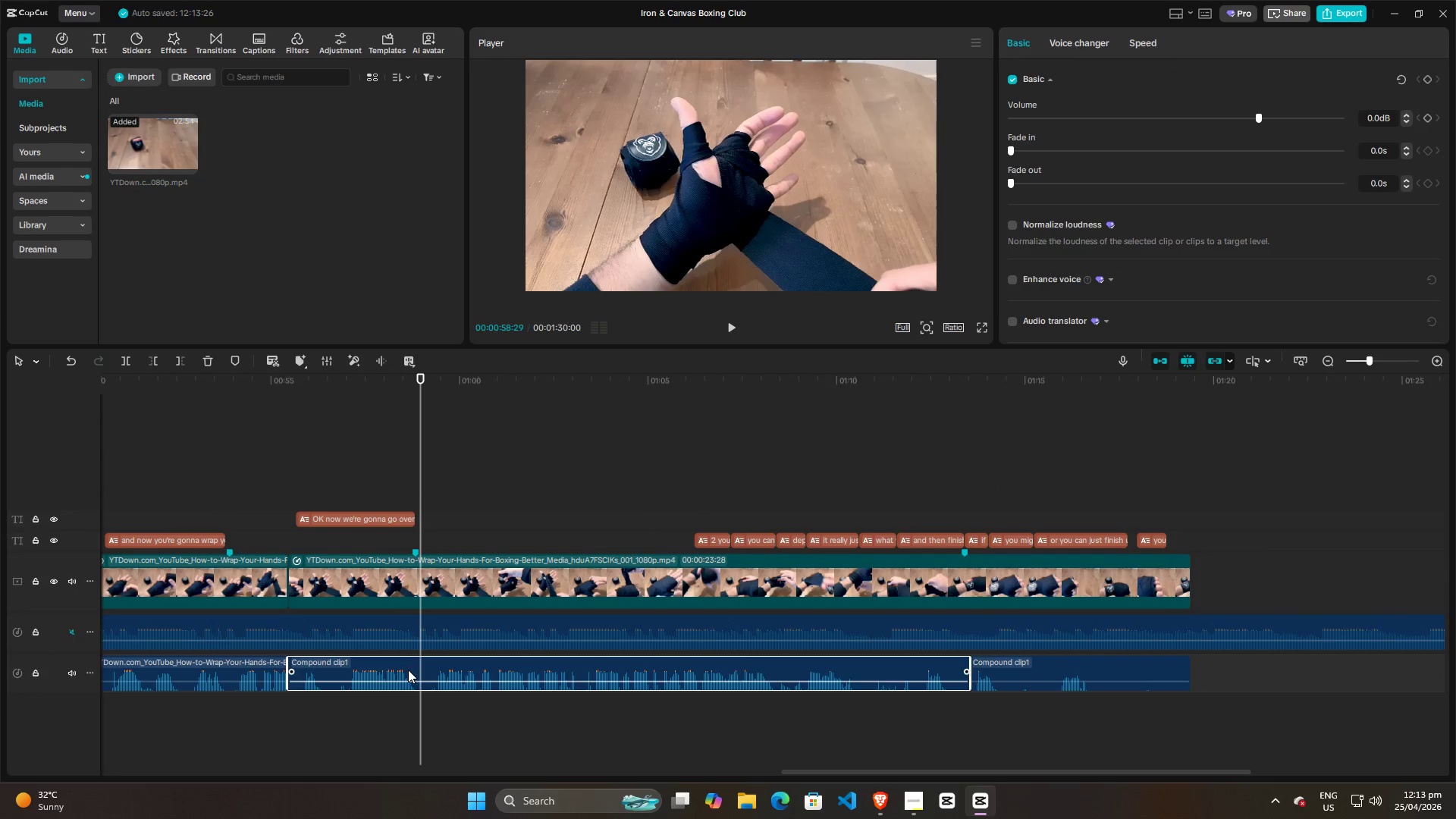 
key(W)
 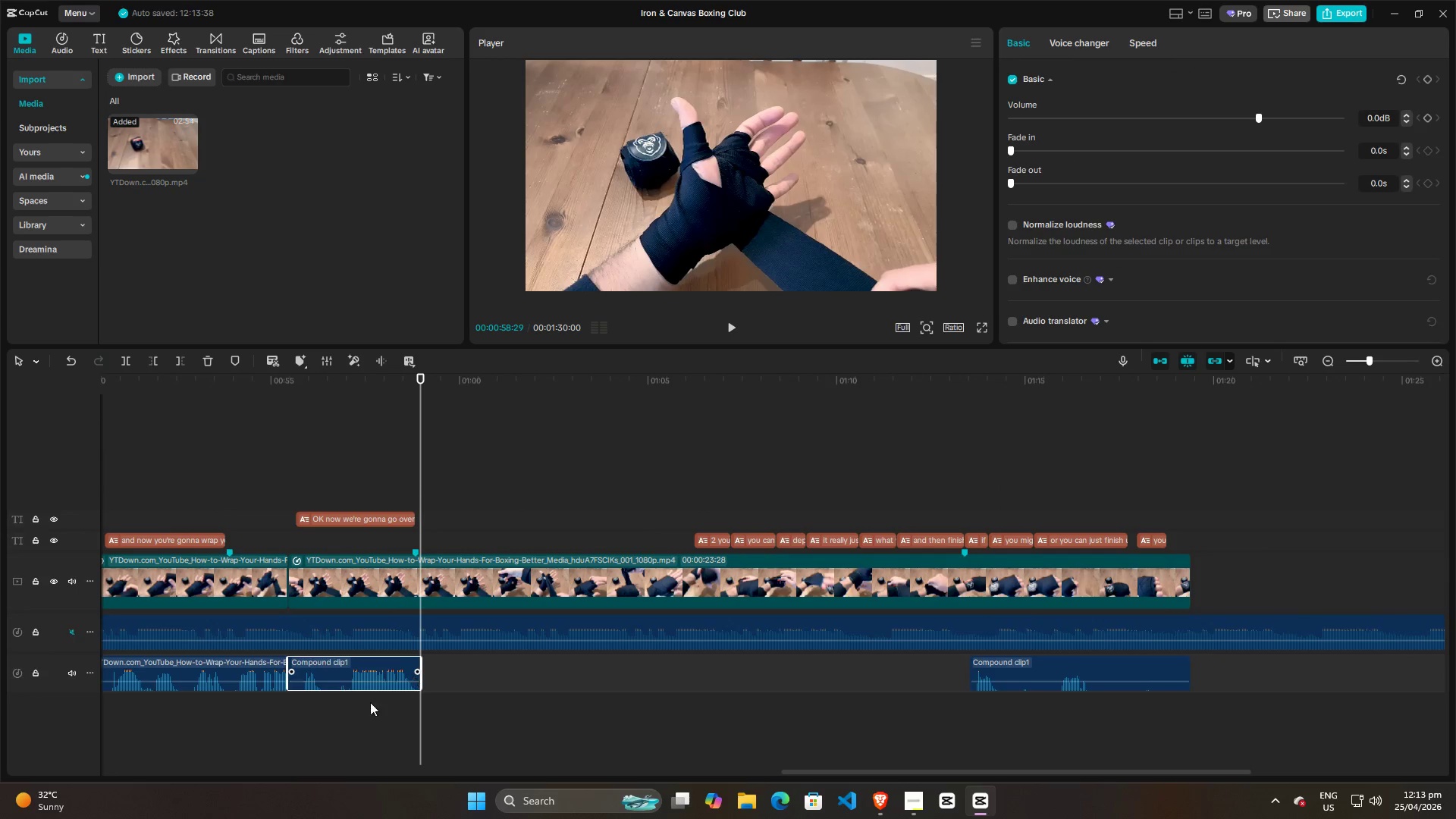 
left_click([342, 729])
 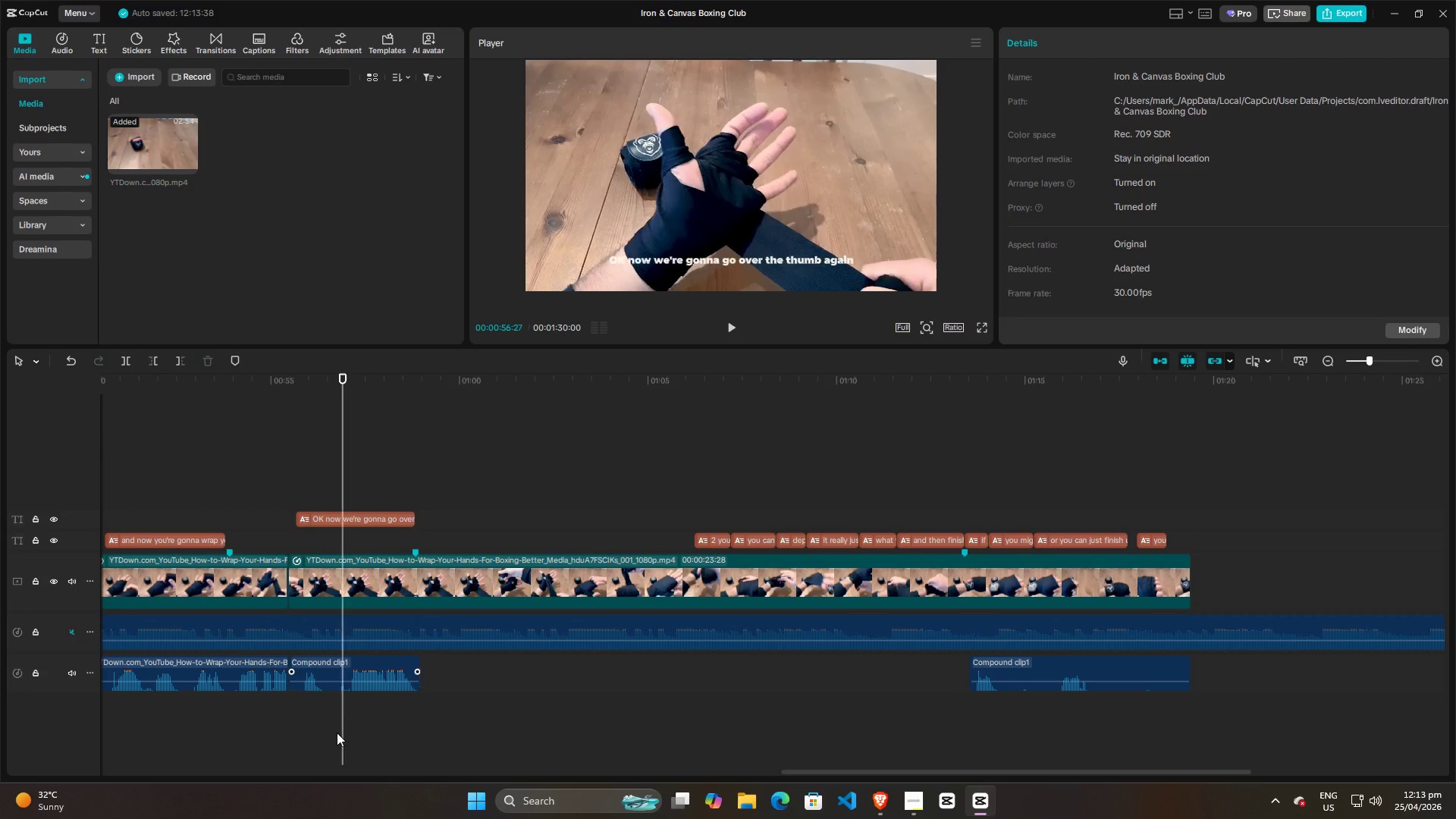 
key(Space)
 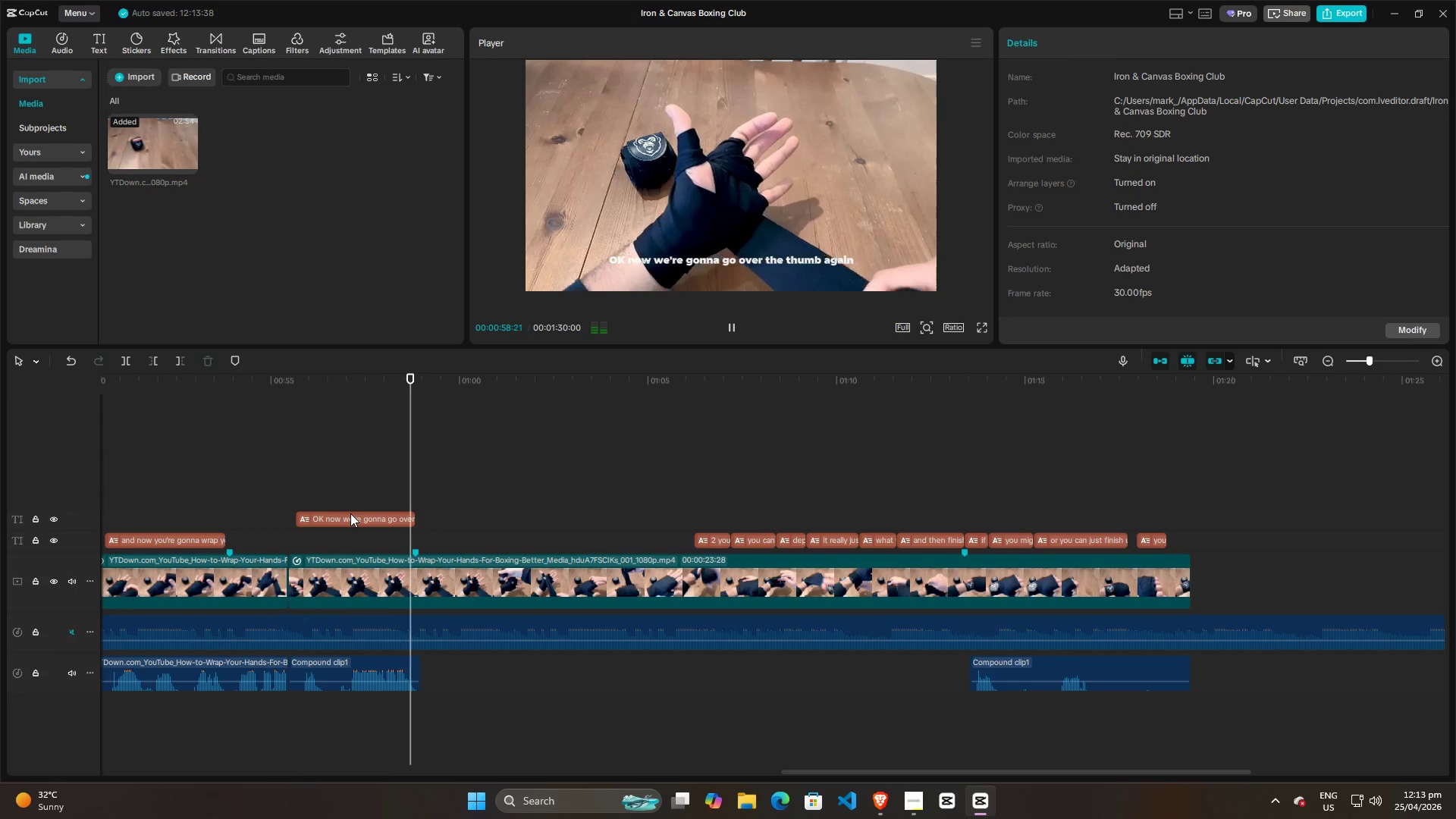 
left_click_drag(start_coordinate=[367, 517], to_coordinate=[370, 544])
 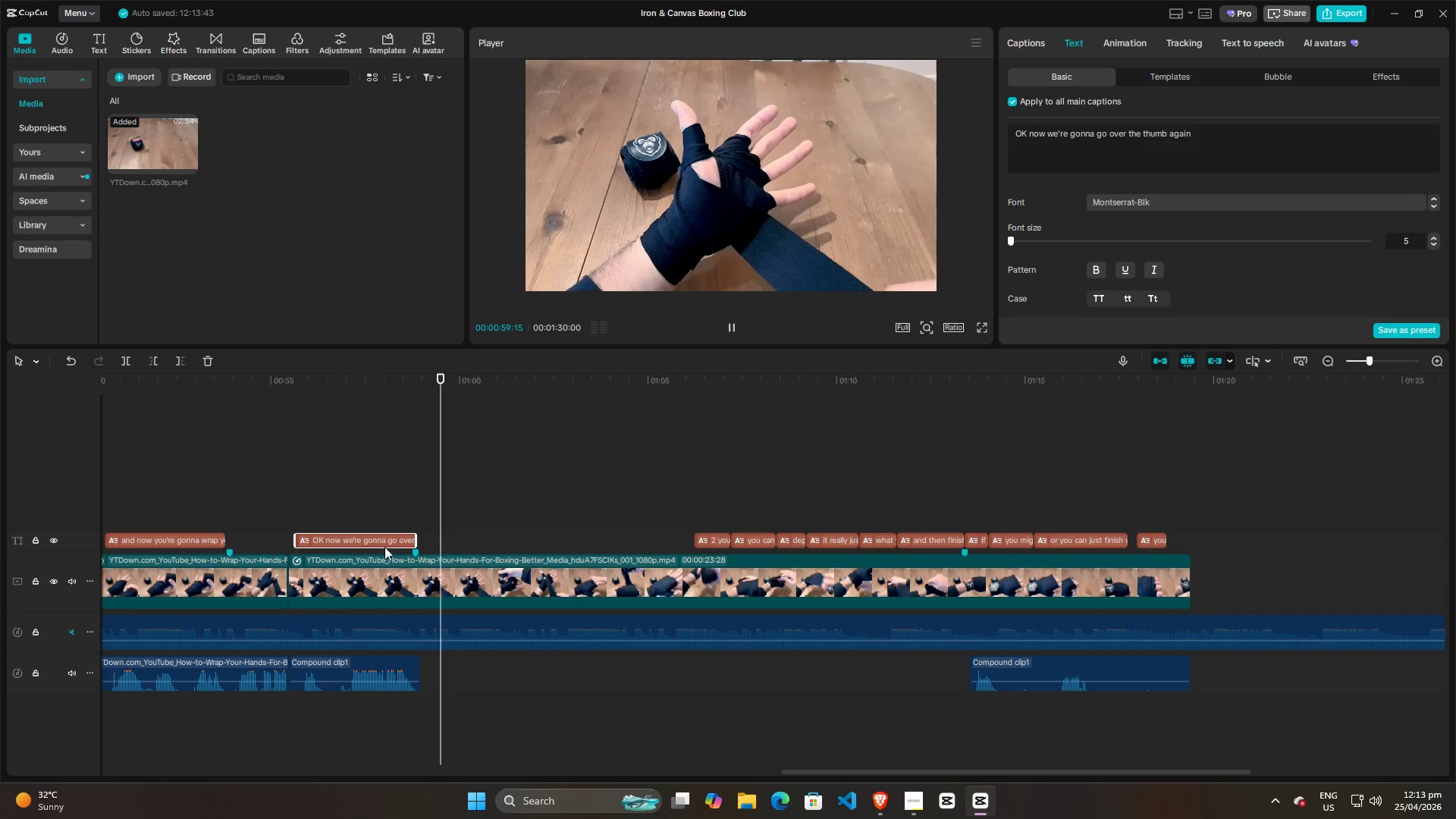 
key(Space)
 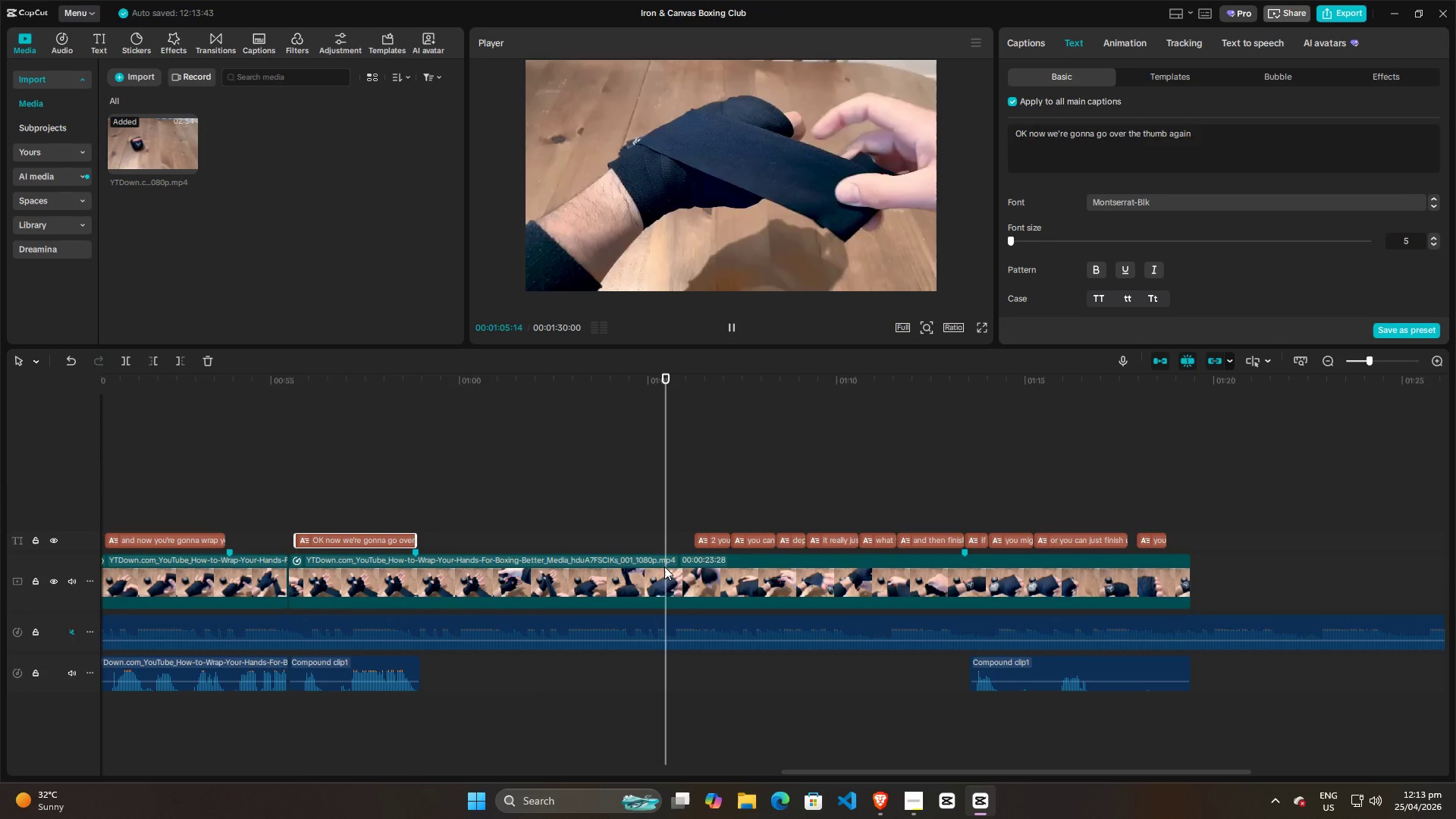 
wait(7.97)
 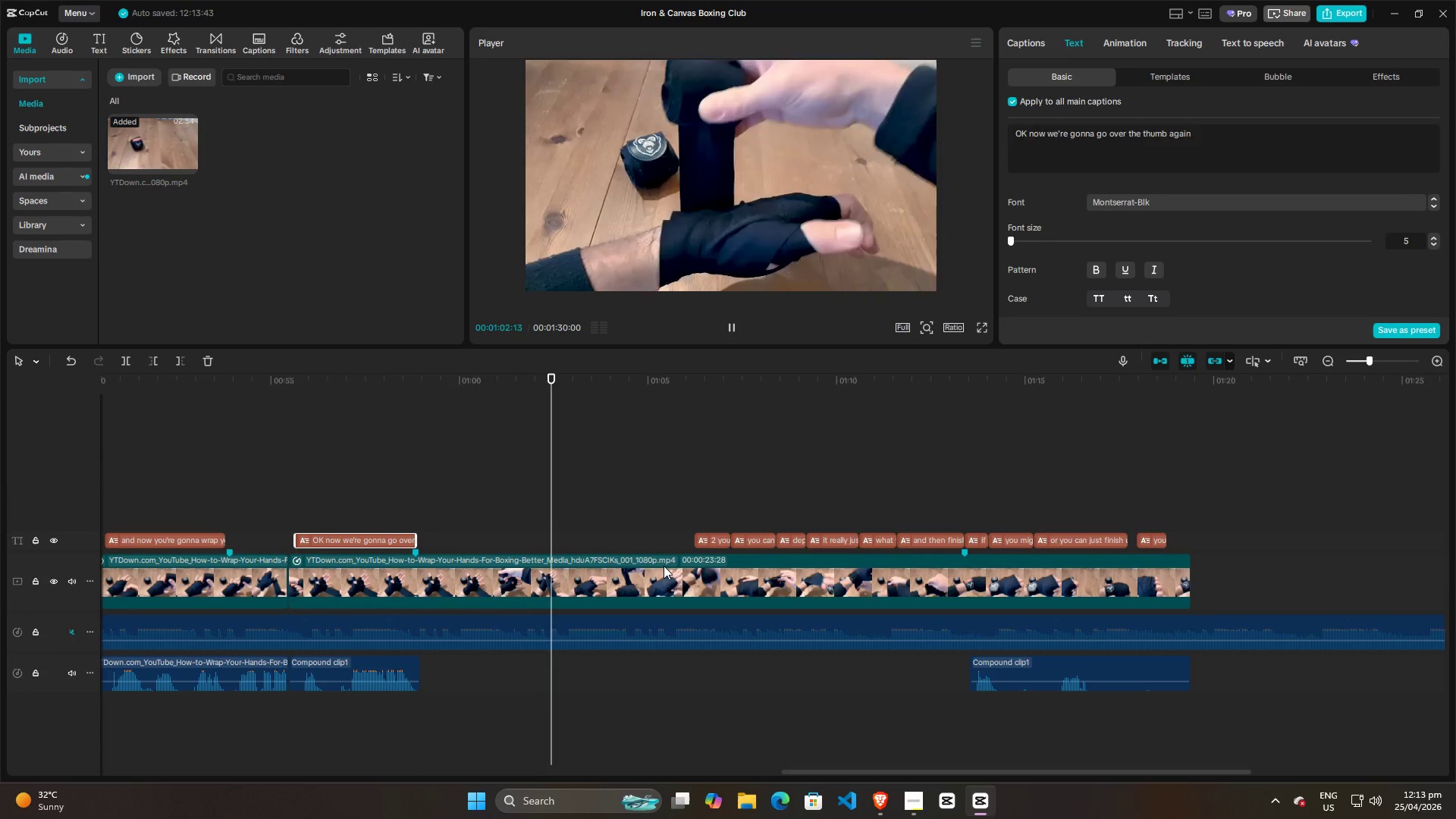 
left_click_drag(start_coordinate=[654, 465], to_coordinate=[877, 546])
 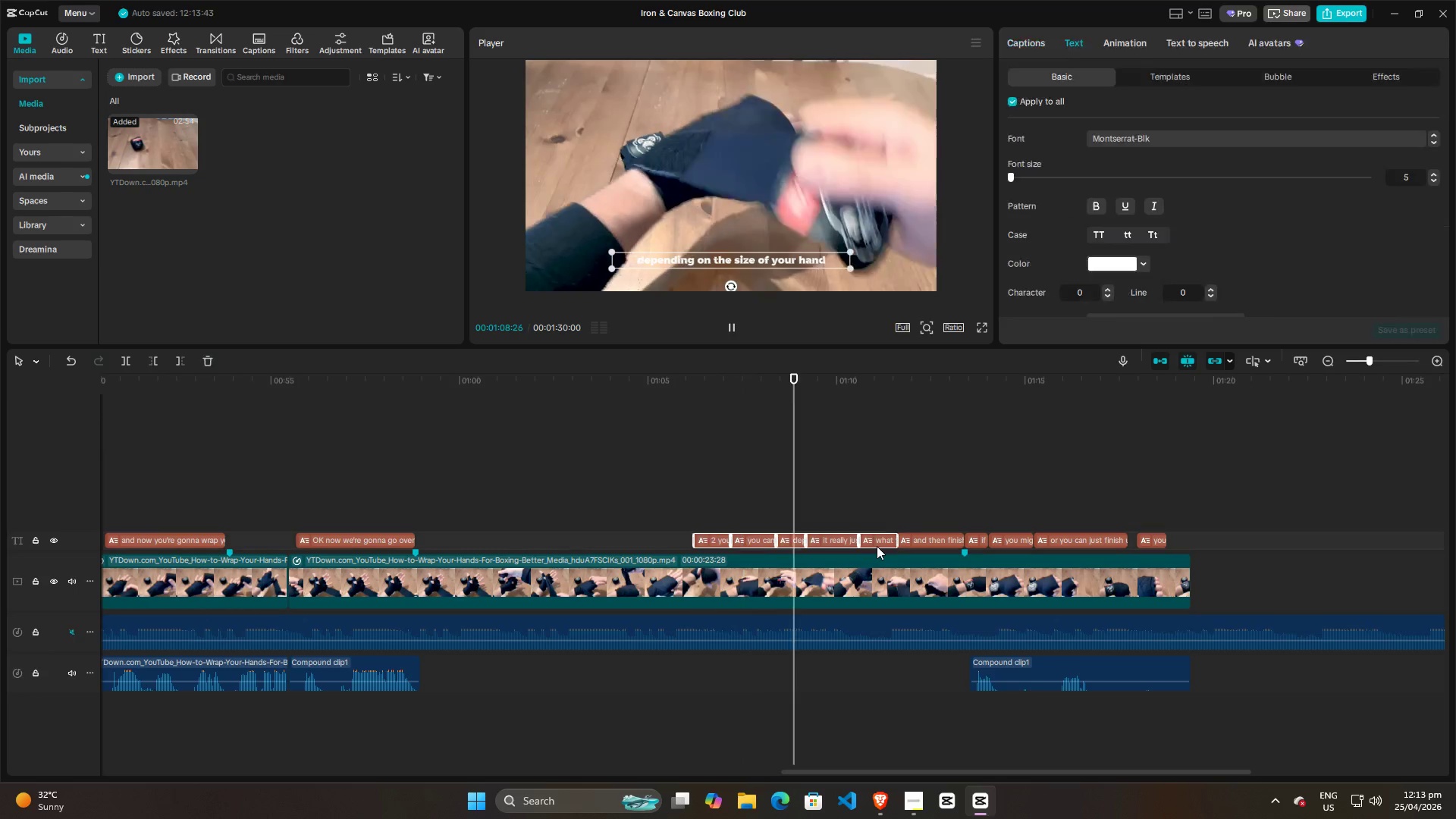 
key(Backspace)
 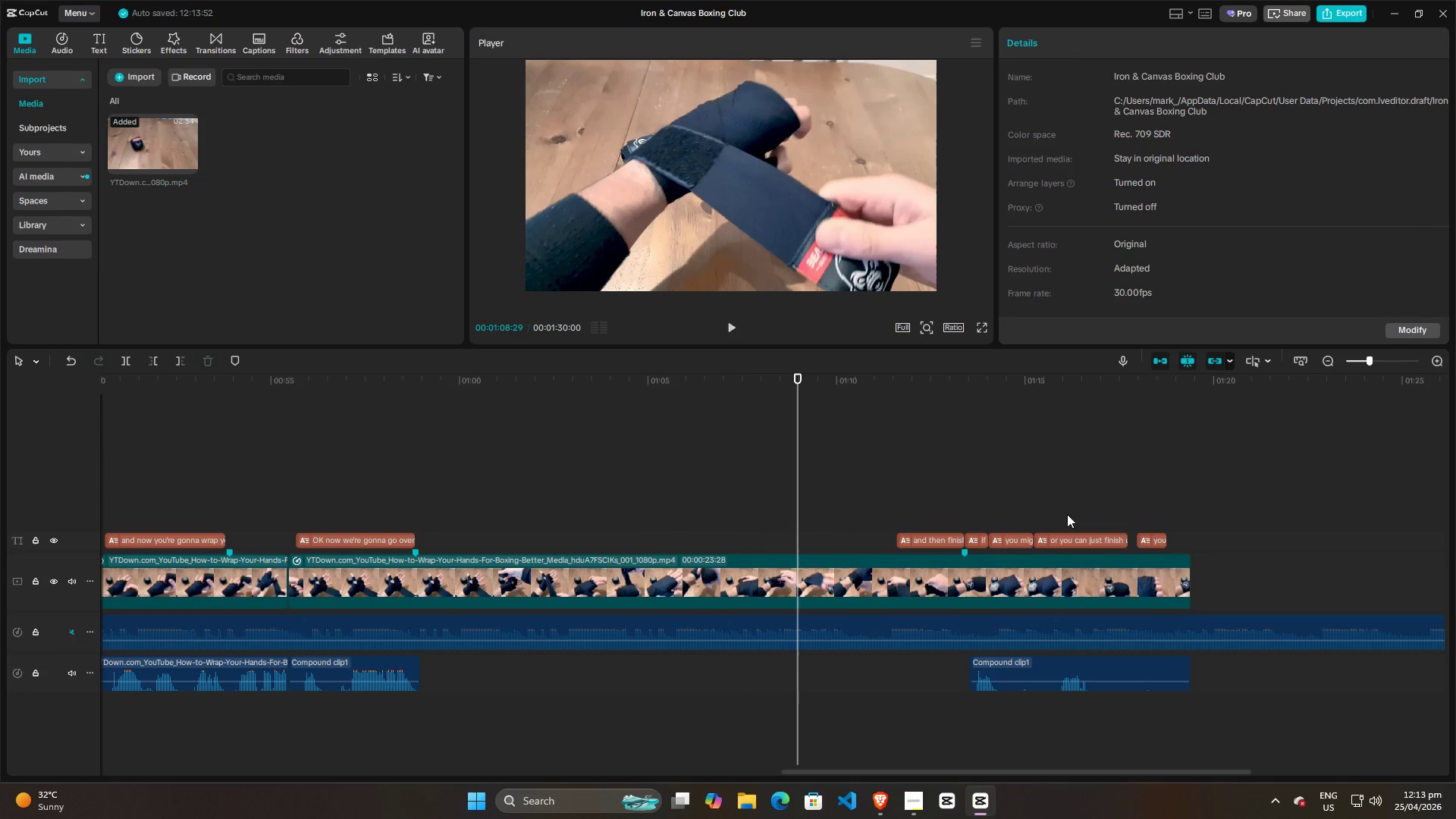 
left_click([1071, 500])
 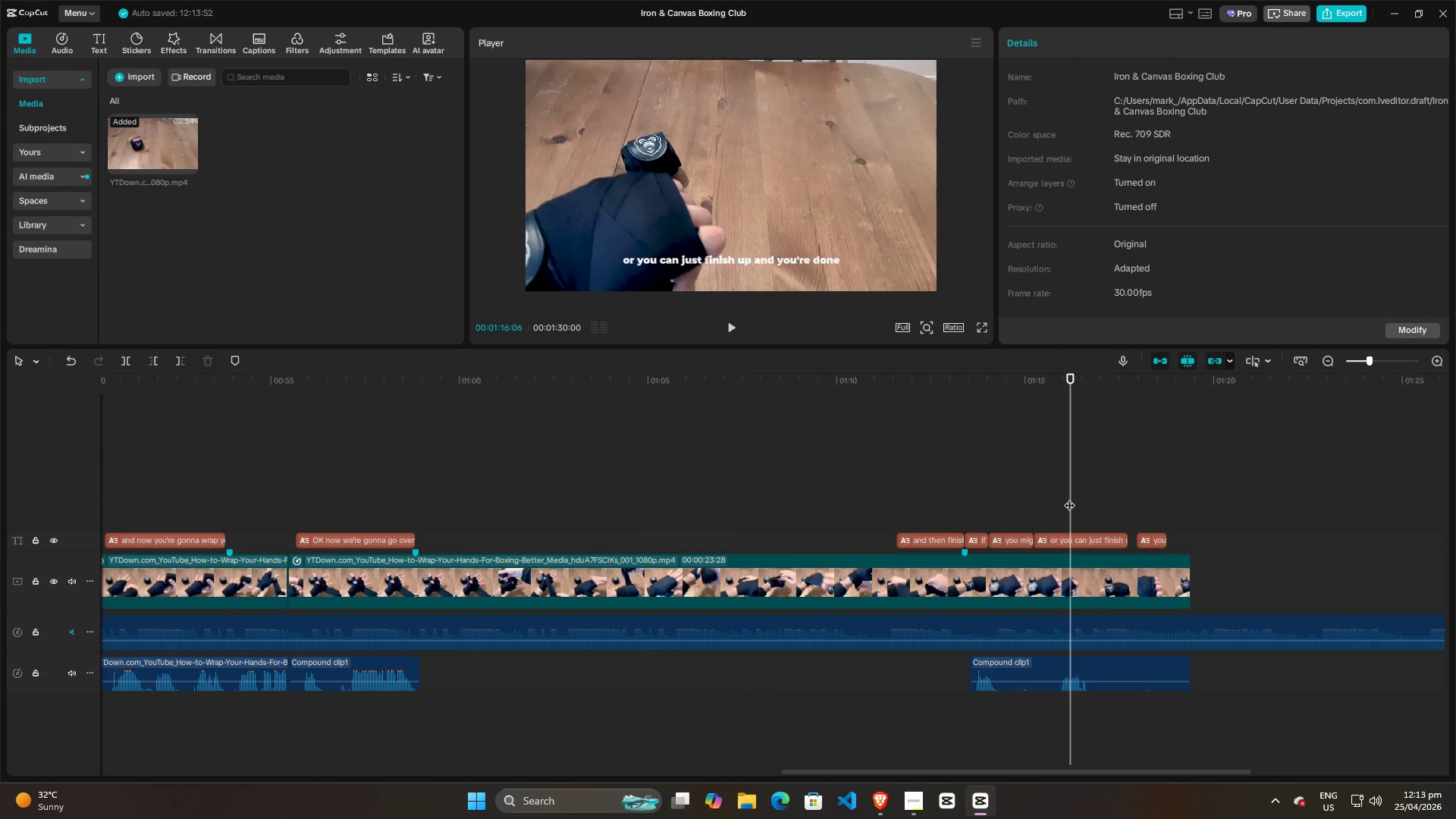 
key(Space)
 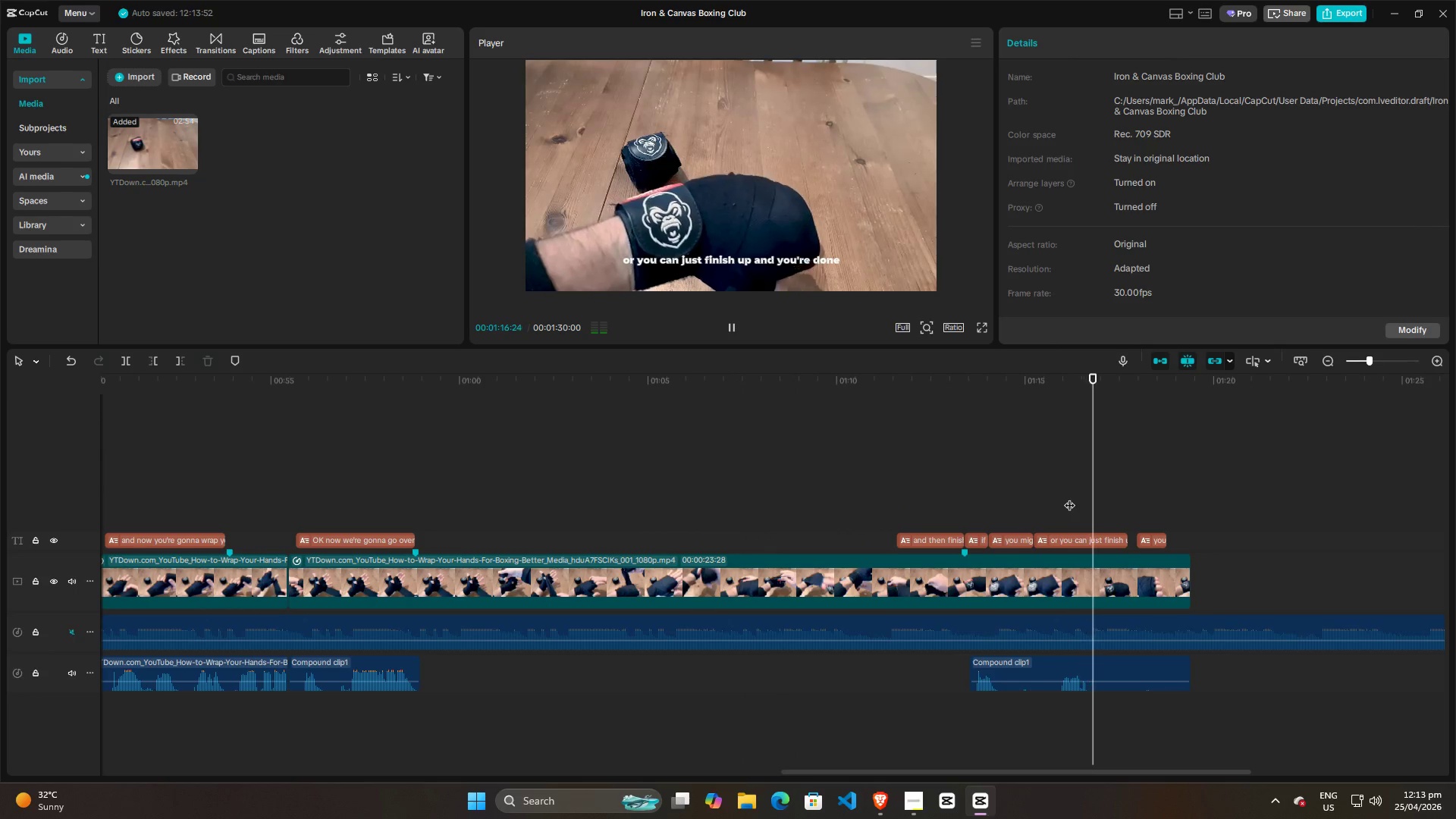 
key(Space)
 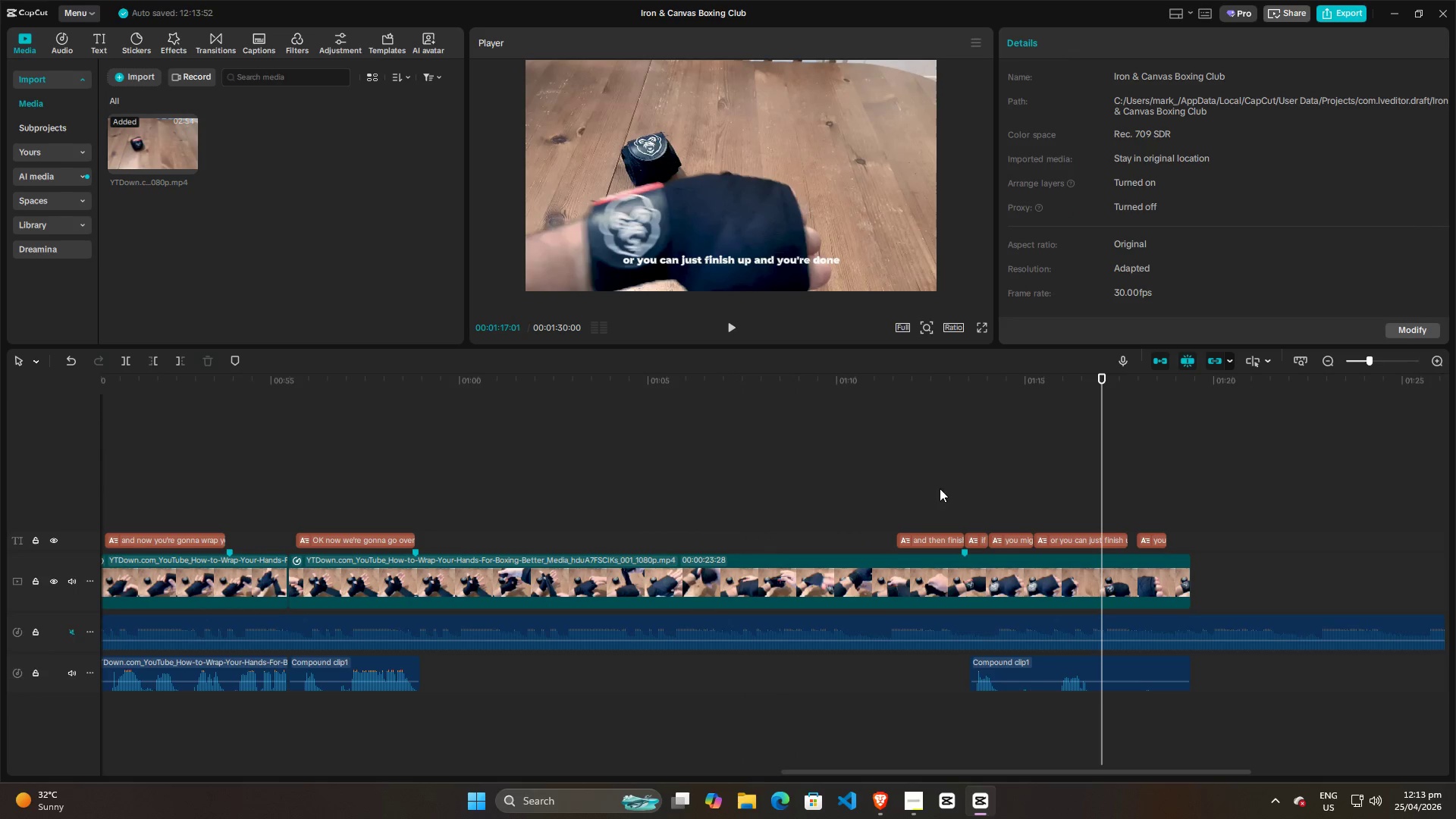 
left_click_drag(start_coordinate=[872, 483], to_coordinate=[1013, 549])
 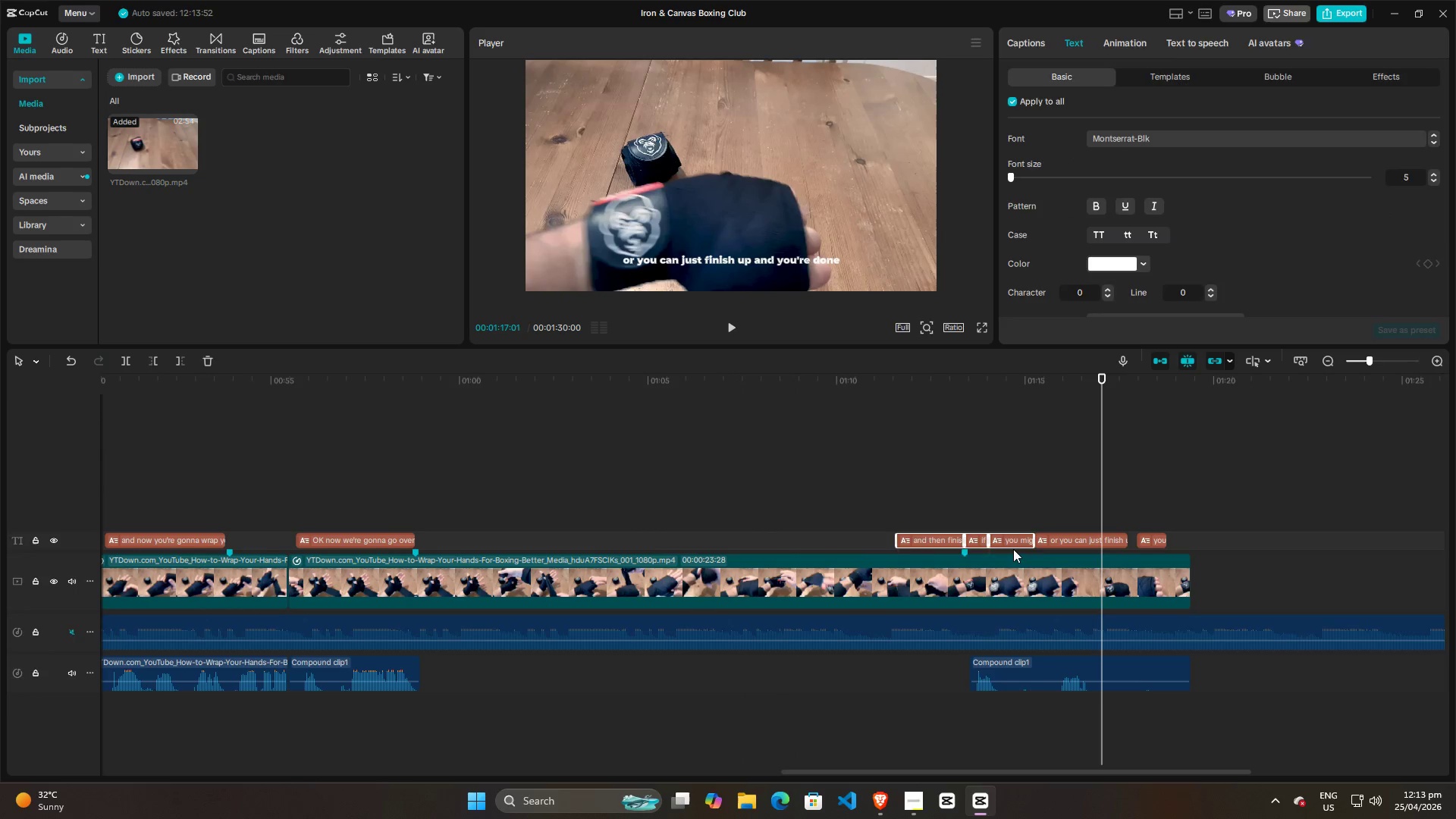 
key(Backspace)
 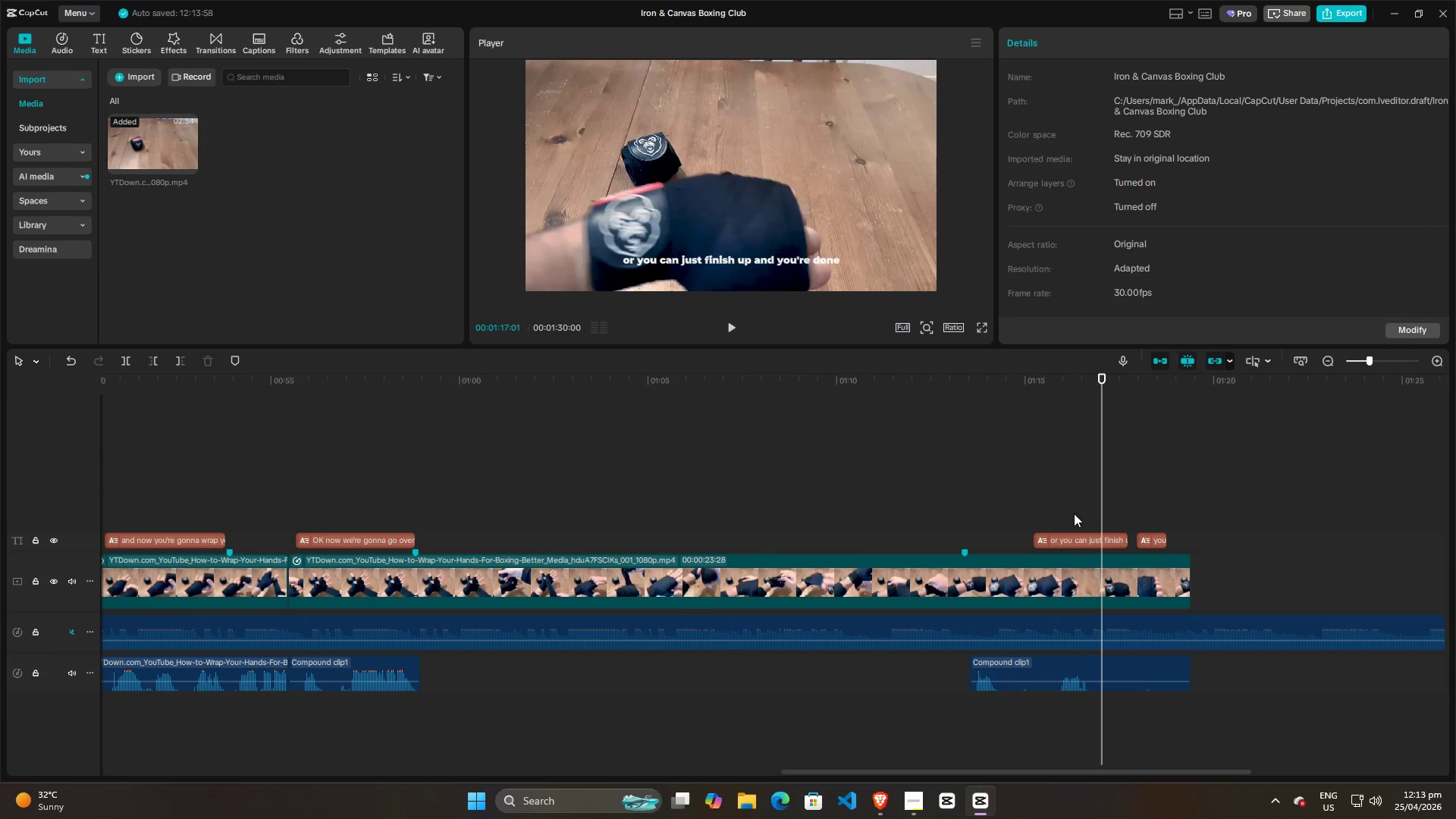 
left_click([967, 520])
 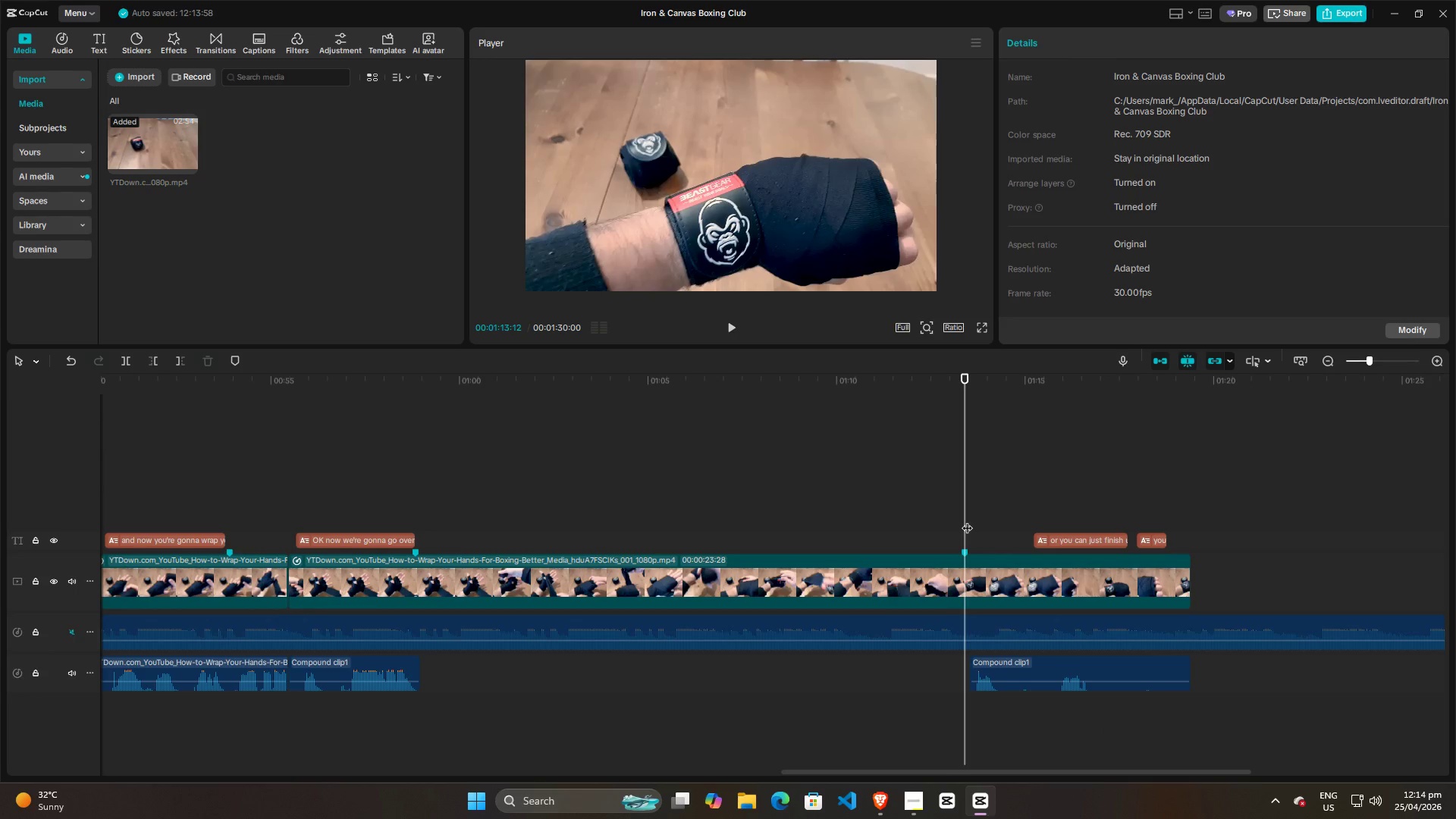 
key(Space)
 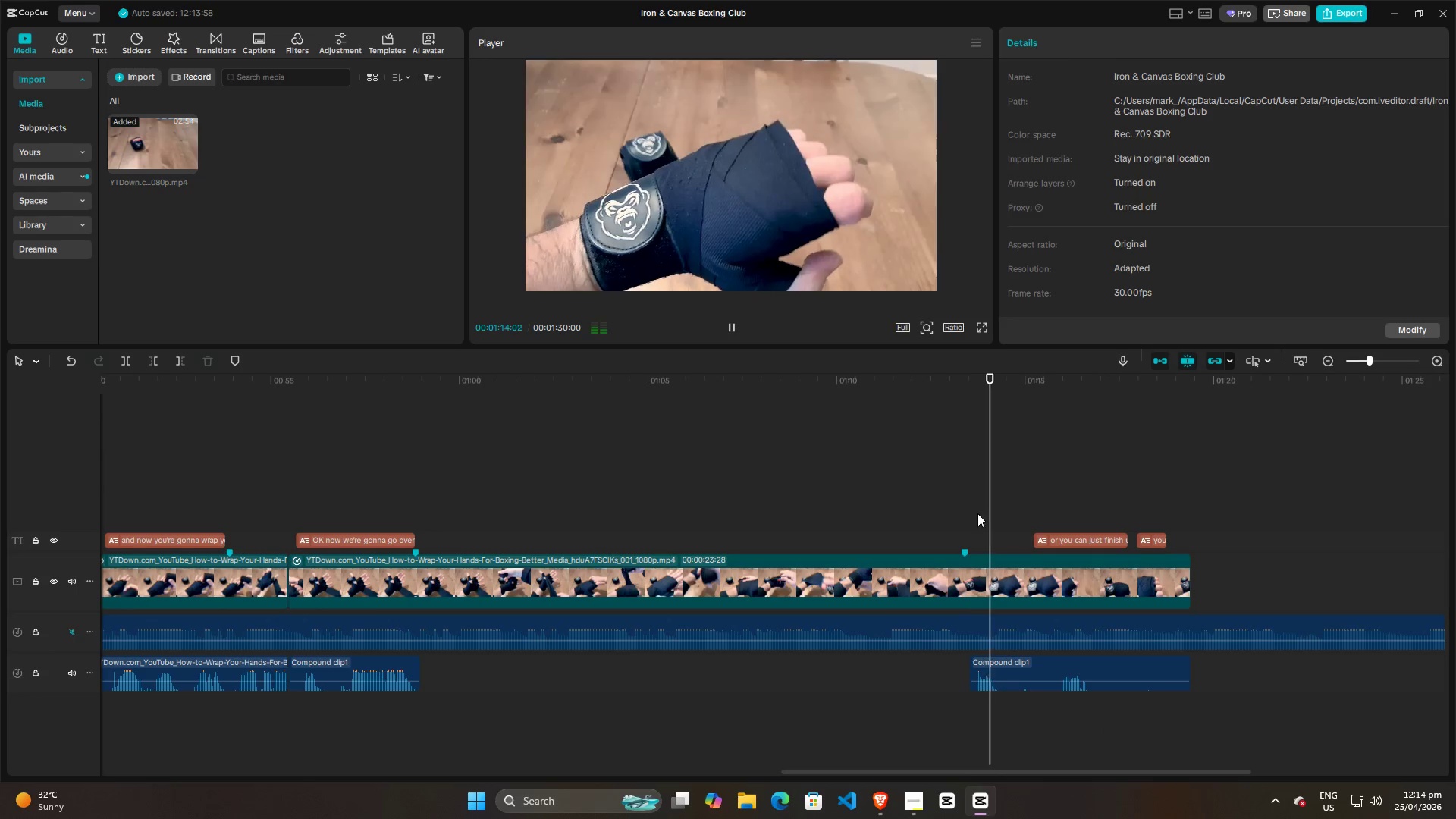 
key(Space)
 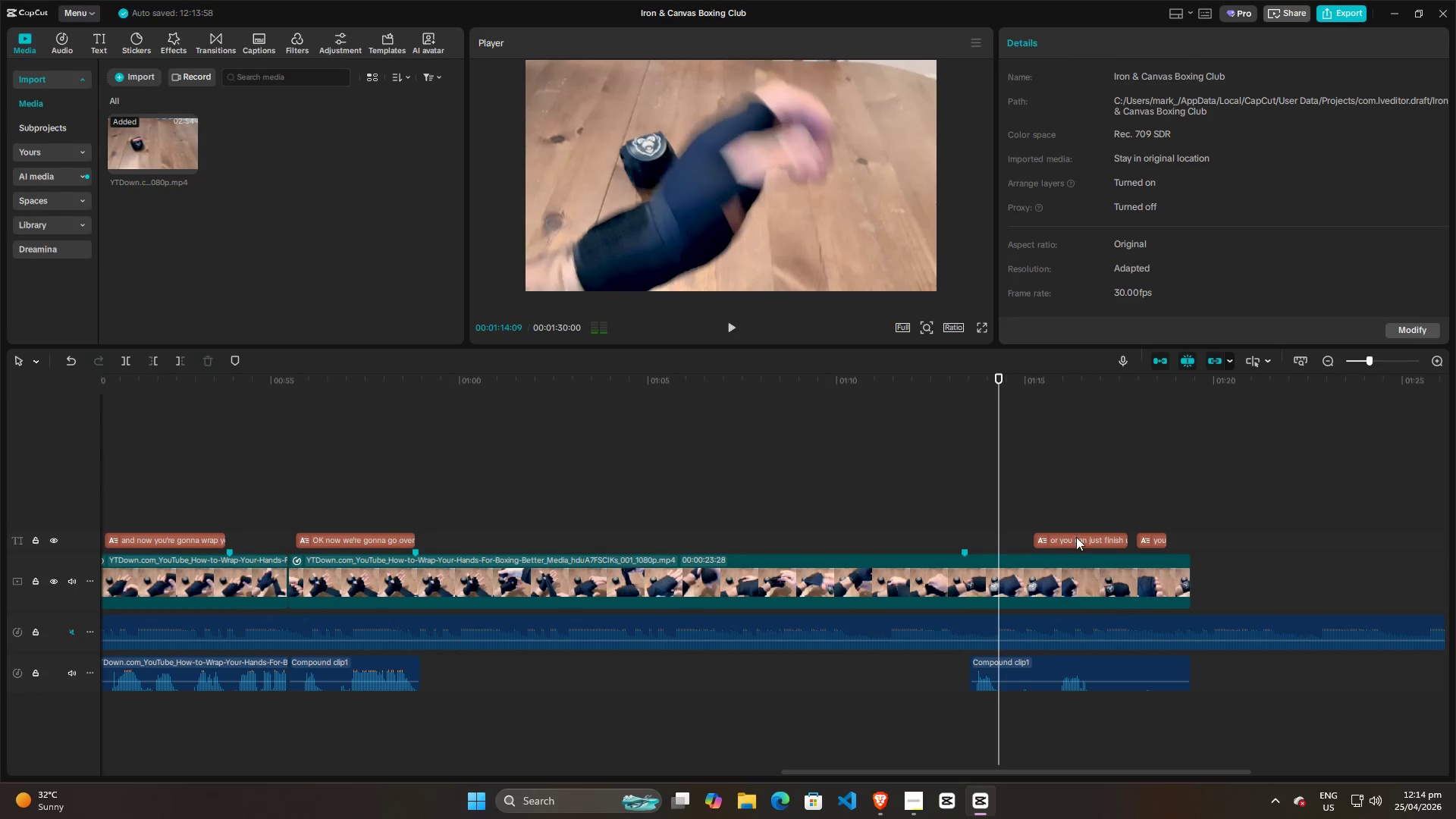 
left_click([1076, 537])
 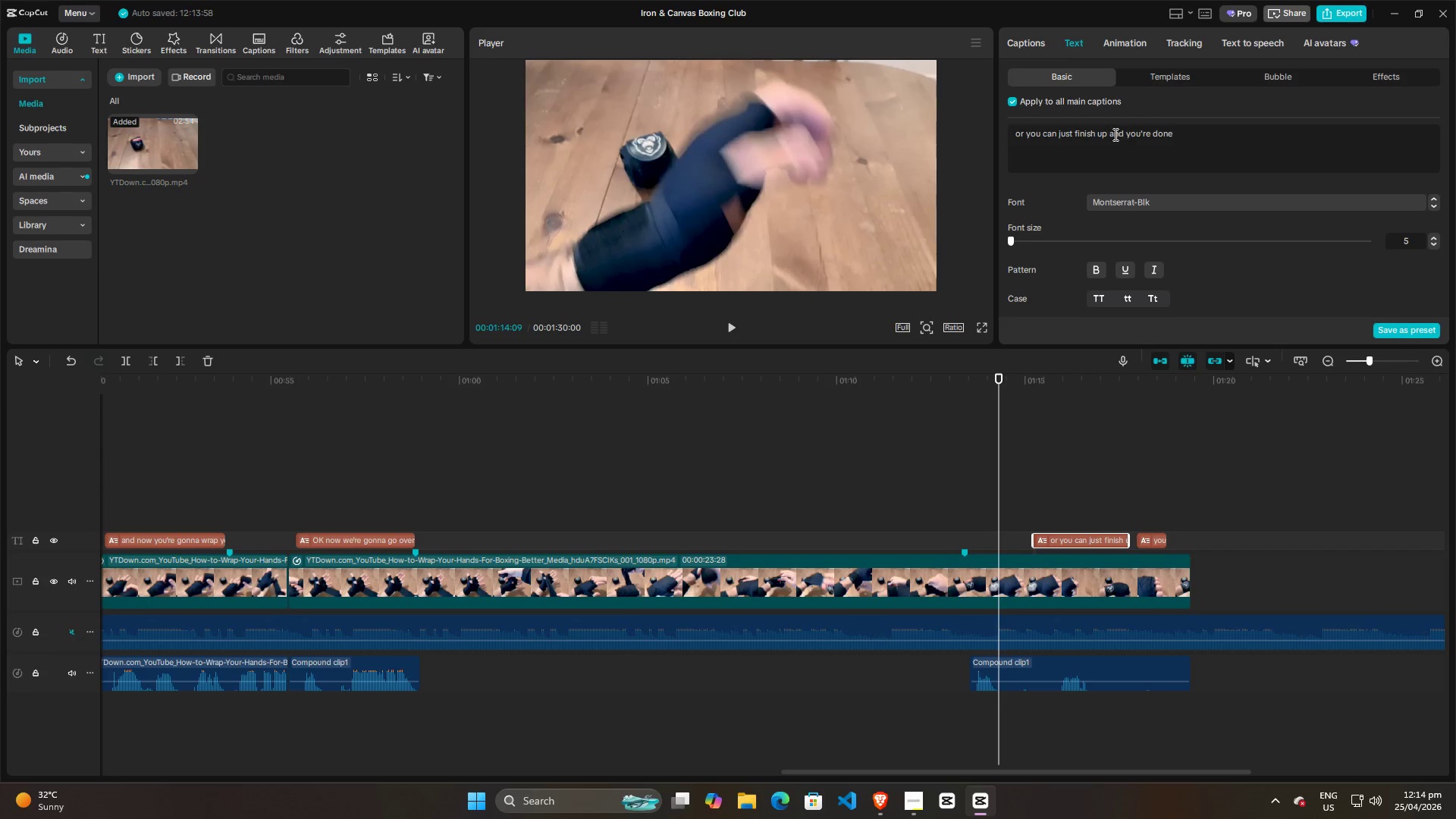 
left_click_drag(start_coordinate=[1112, 133], to_coordinate=[938, 137])
 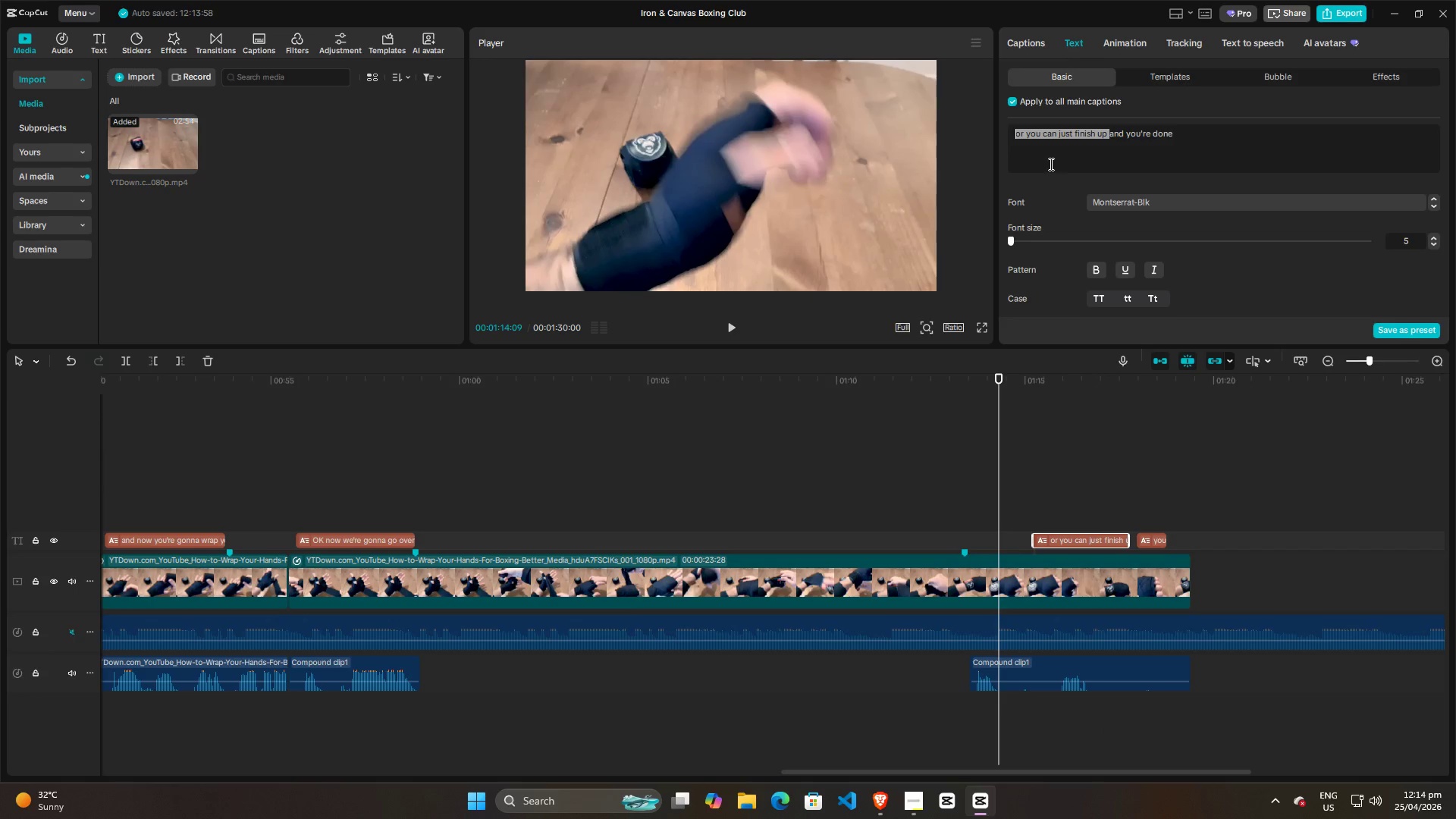 
key(Backspace)
 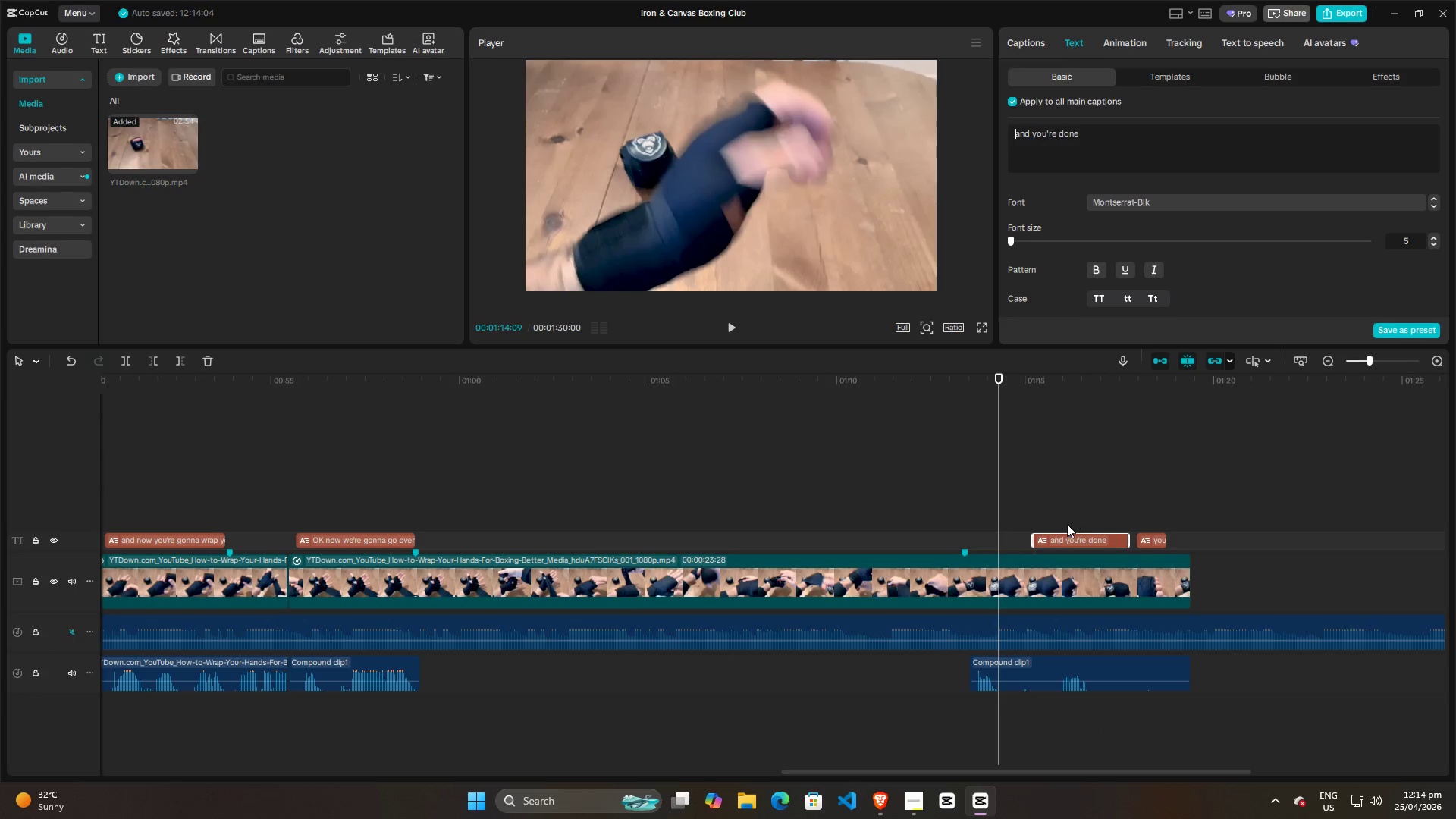 
left_click([932, 488])
 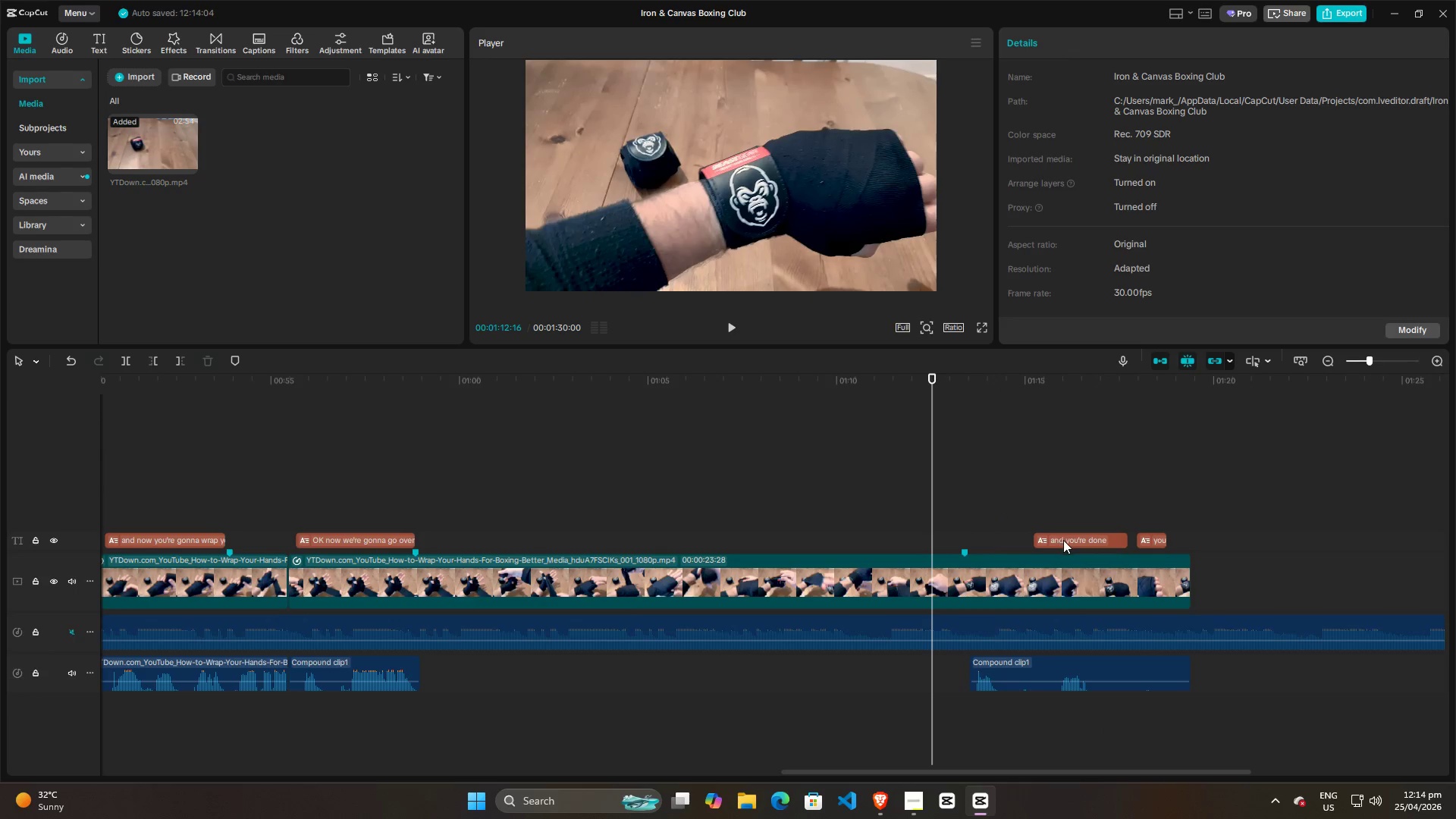 
left_click_drag(start_coordinate=[1065, 540], to_coordinate=[1002, 548])
 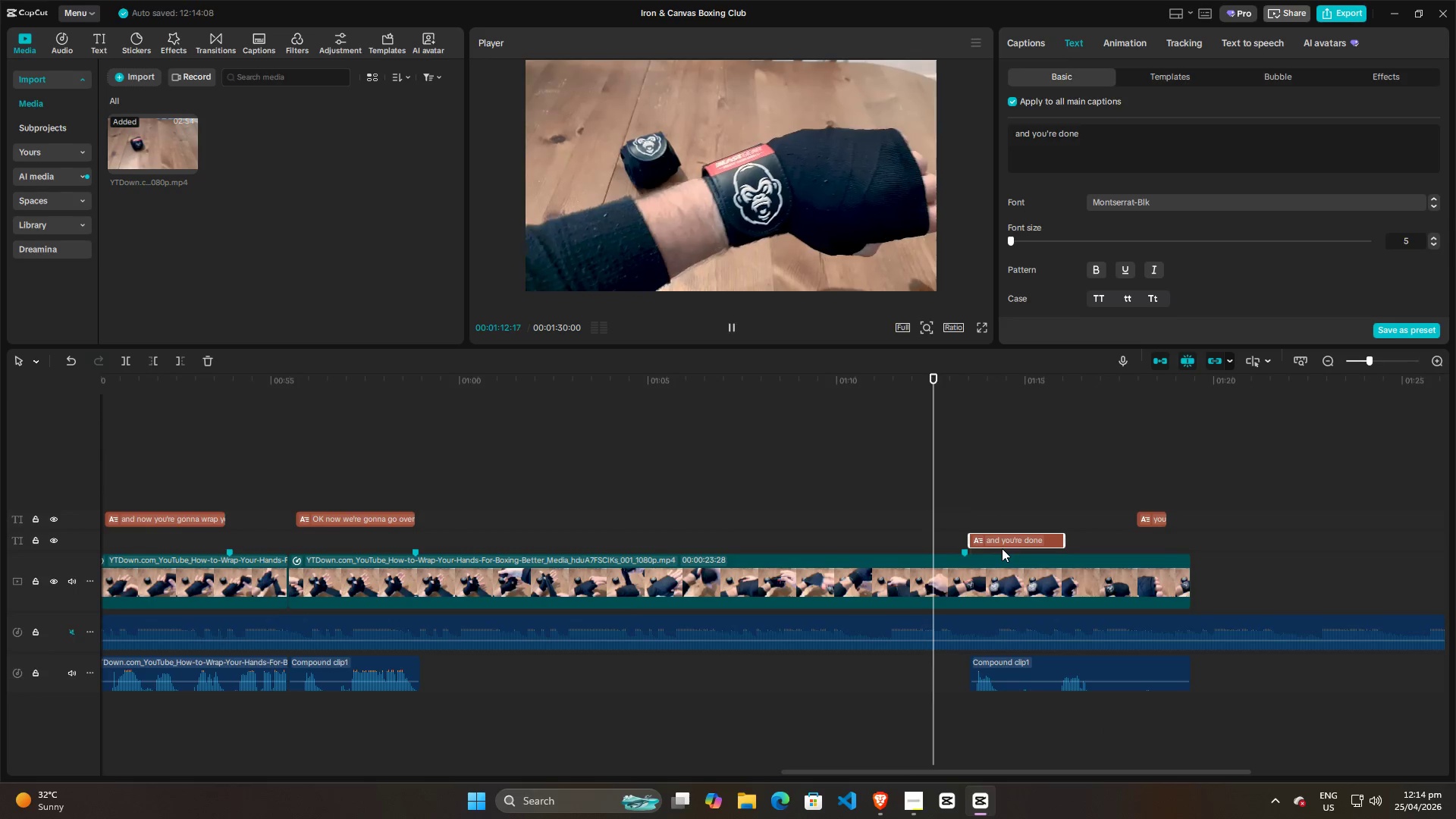 
key(Space)
 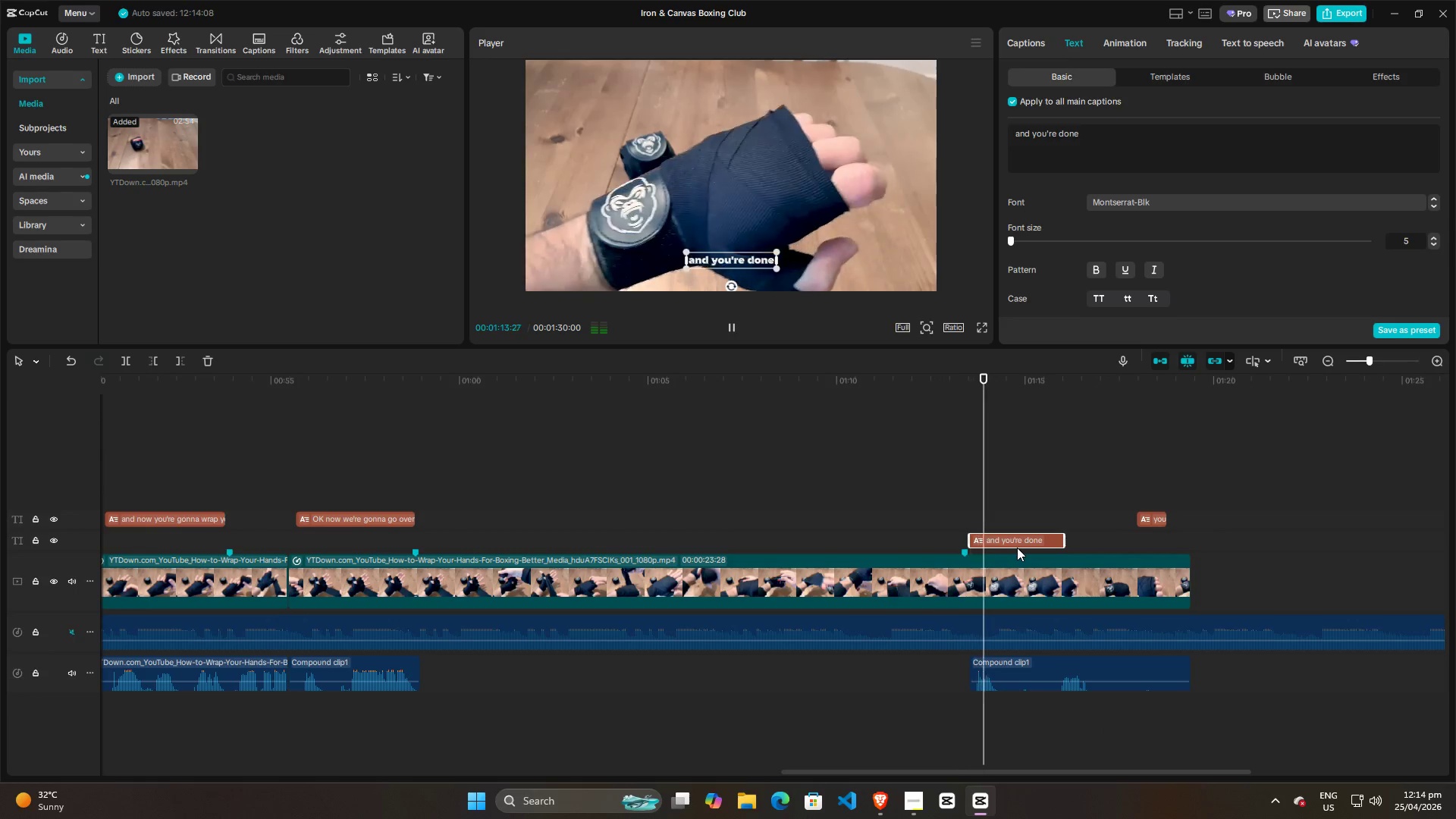 
left_click([971, 502])
 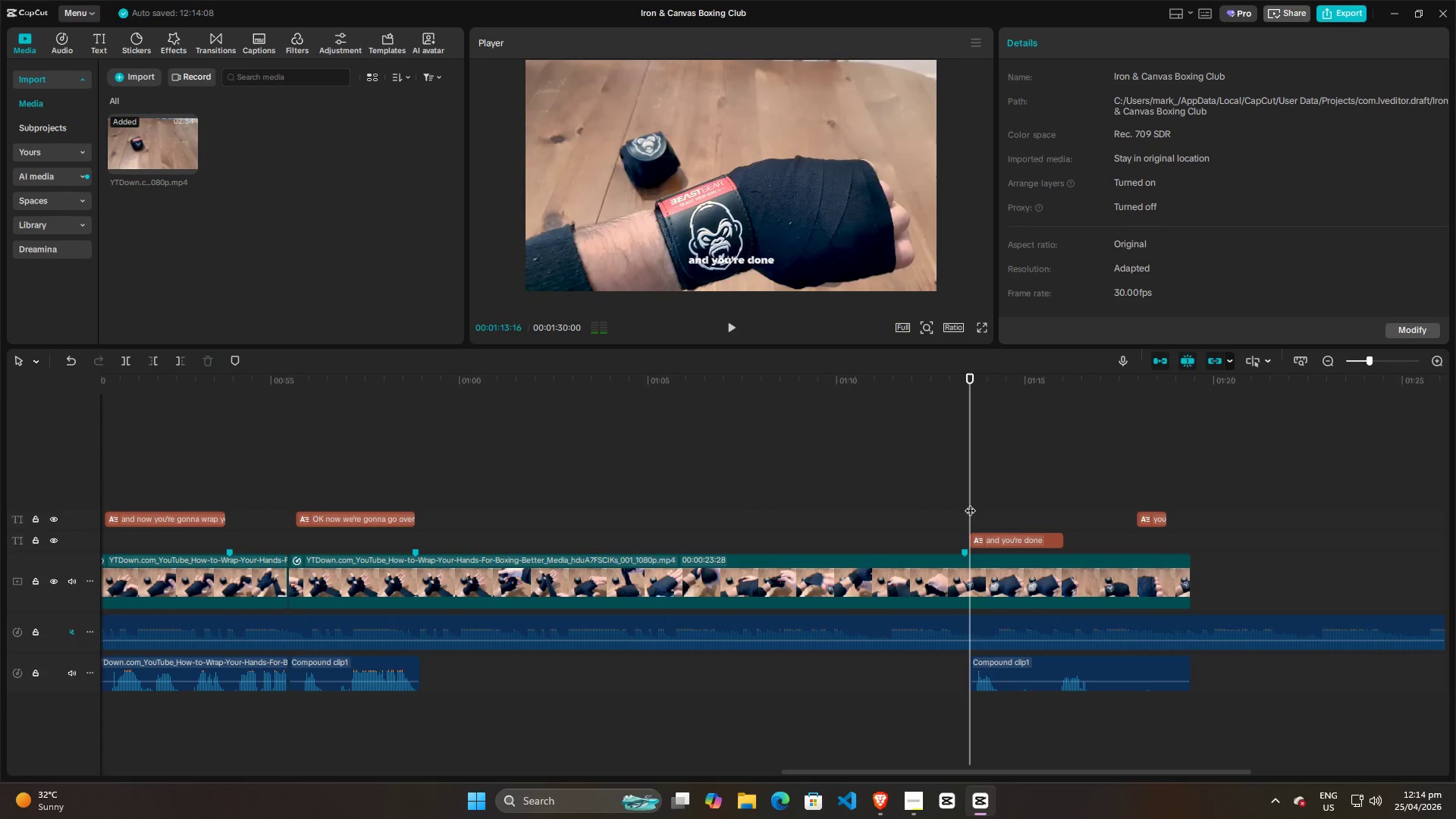 
key(Space)
 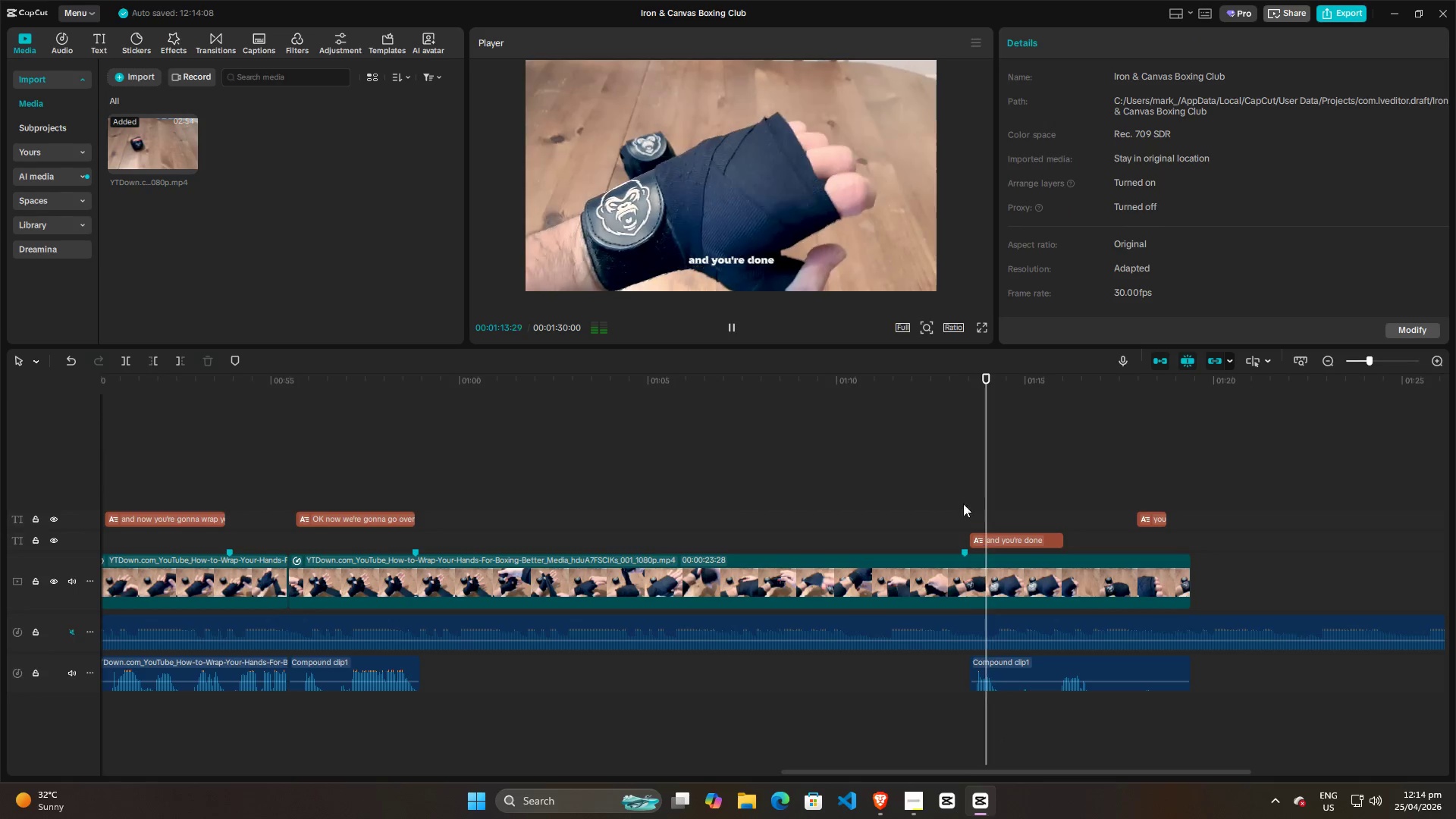 
left_click([946, 504])
 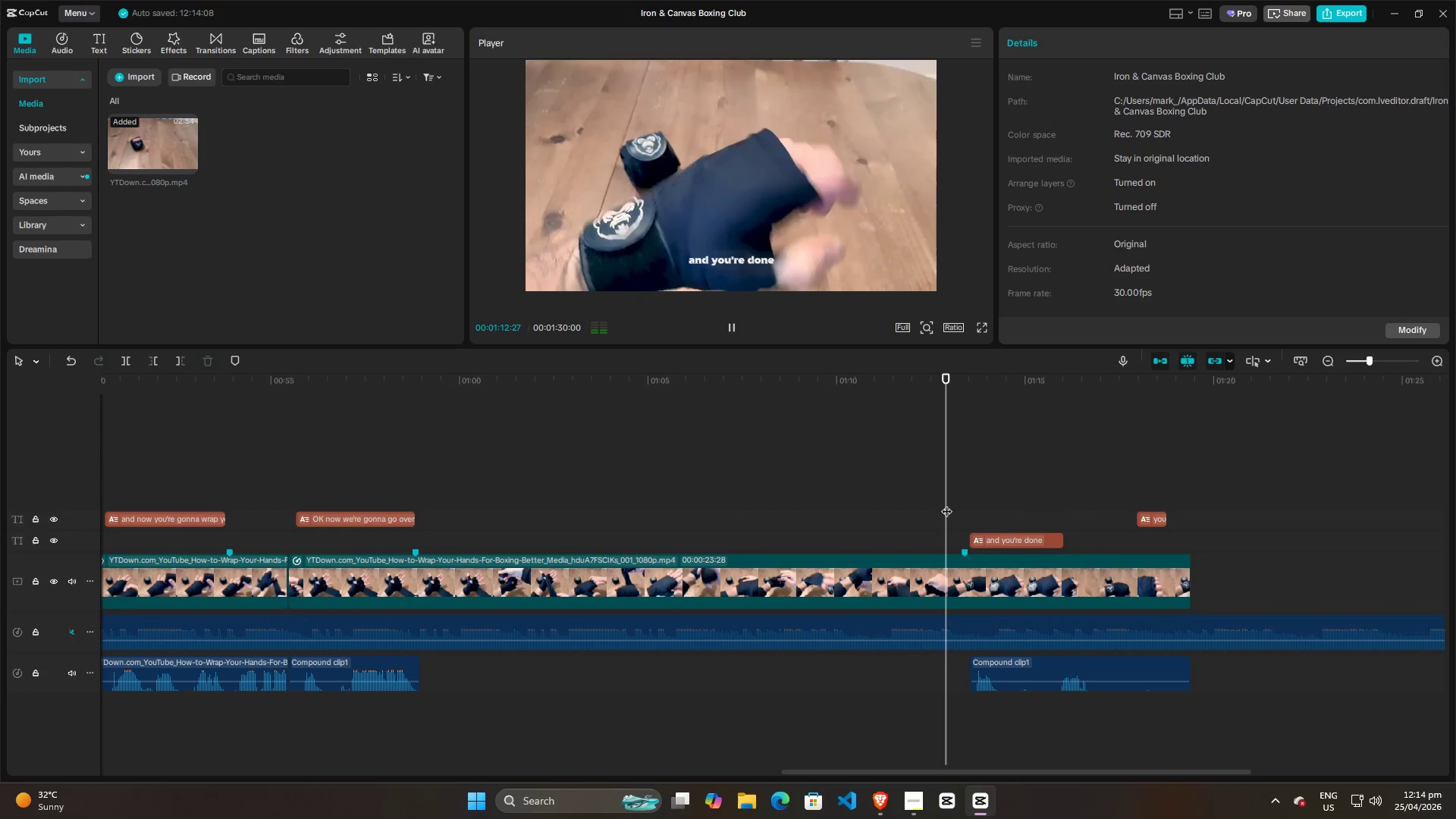 
key(Space)
 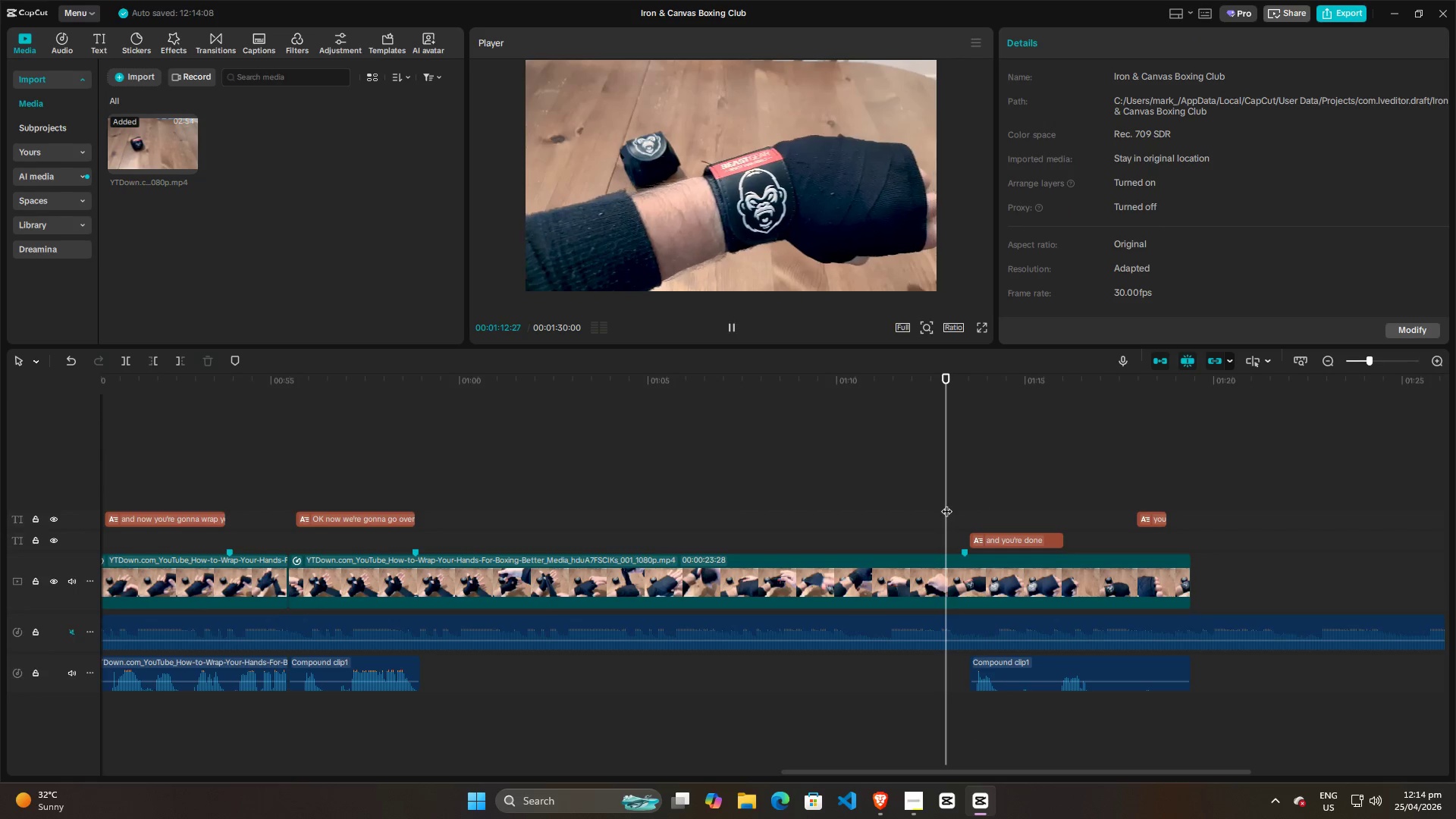 
key(Space)
 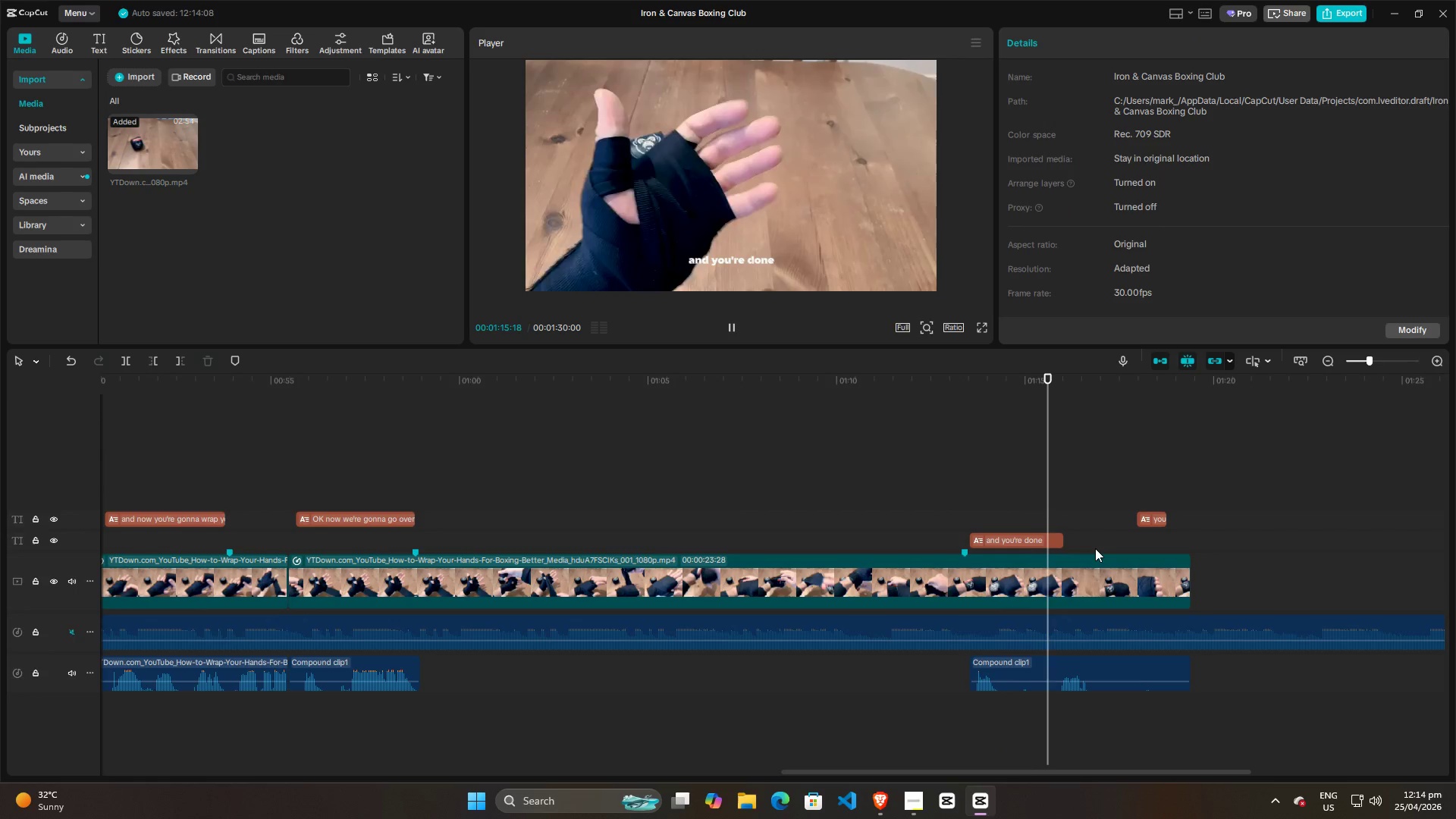 
key(Space)
 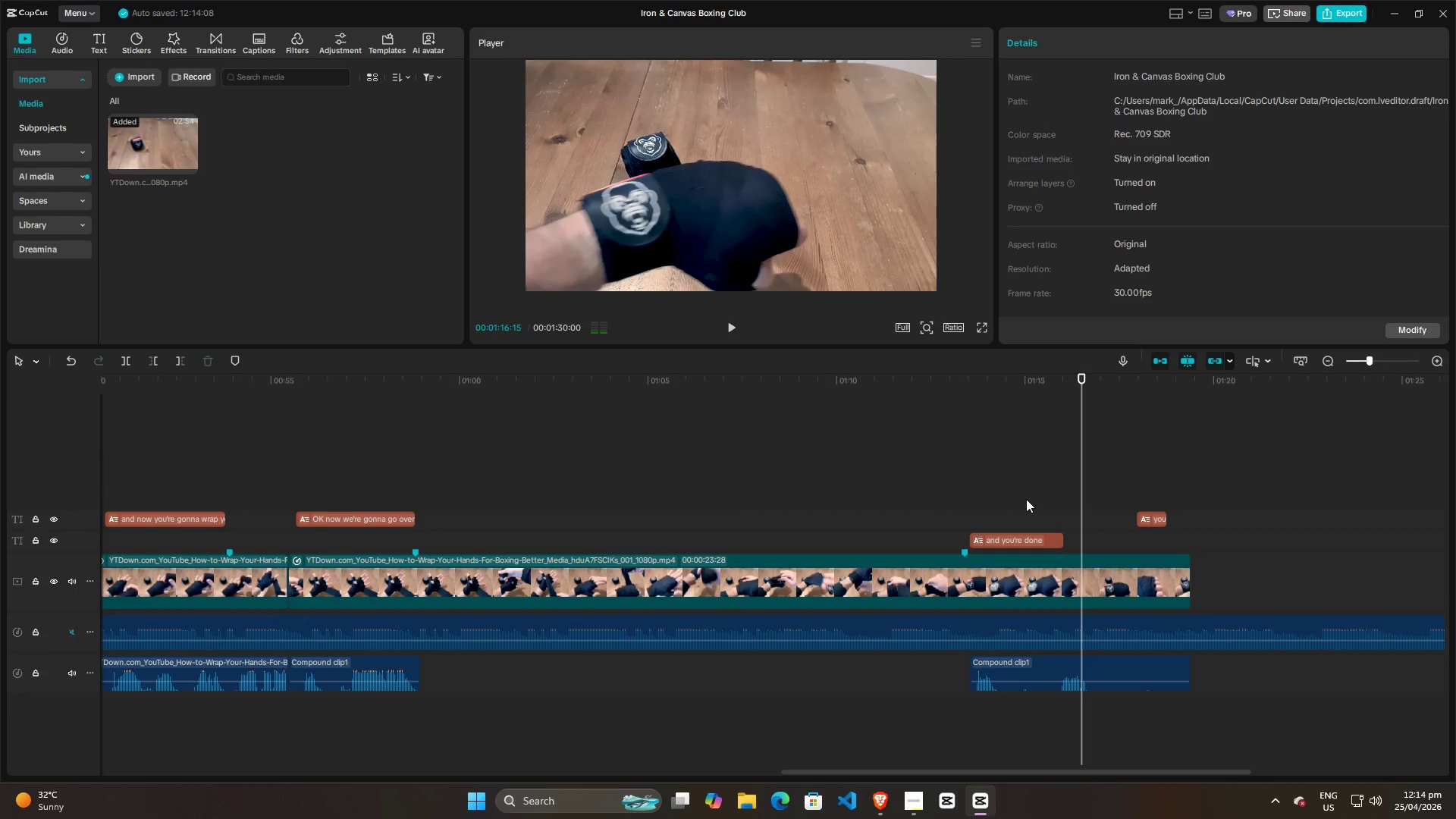 
left_click([1026, 499])
 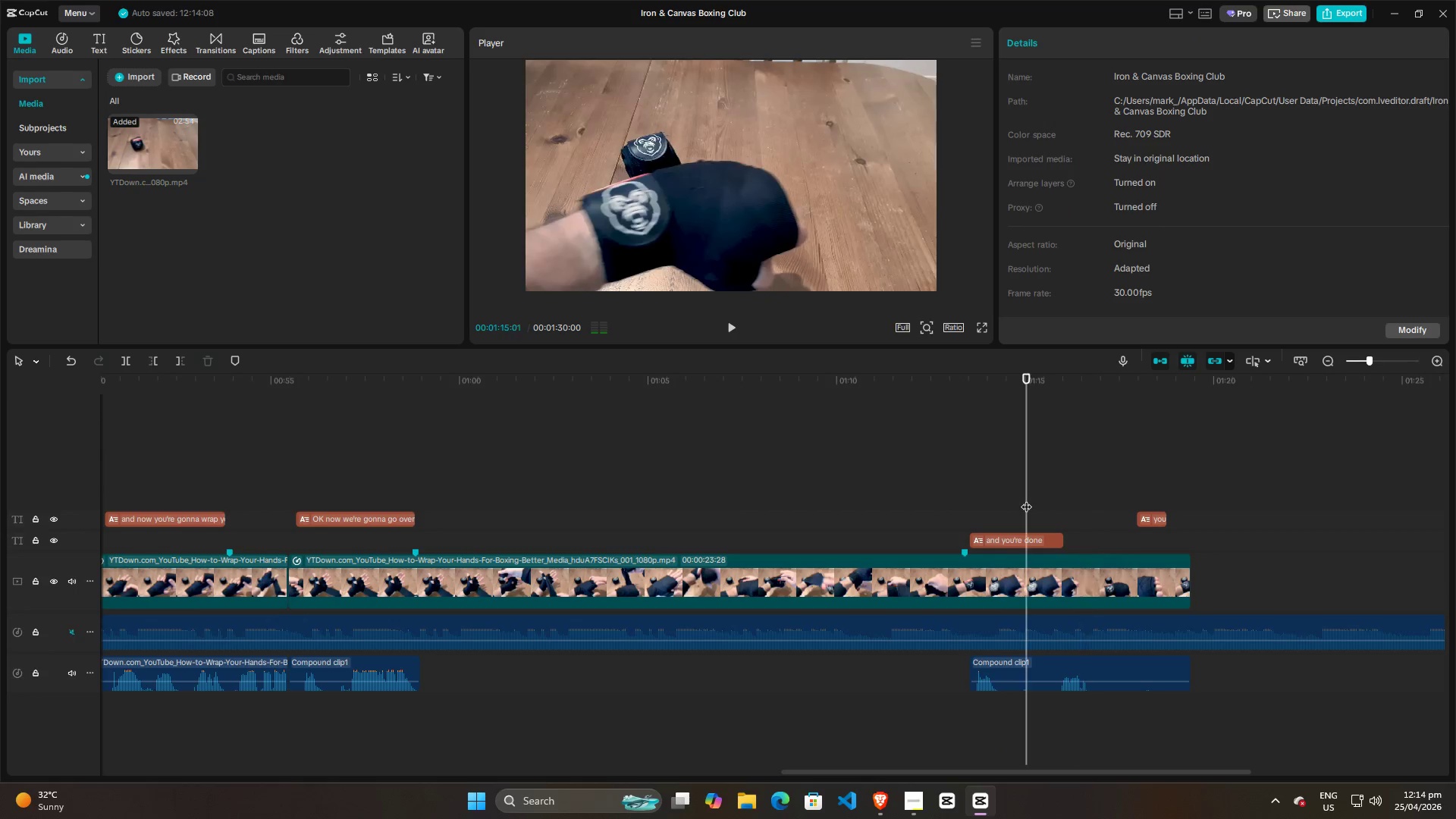 
key(Space)
 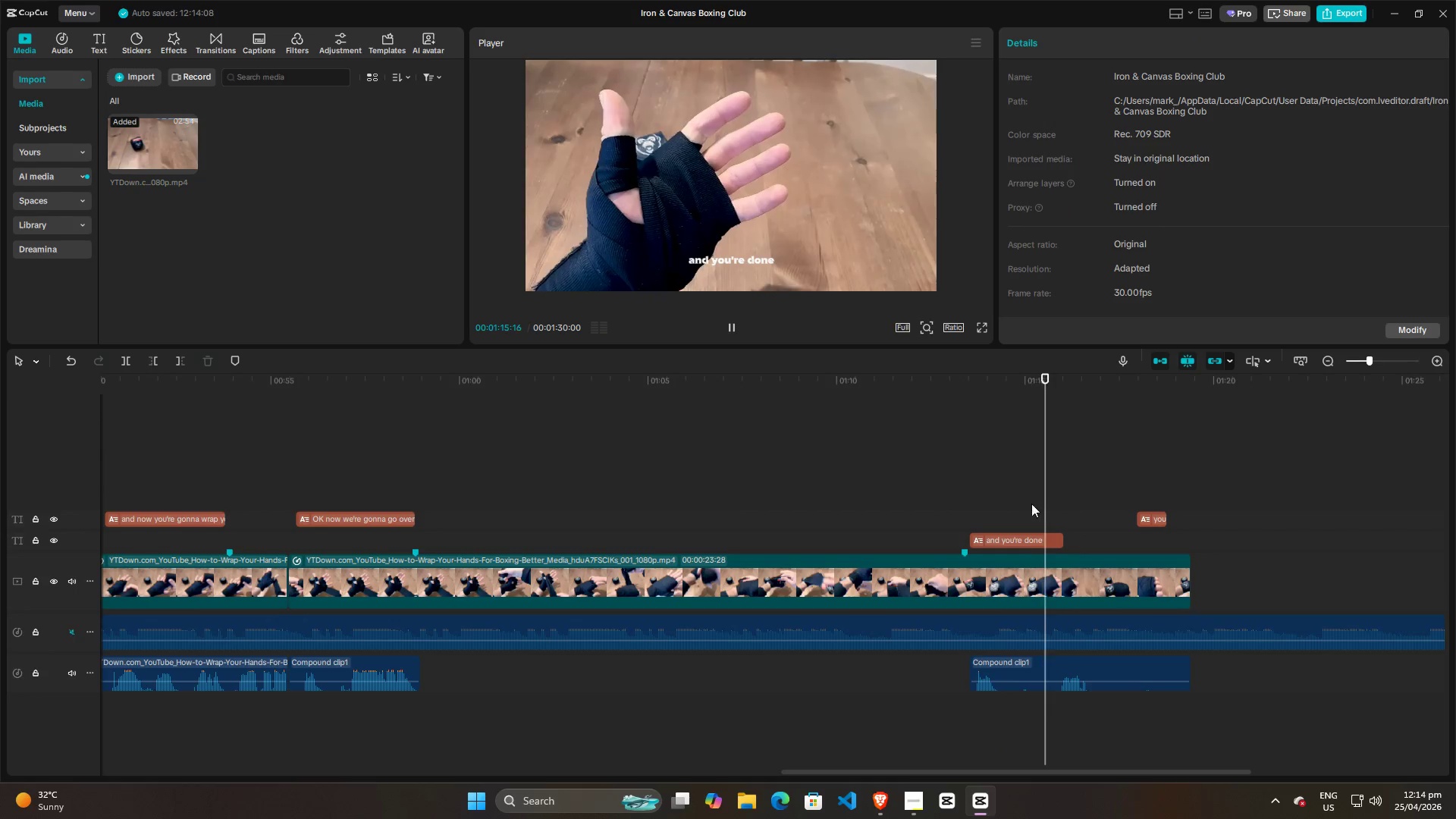 
key(Space)
 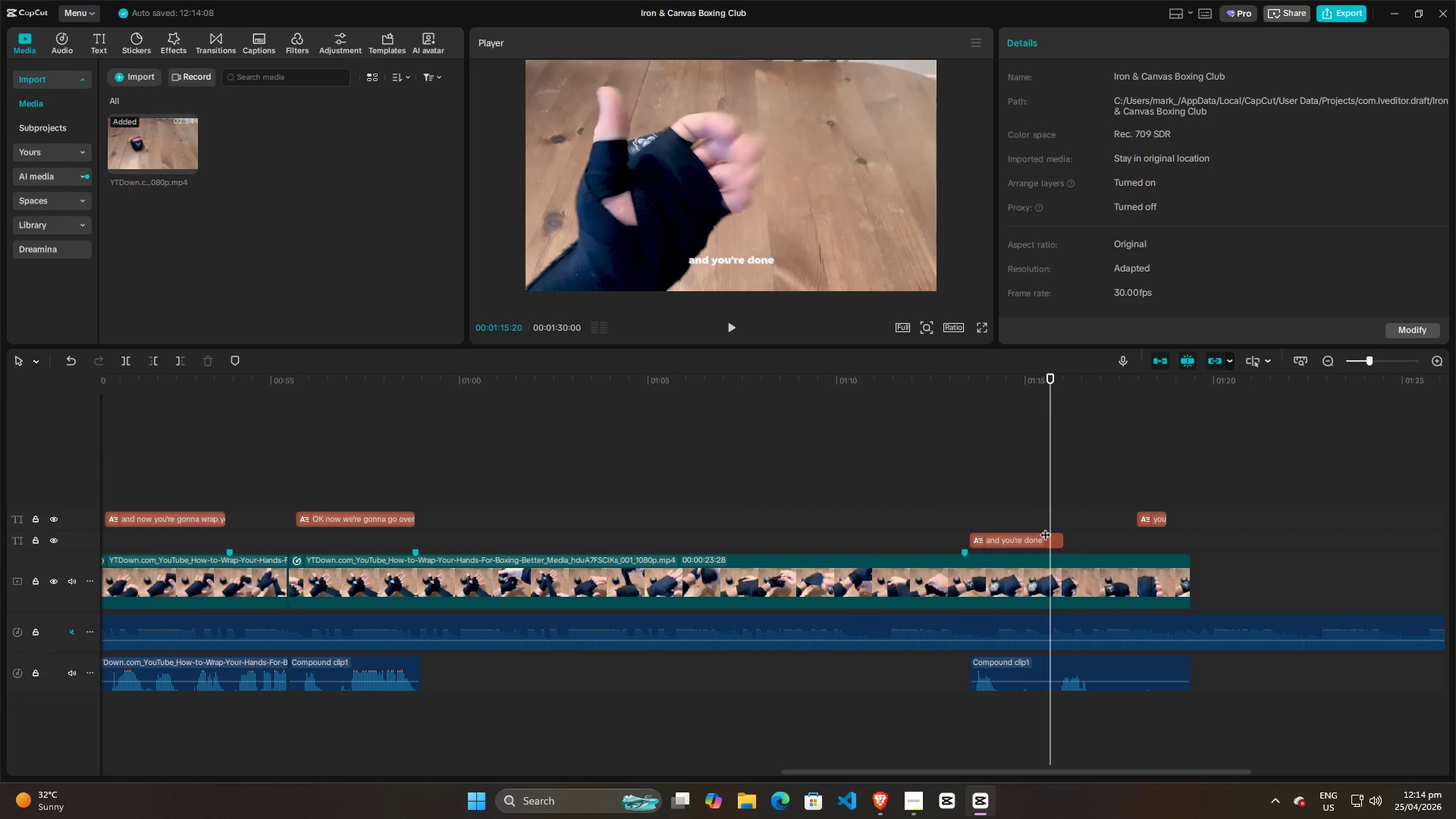 
key(Space)
 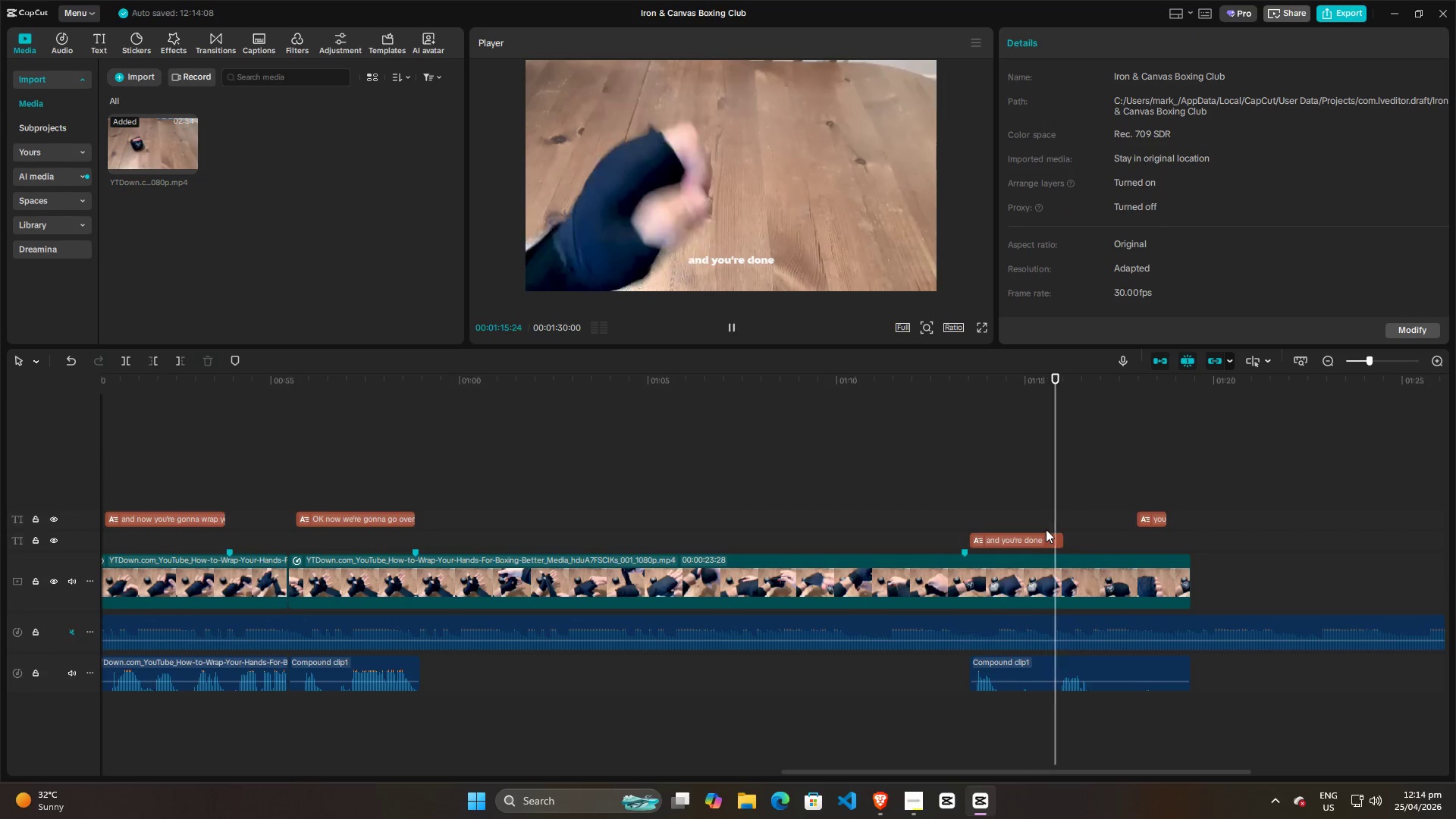 
key(Space)
 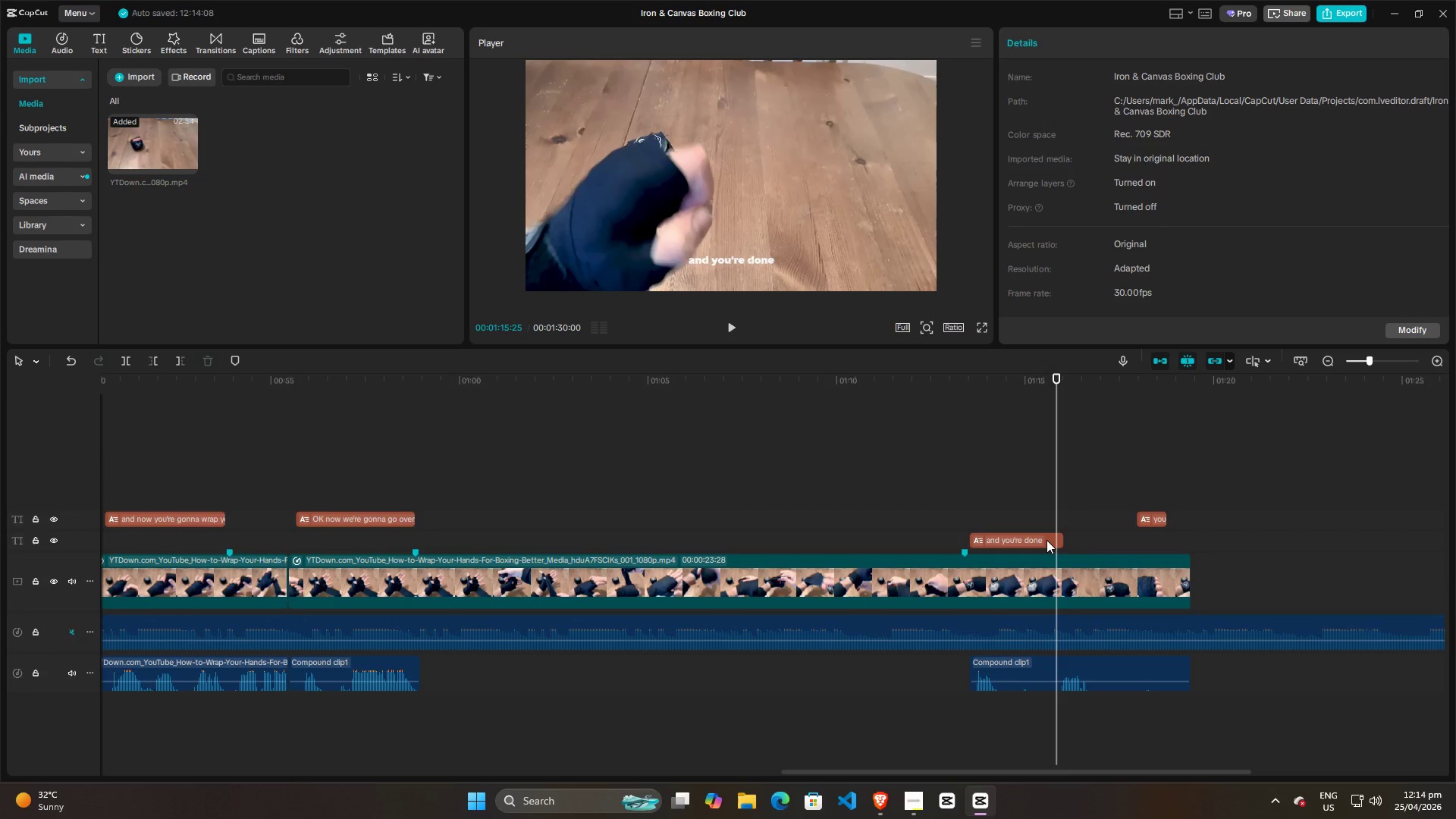 
left_click([1046, 541])
 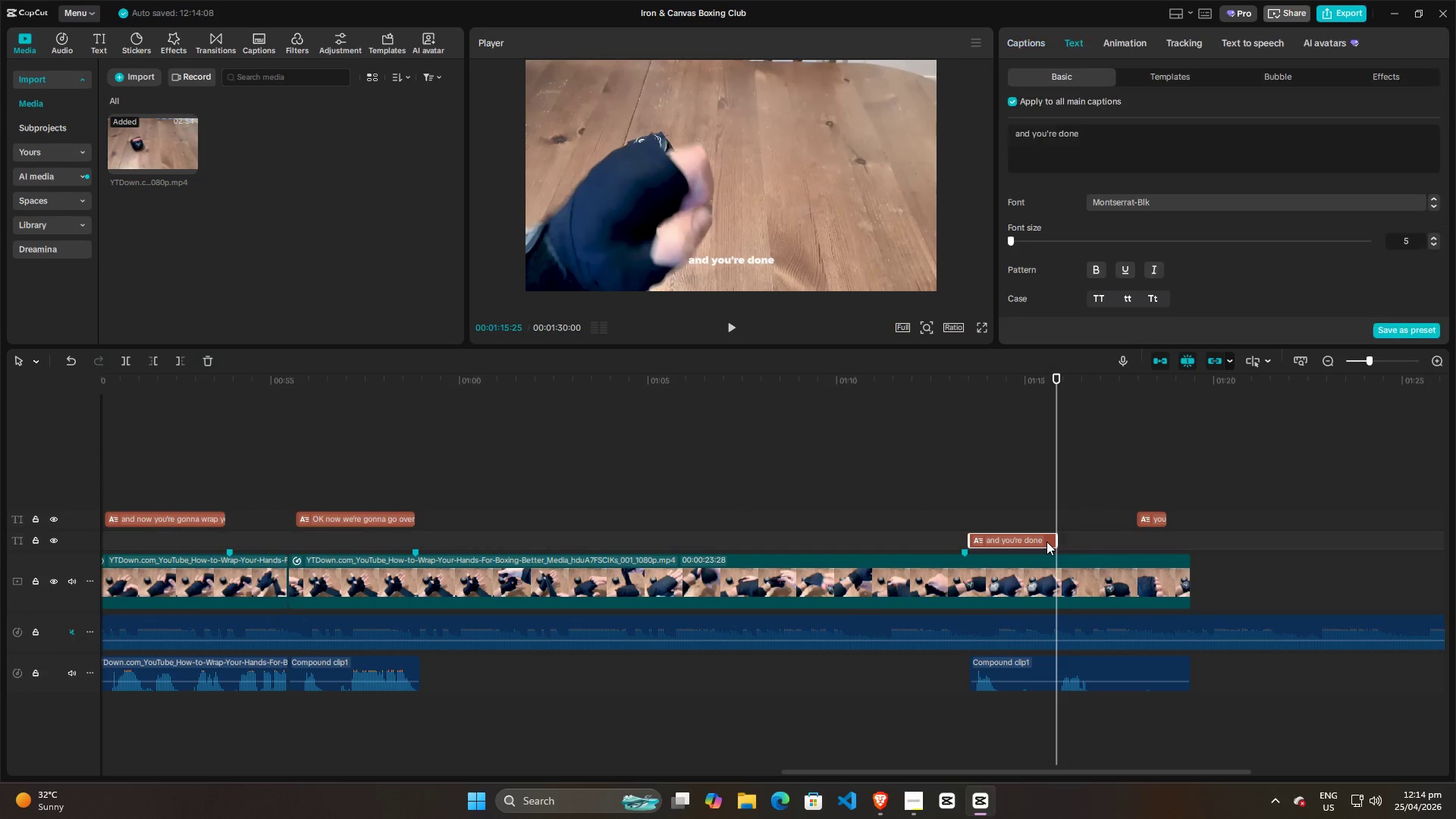 
key(W)
 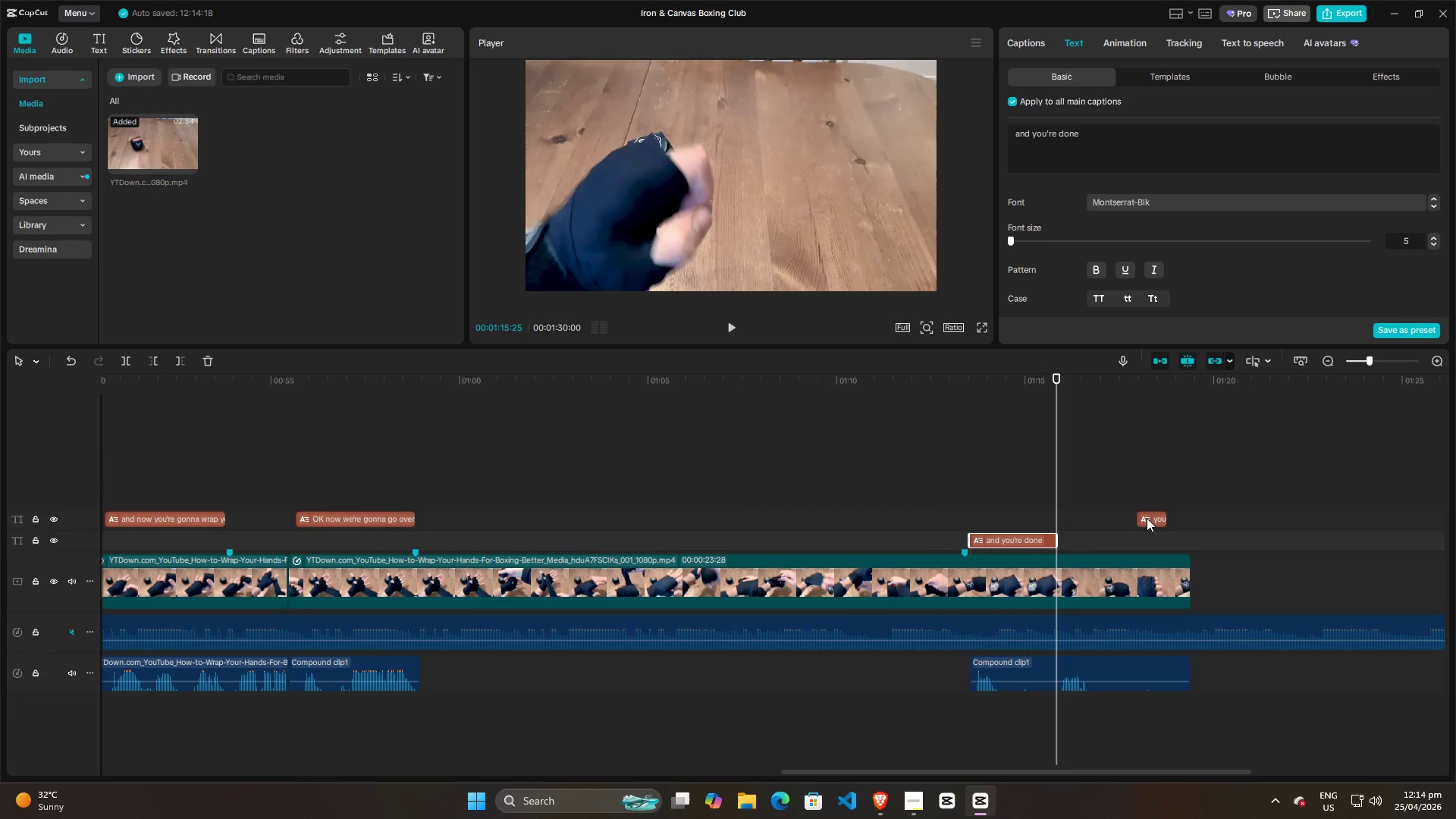 
key(Space)
 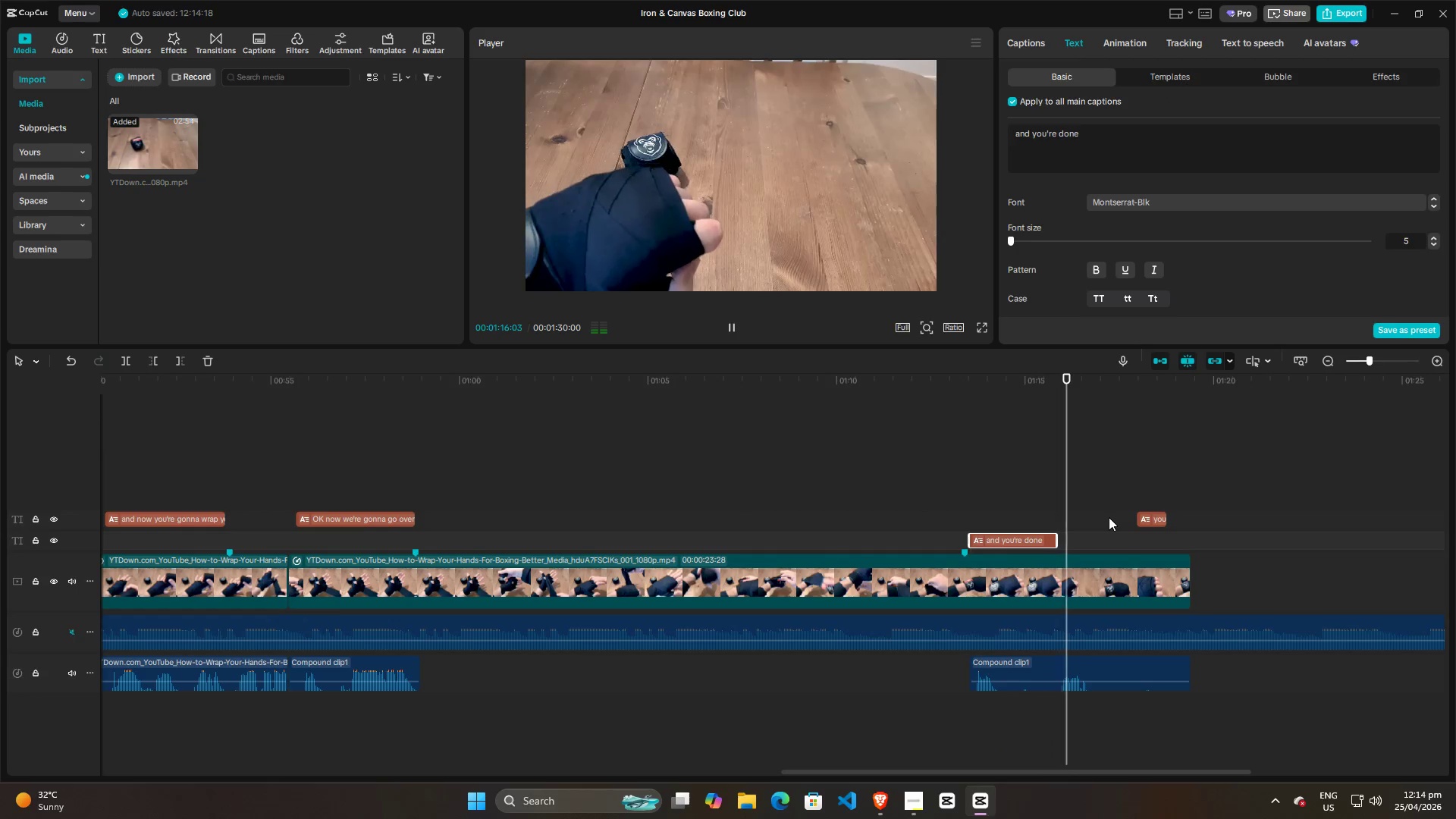 
key(Space)
 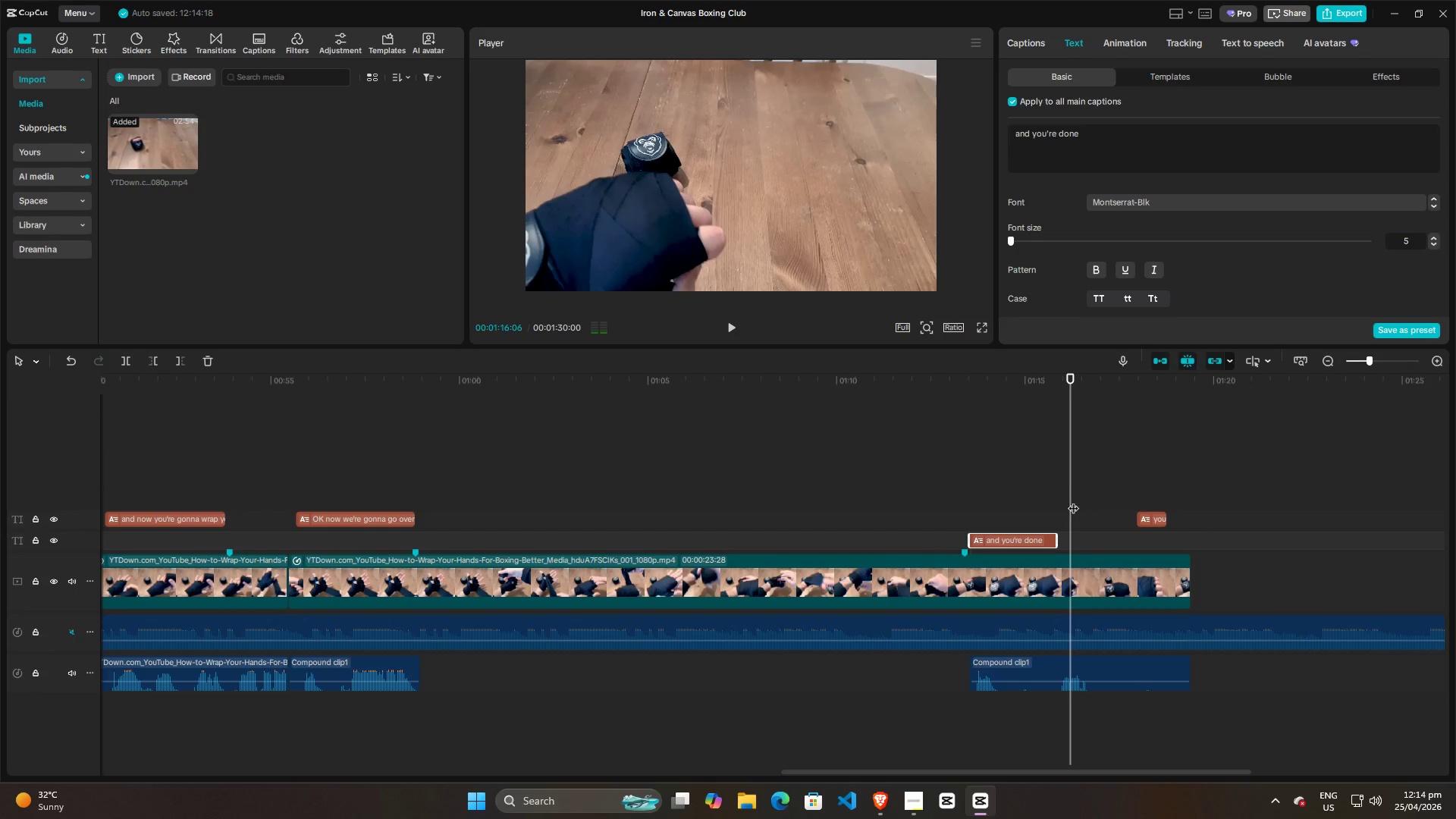 
left_click_drag(start_coordinate=[1073, 500], to_coordinate=[1053, 500])
 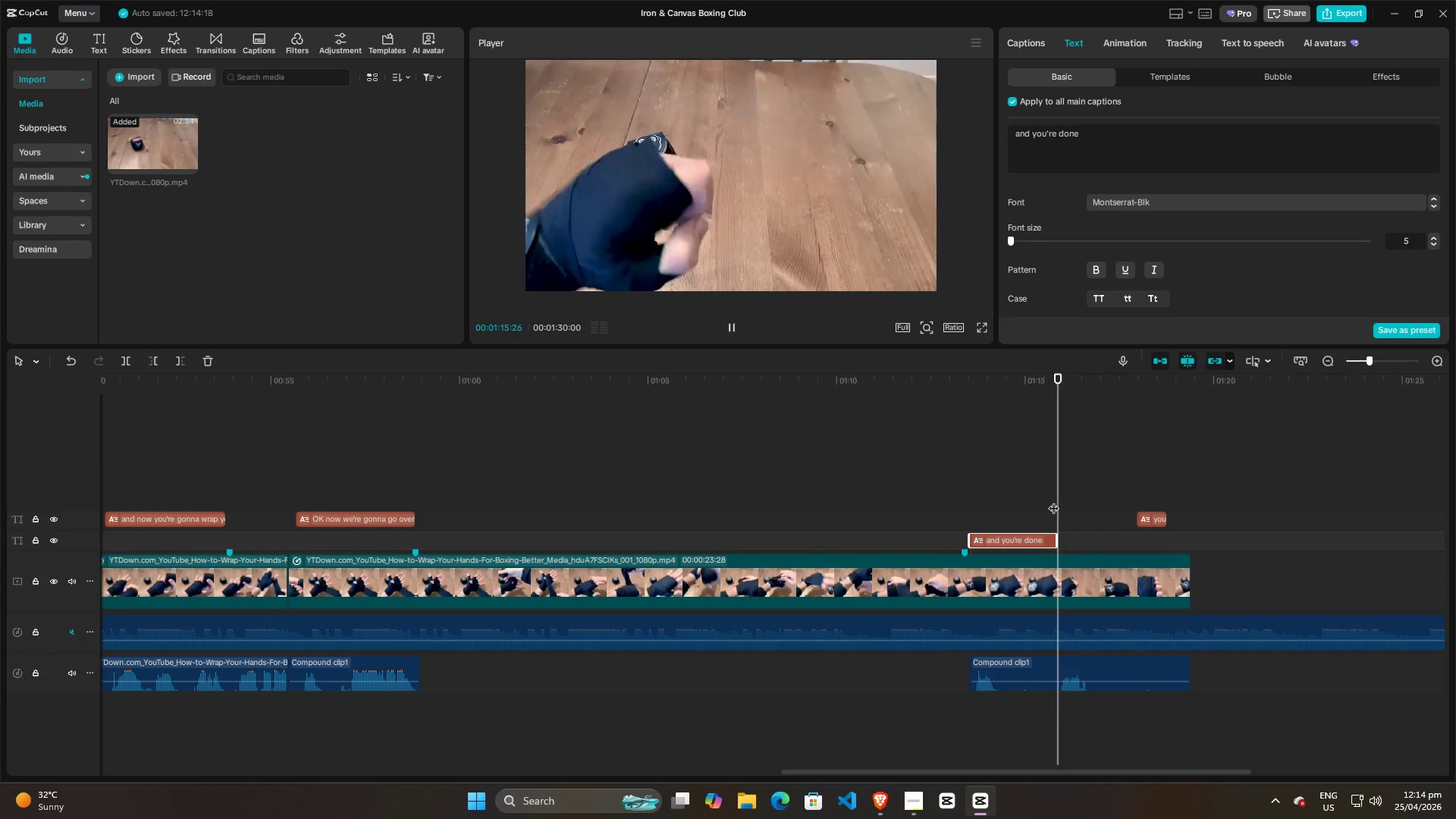 
key(Space)
 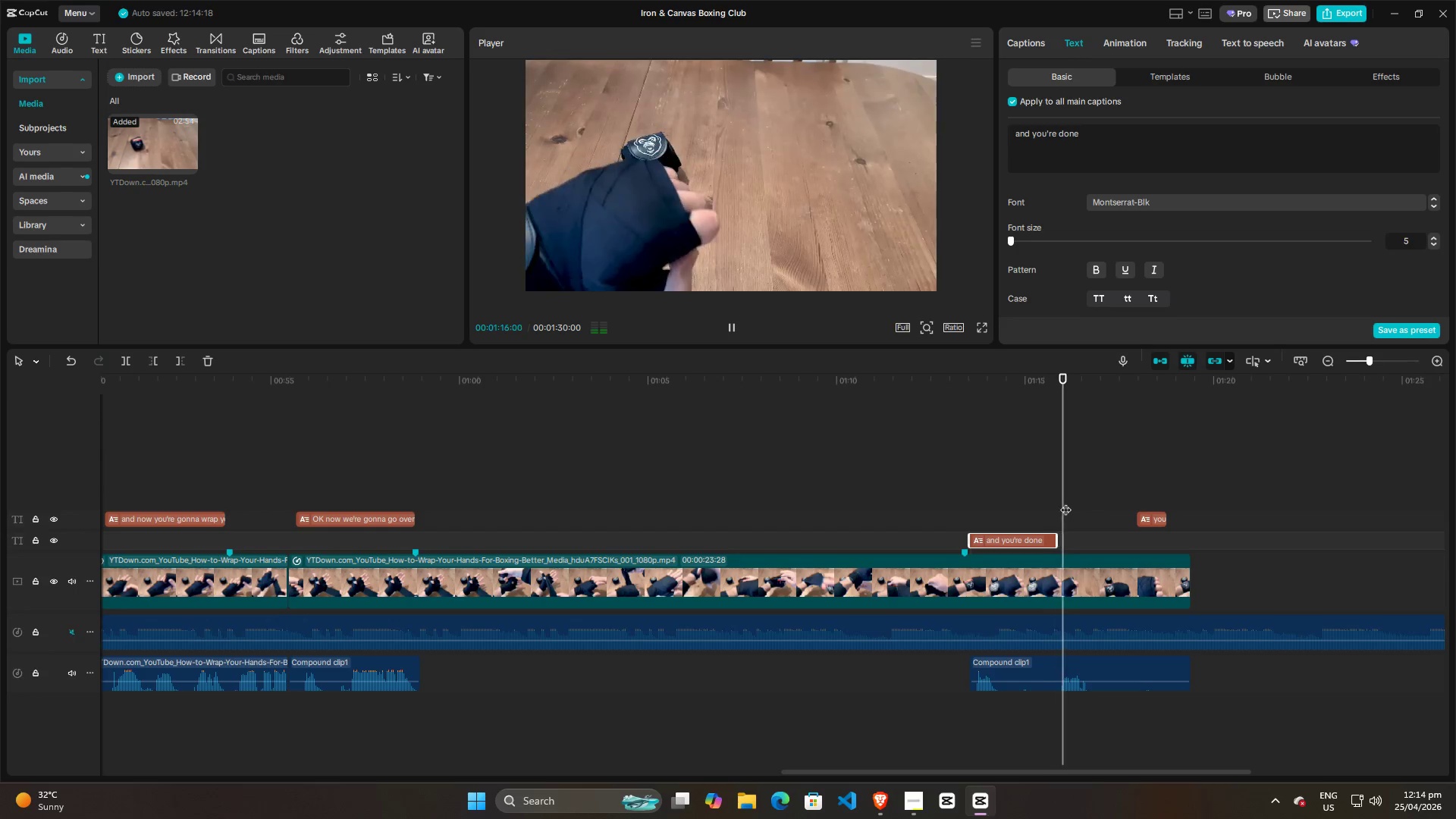 
key(Space)
 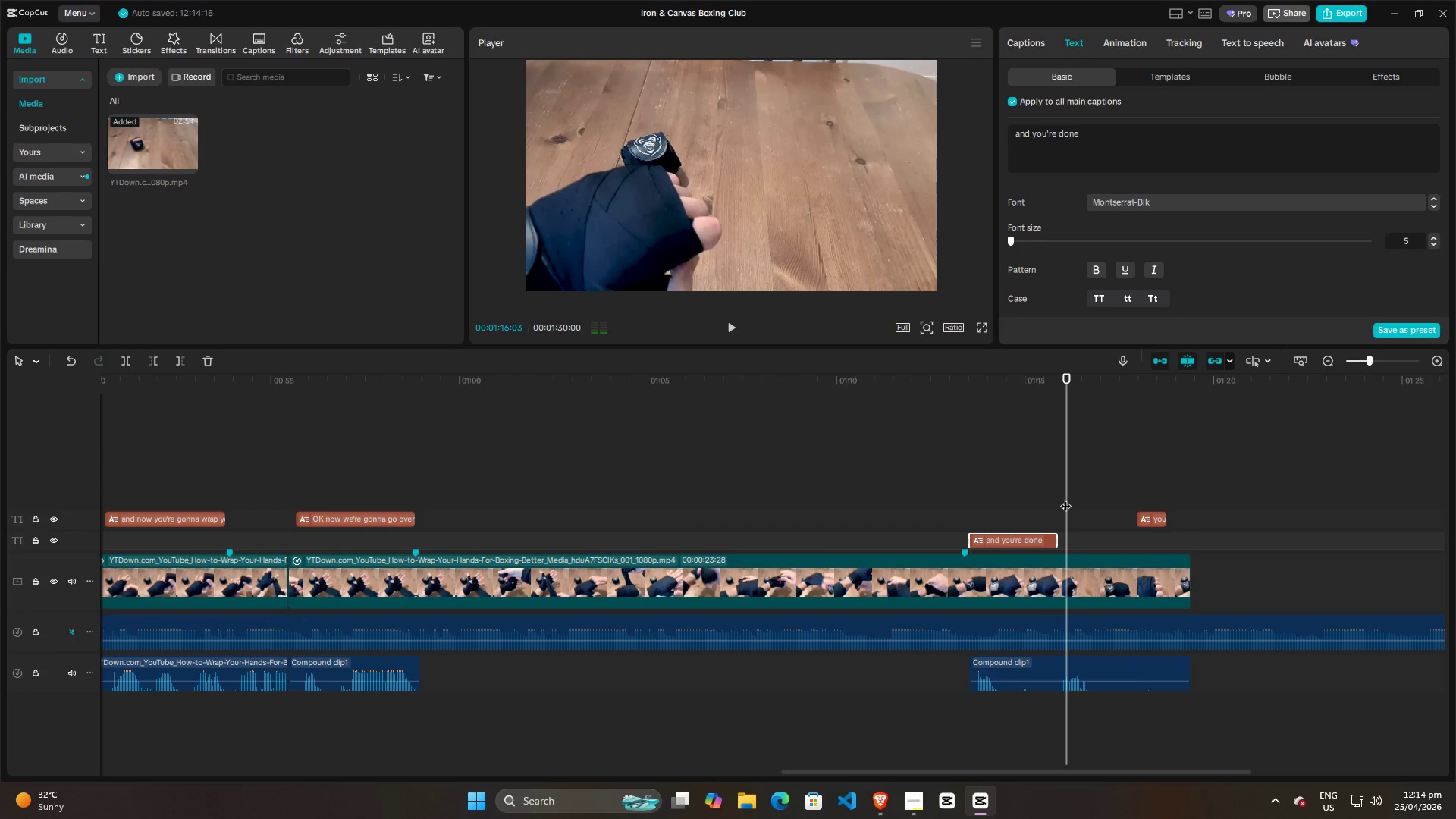 
left_click_drag(start_coordinate=[1065, 498], to_coordinate=[1059, 497])
 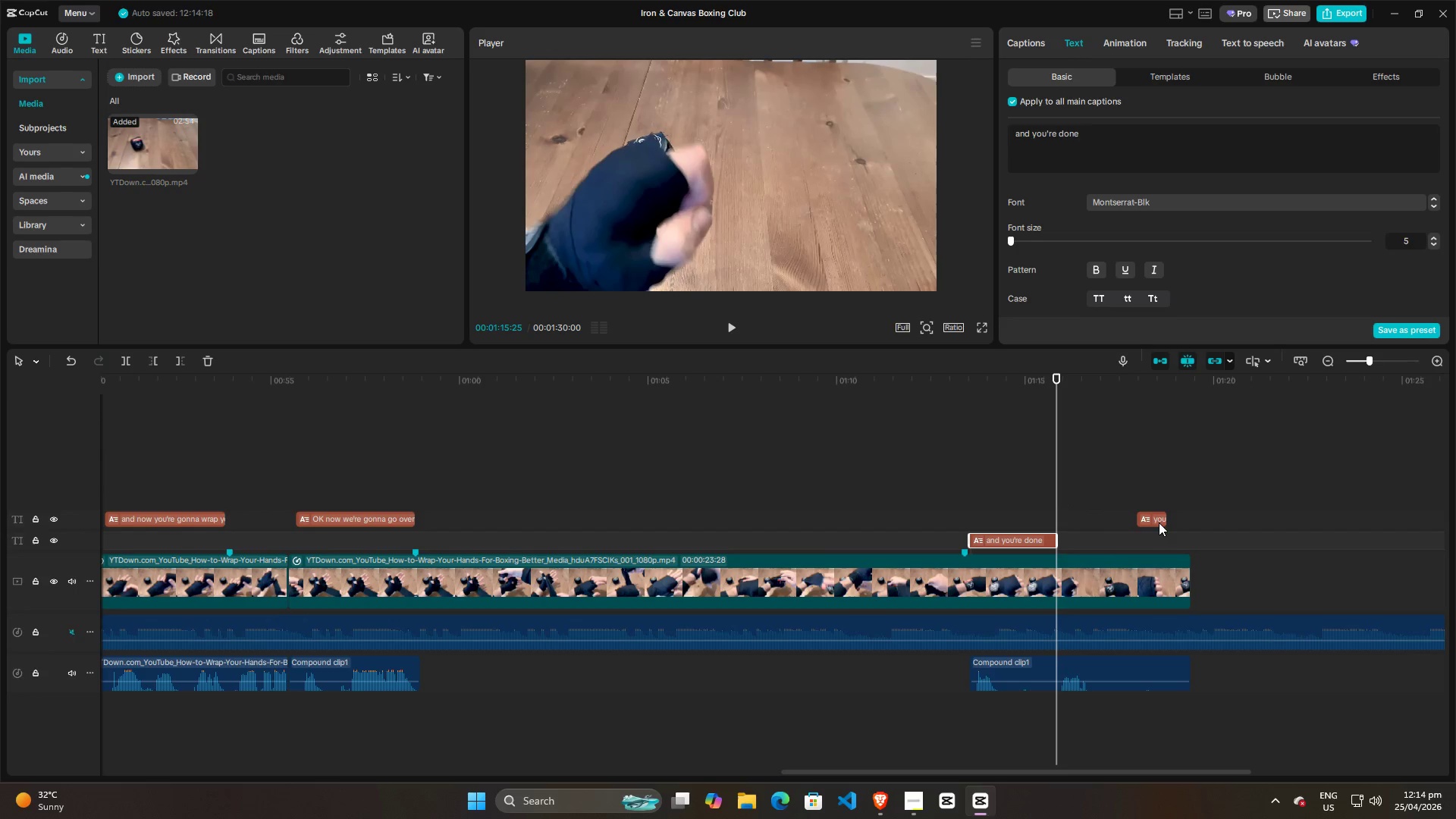 
left_click_drag(start_coordinate=[1156, 522], to_coordinate=[1077, 547])
 